 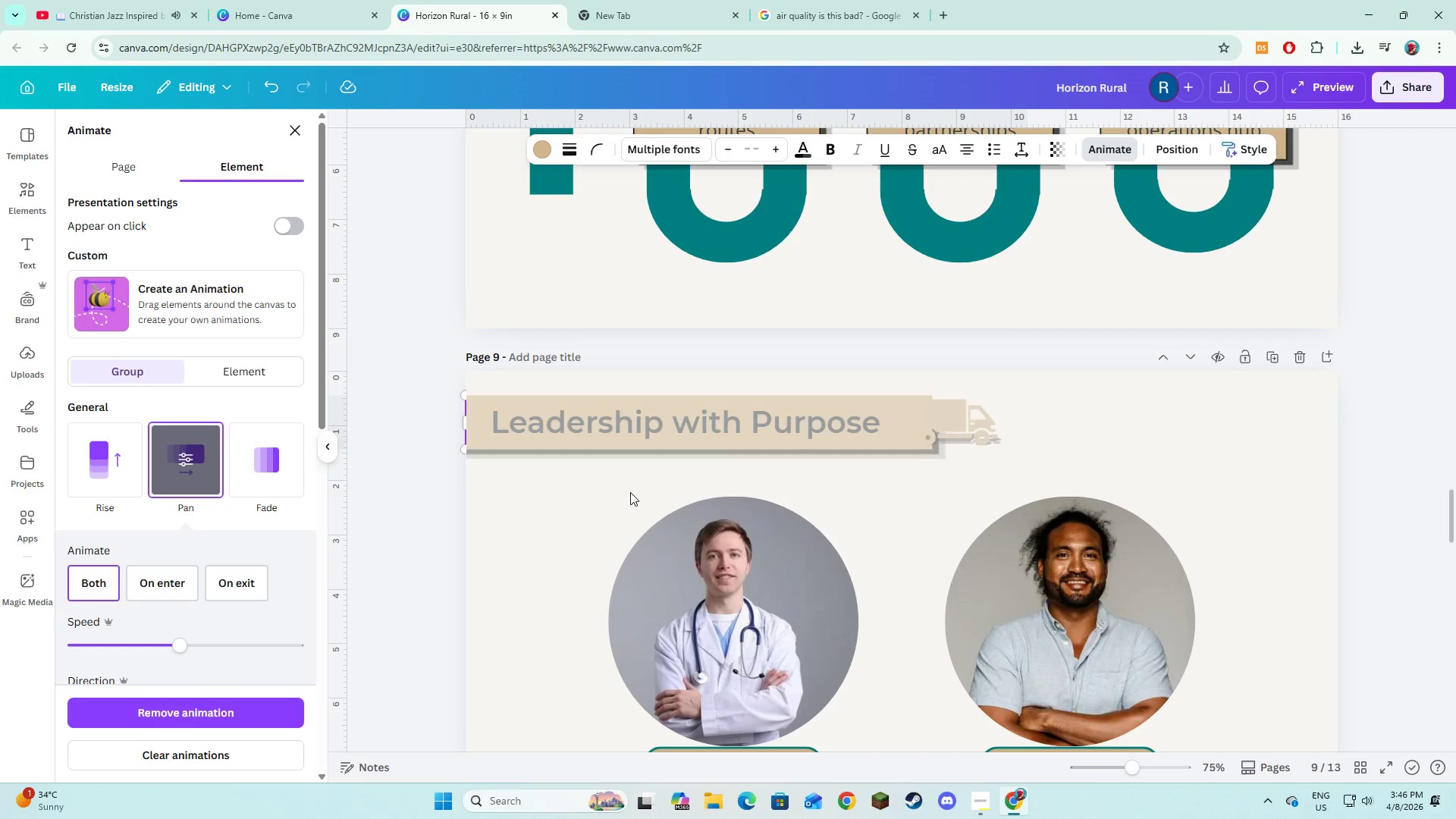 
scroll: coordinate [730, 566], scroll_direction: down, amount: 2.0
 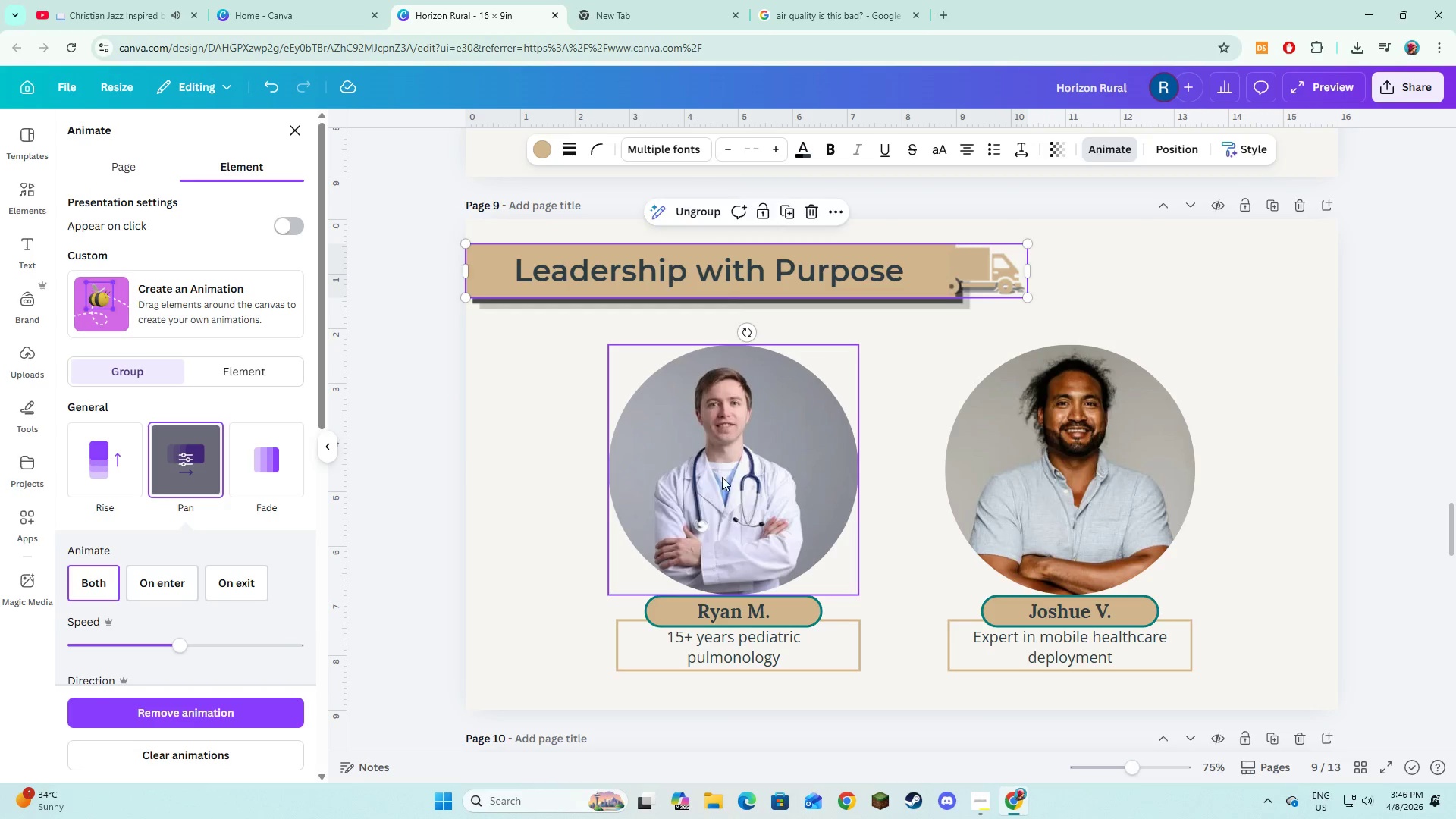 
hold_key(key=ShiftLeft, duration=0.61)
left_click([1015, 463])
 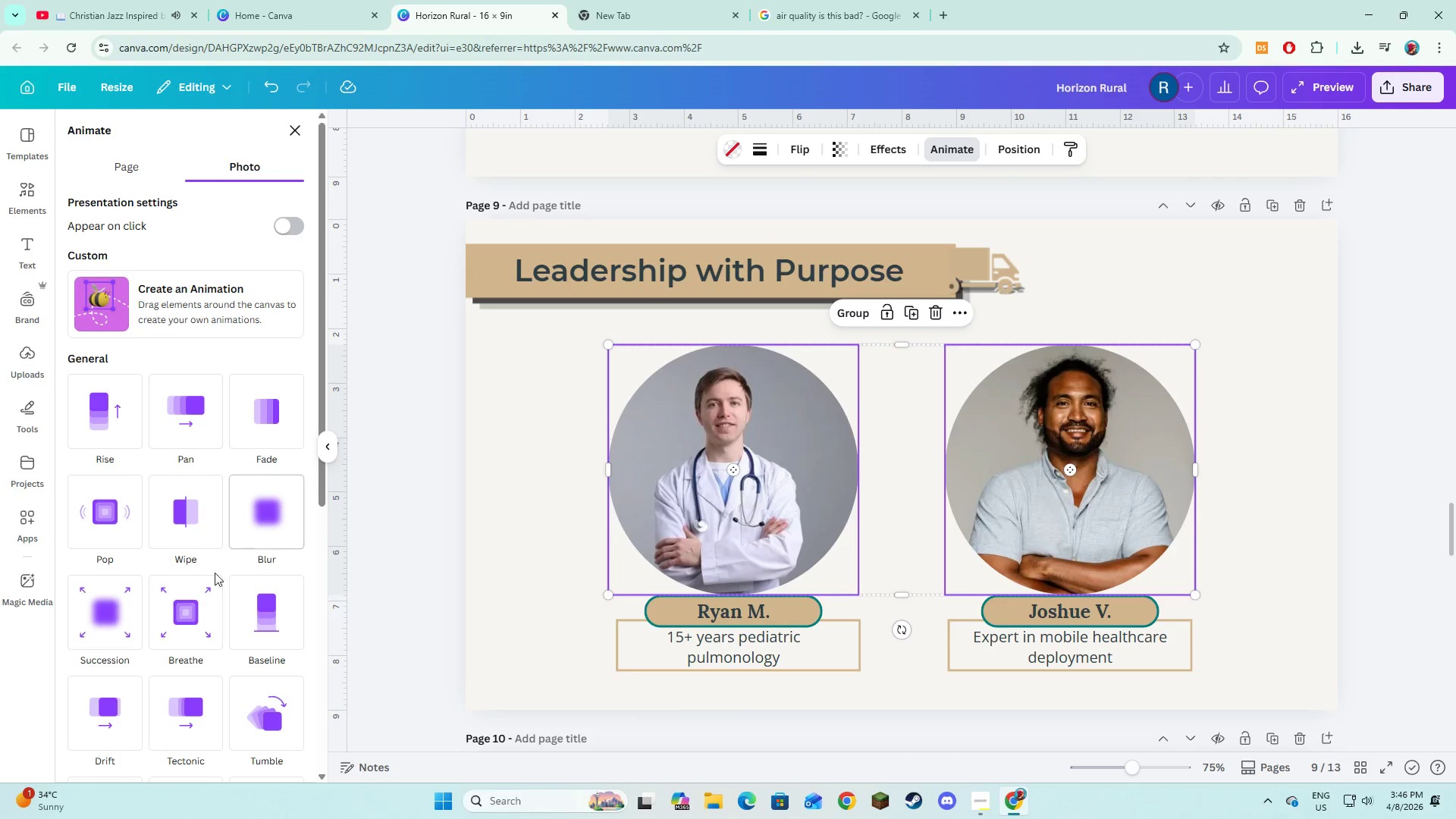 
left_click([118, 599])
 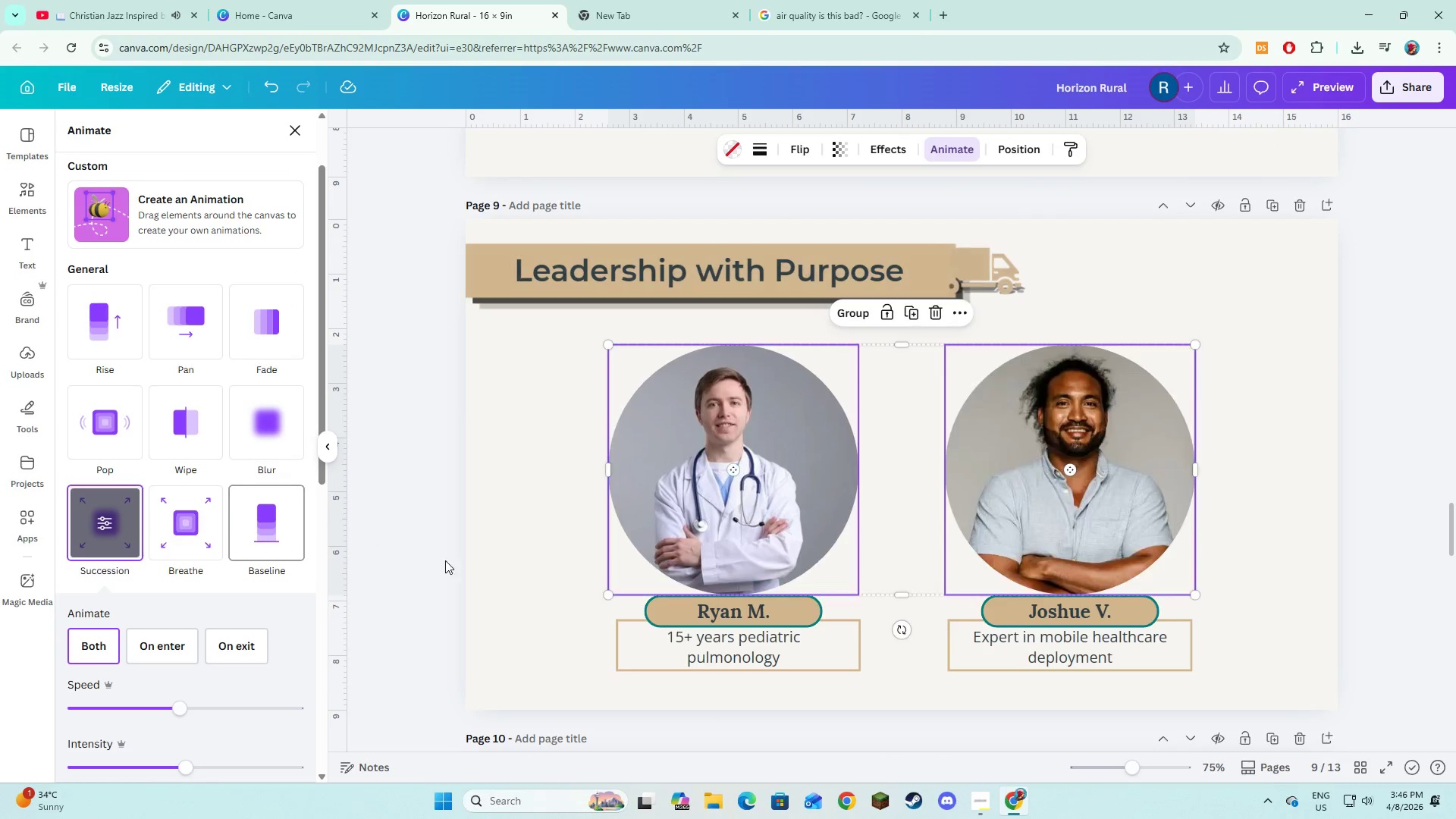 
scroll: coordinate [521, 567], scroll_direction: down, amount: 2.0
 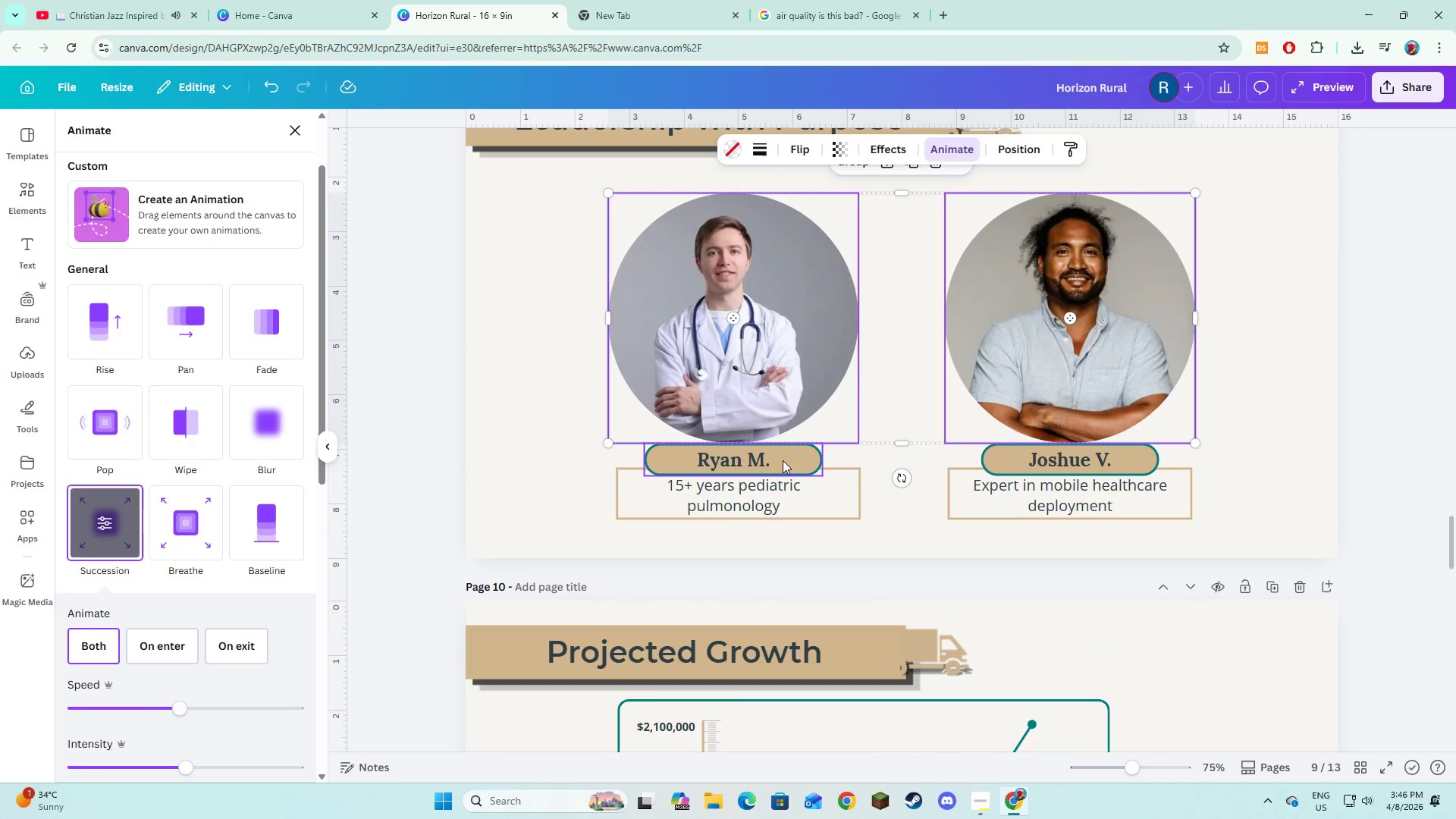 
left_click([799, 466])
 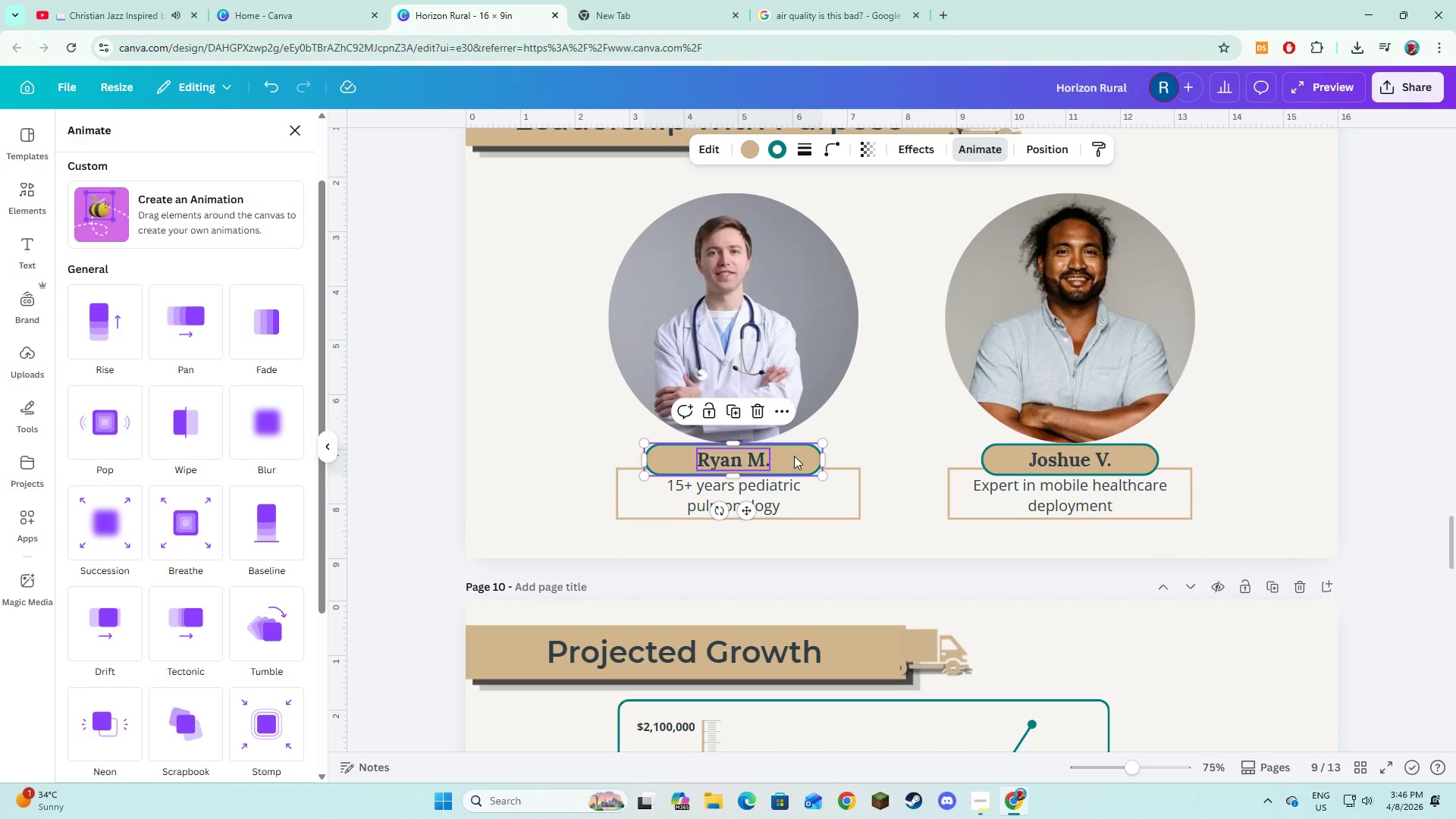 
hold_key(key=ShiftLeft, duration=1.5)
left_click([986, 466])
 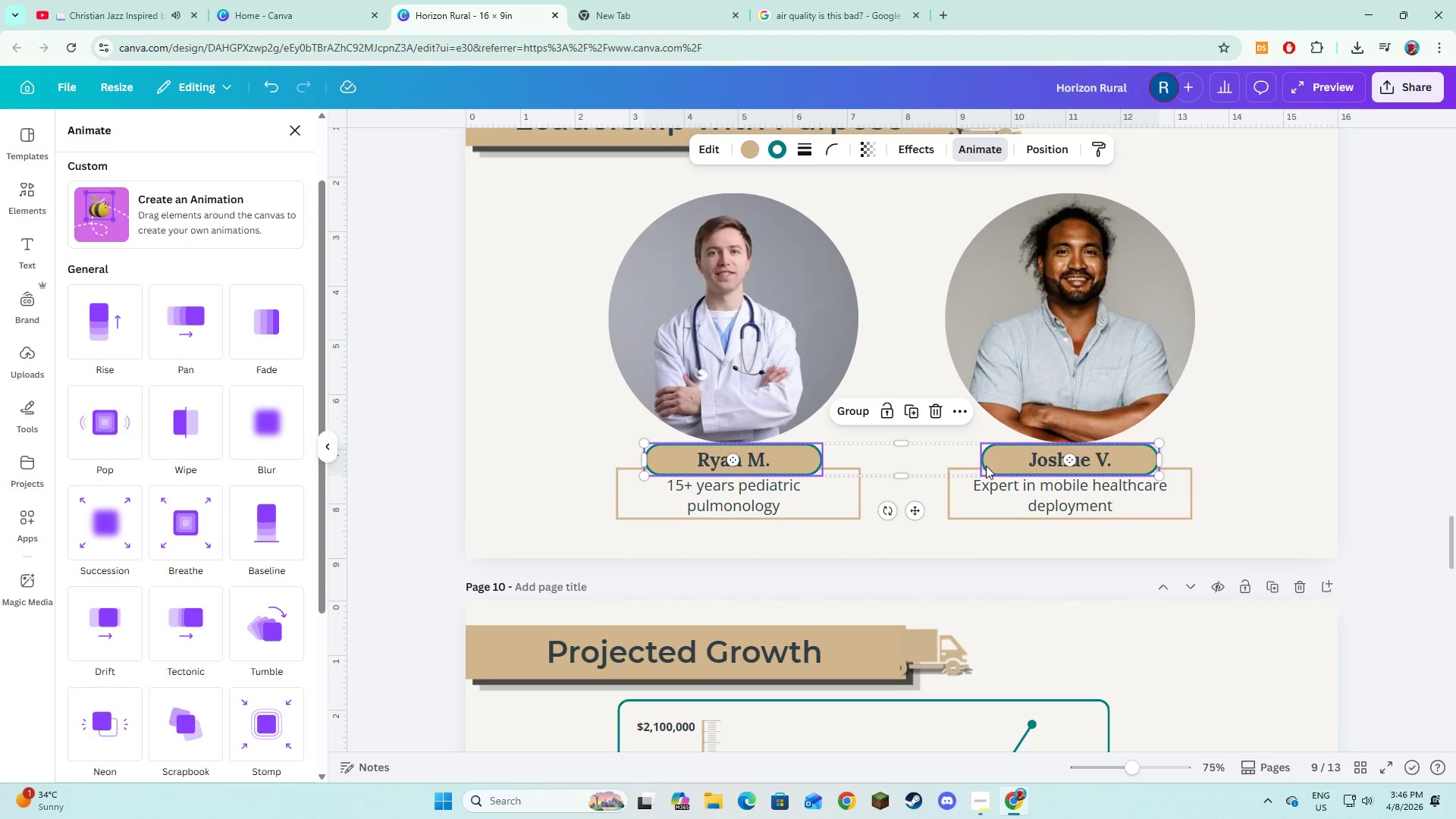 
hold_key(key=ShiftLeft, duration=1.01)
 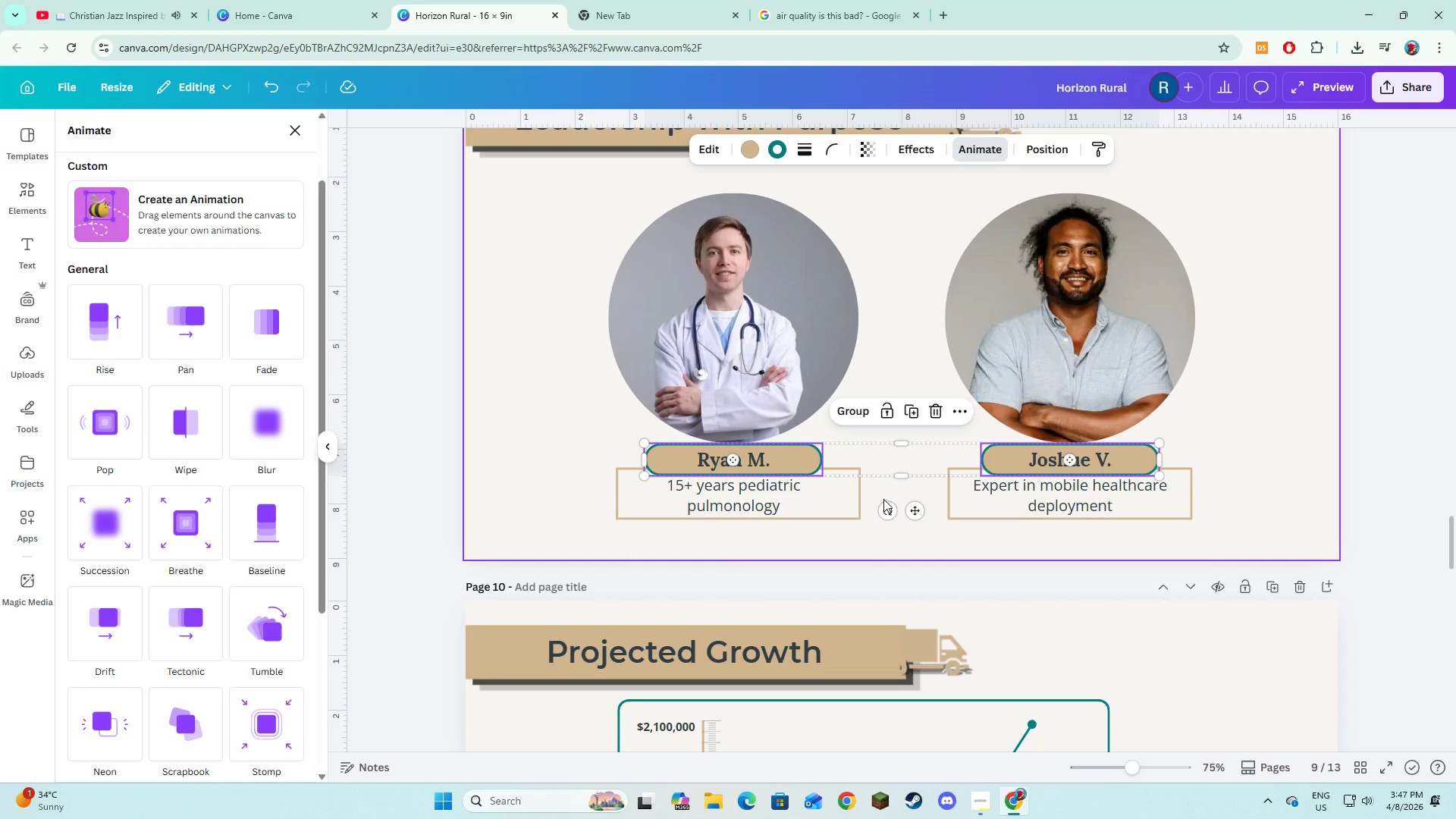 
hold_key(key=ShiftLeft, duration=1.77)
left_click([850, 529])
 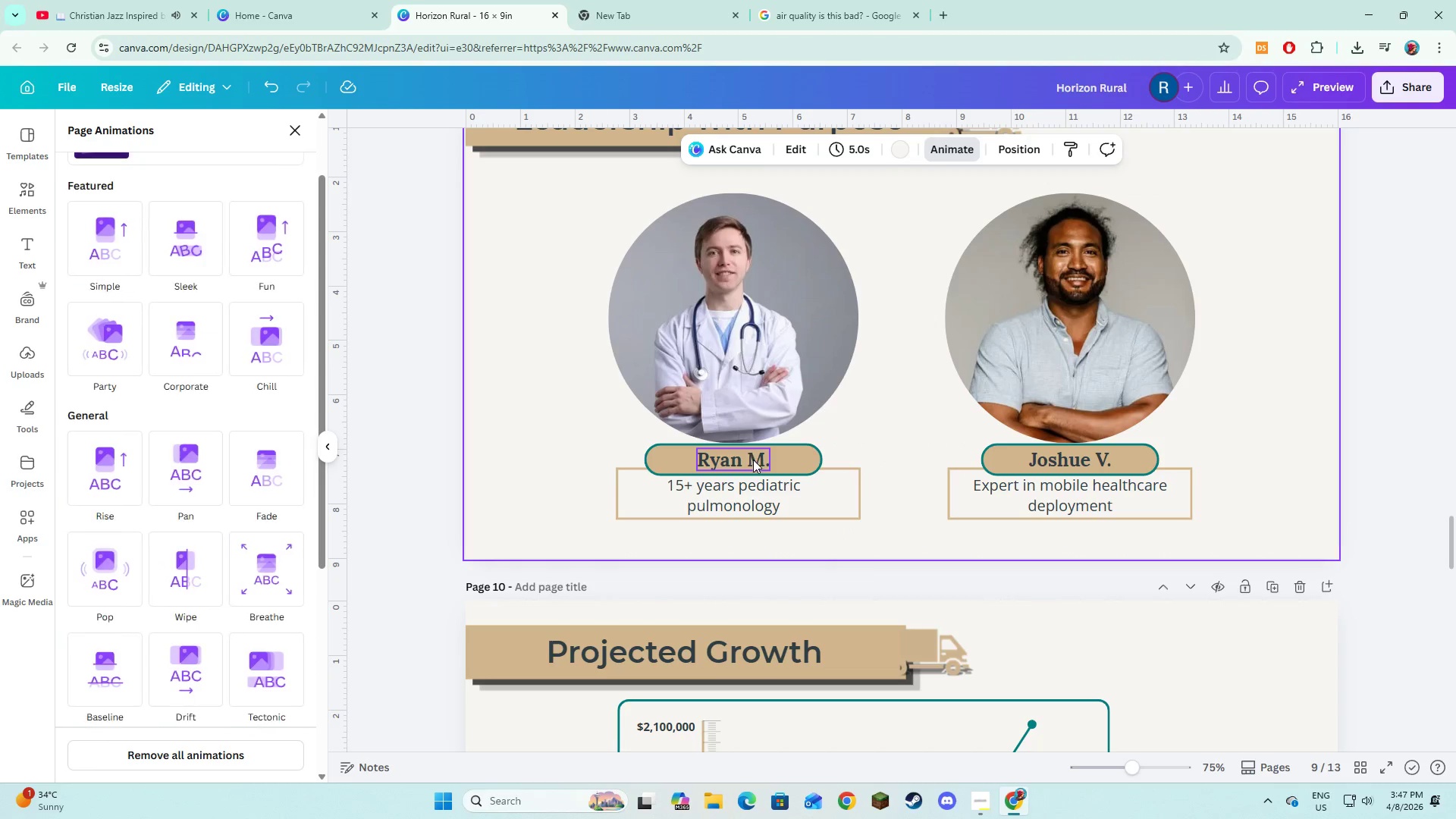 
left_click([753, 460])
 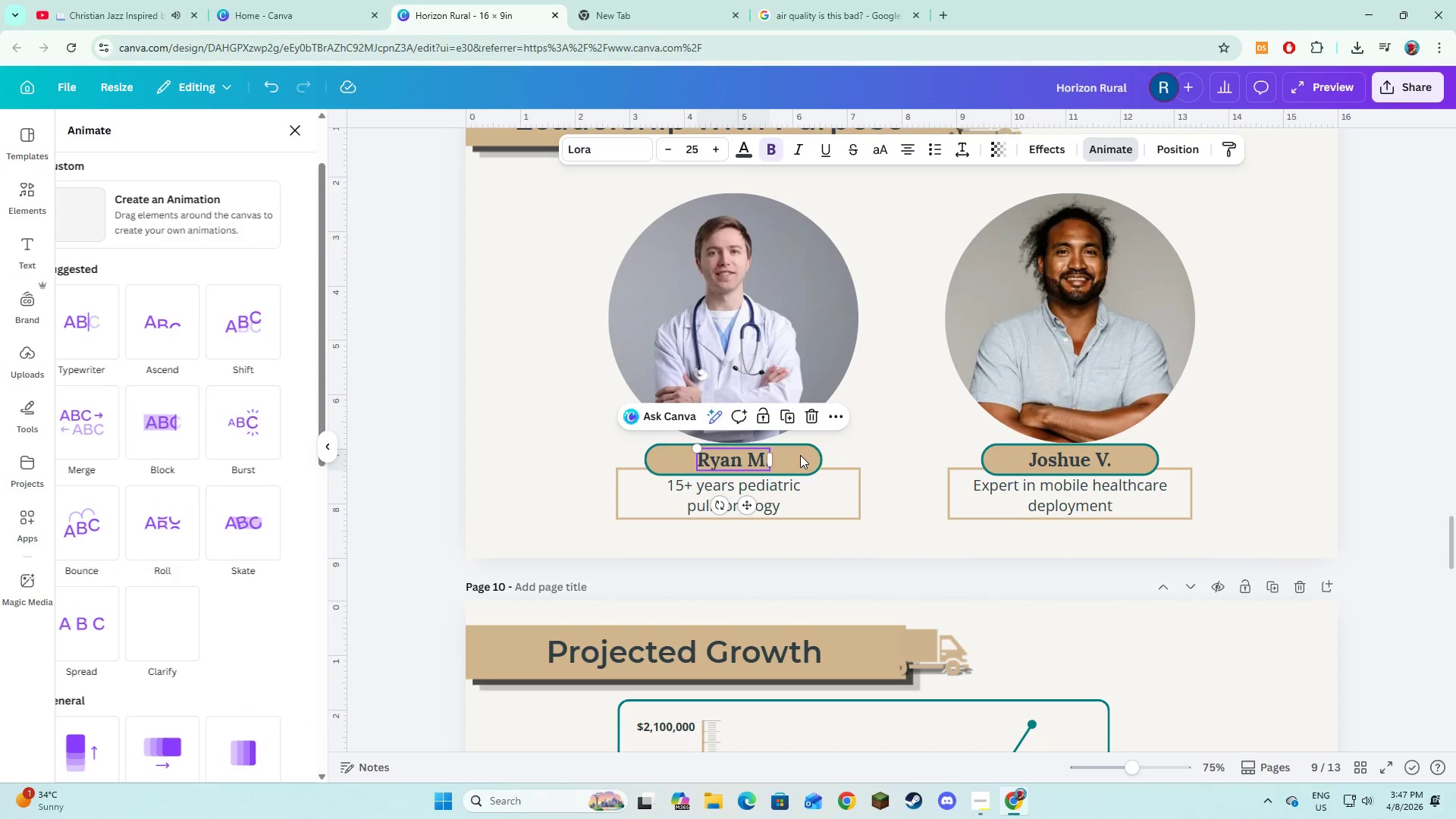 
hold_key(key=ShiftLeft, duration=0.7)
double_click([800, 455])
 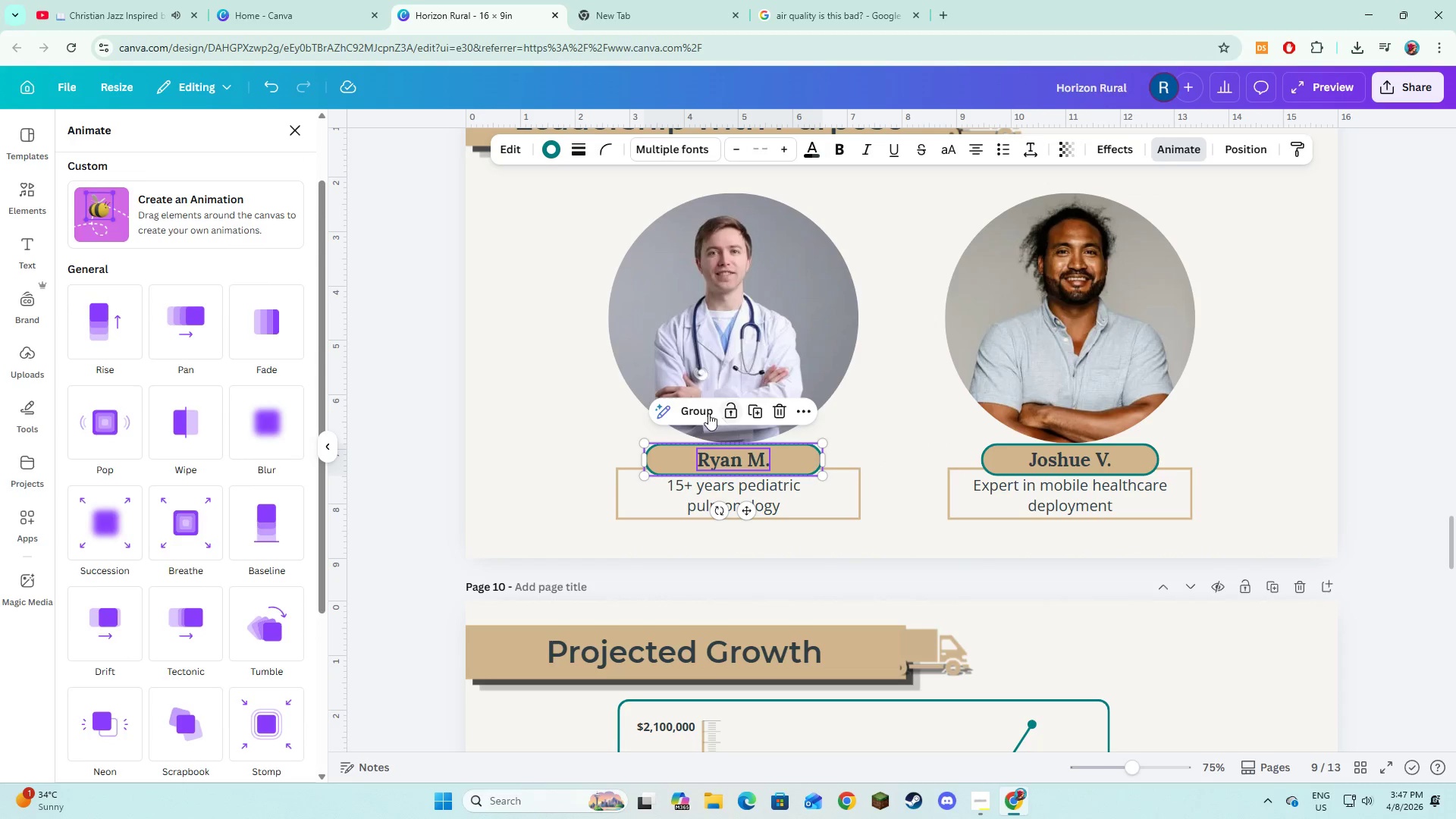 
left_click([704, 413])
 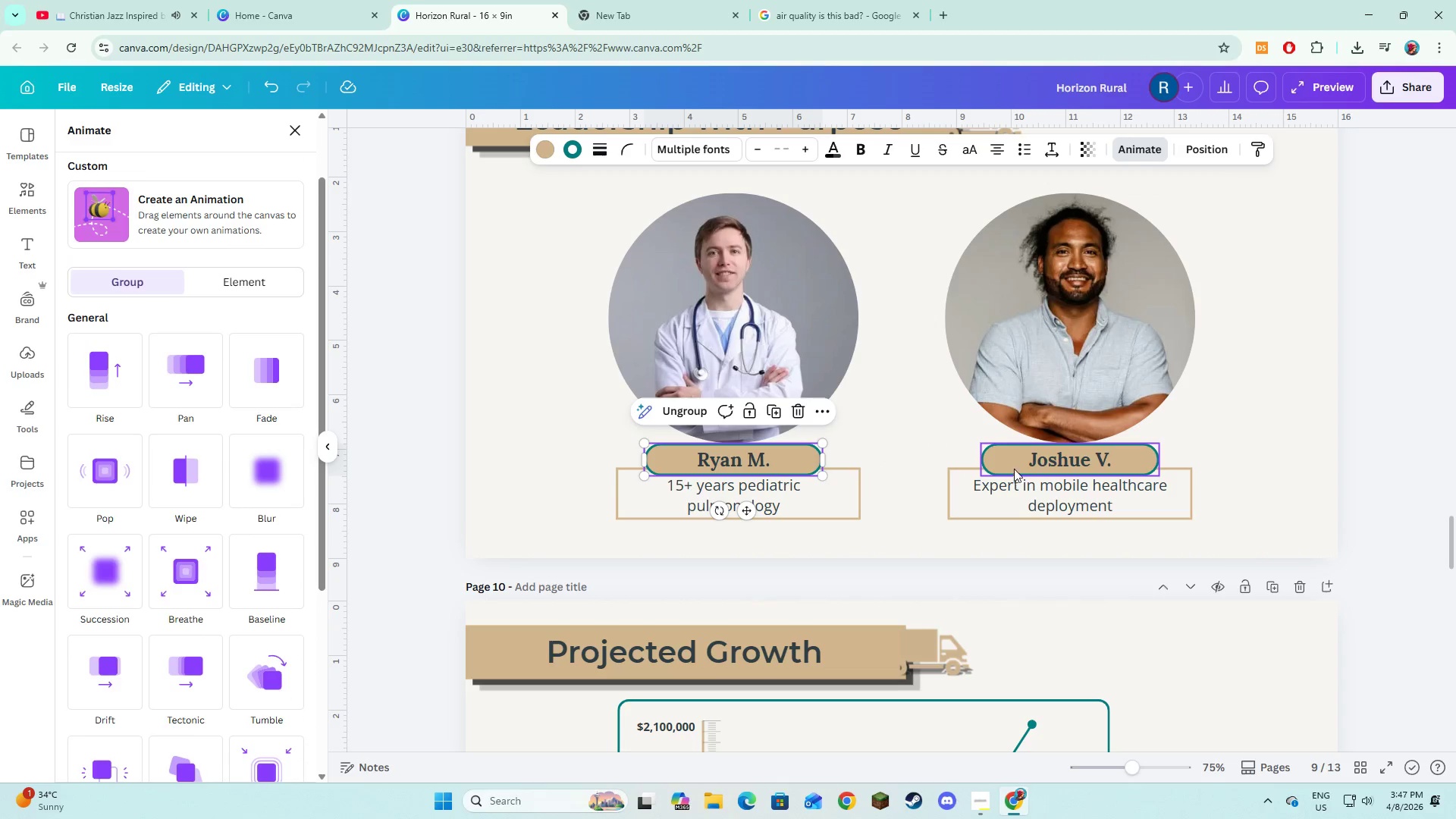 
left_click([1035, 462])
 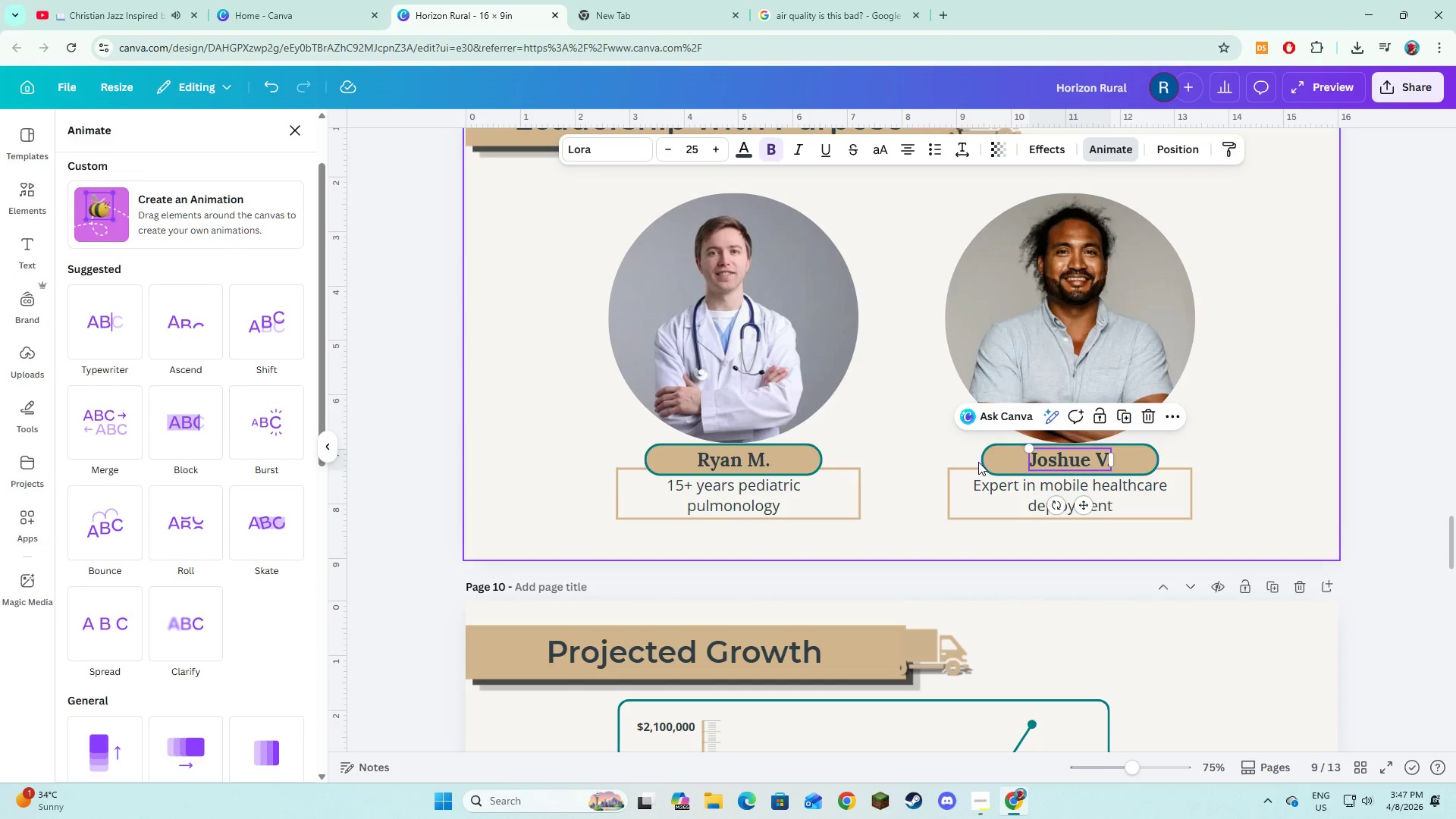 
hold_key(key=ShiftLeft, duration=0.7)
left_click([996, 462])
 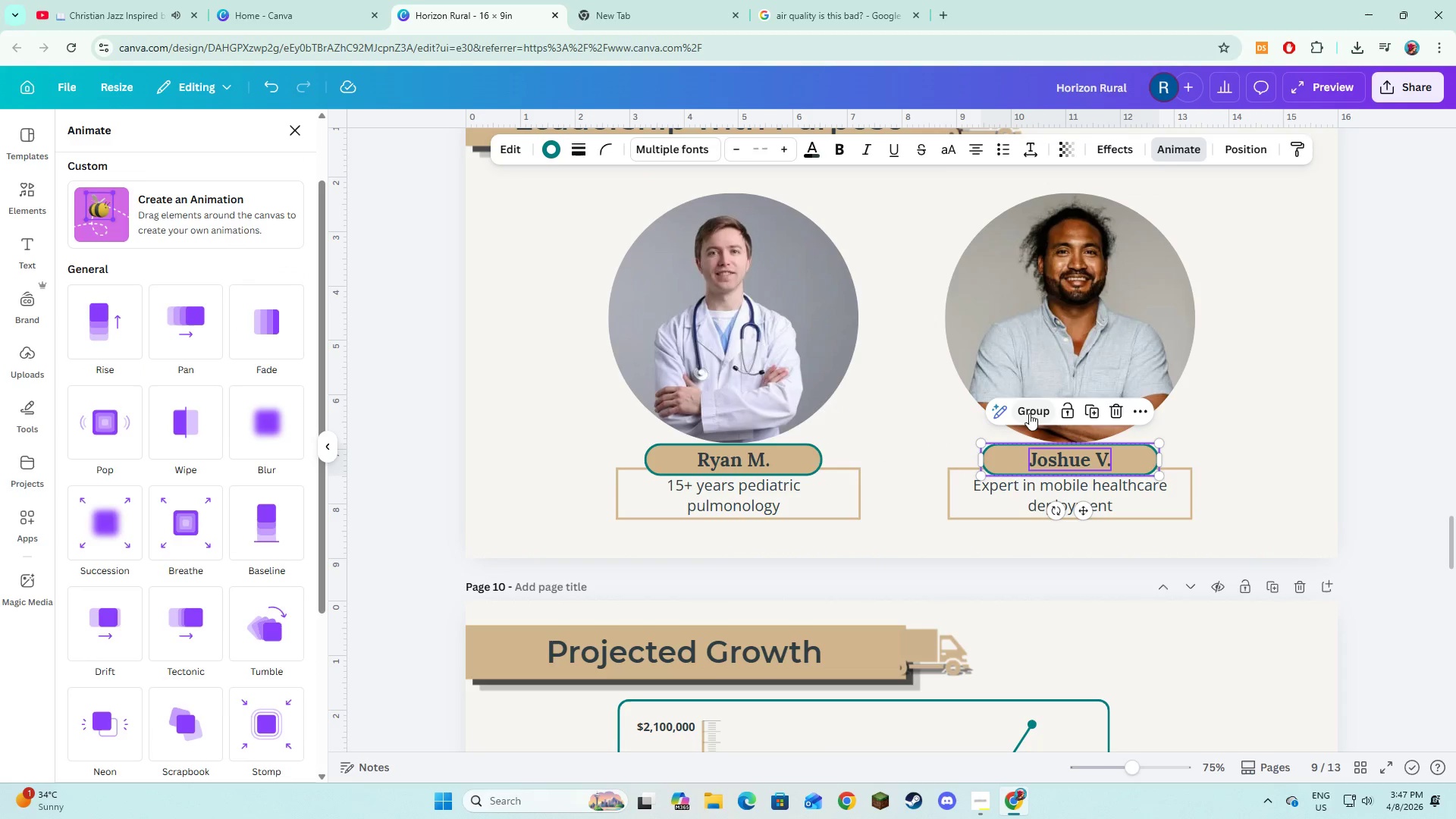 
left_click([1030, 413])
 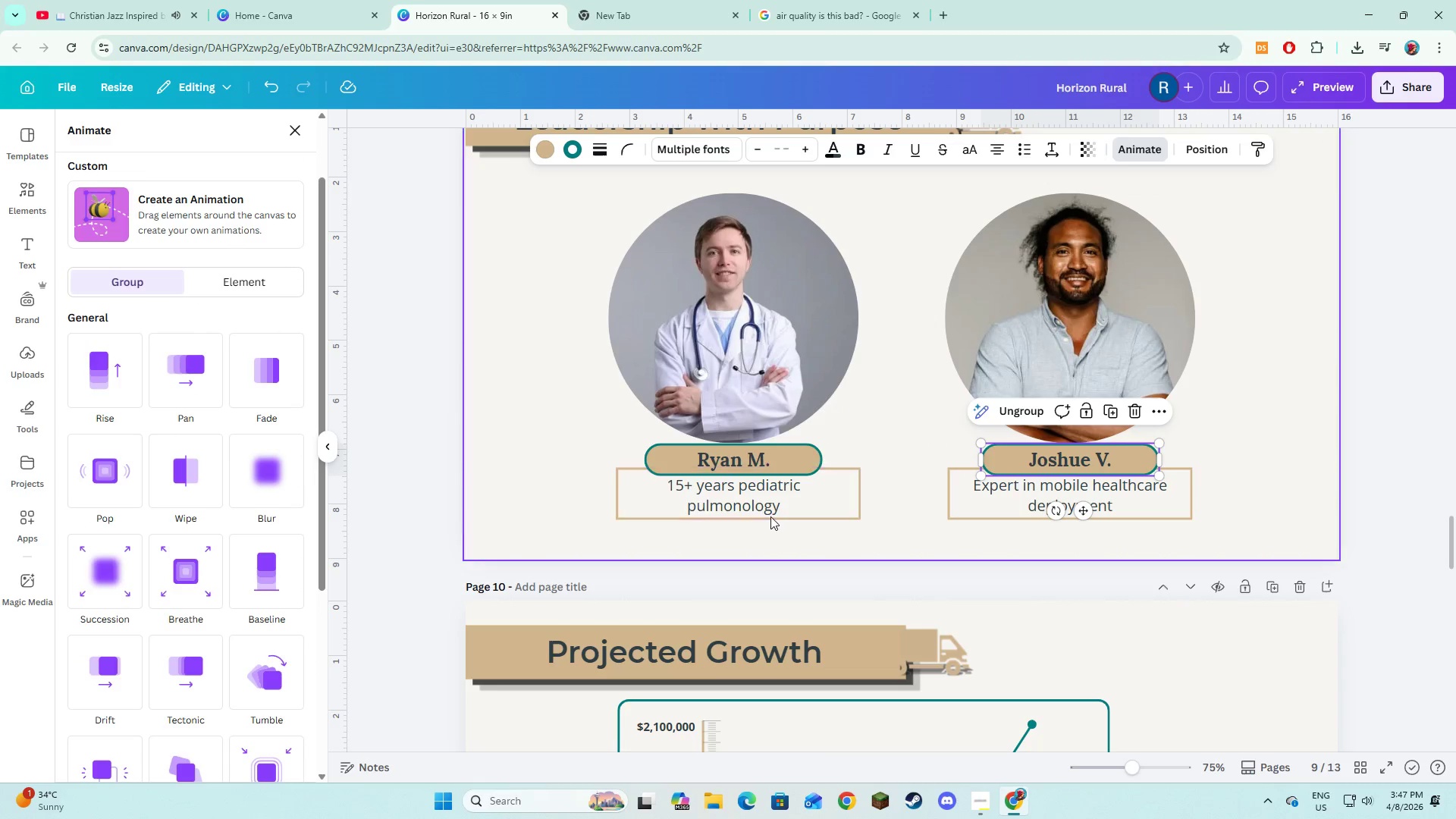 
left_click([753, 498])
 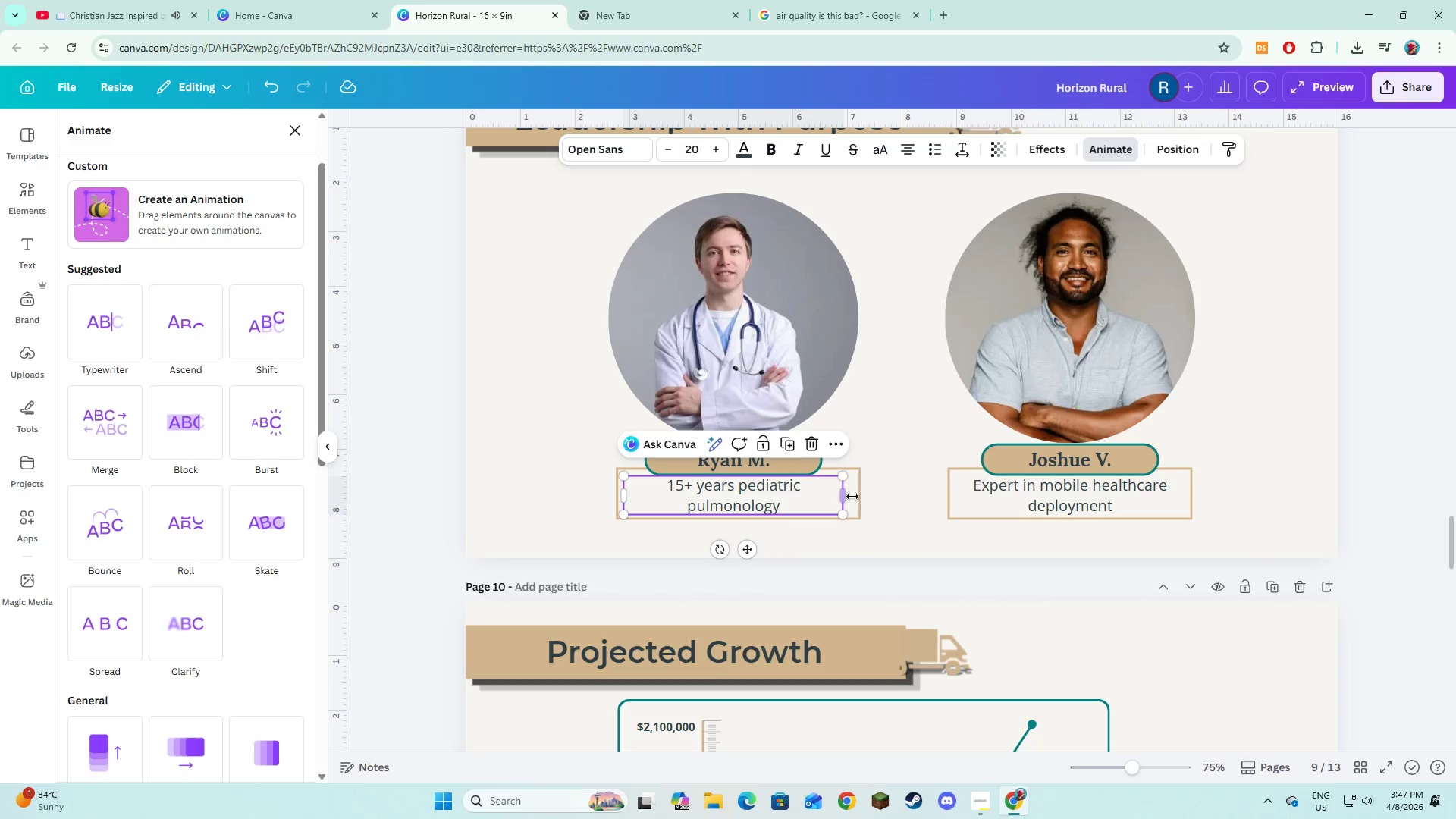 
hold_key(key=ShiftLeft, duration=1.52)
left_click([853, 513])
 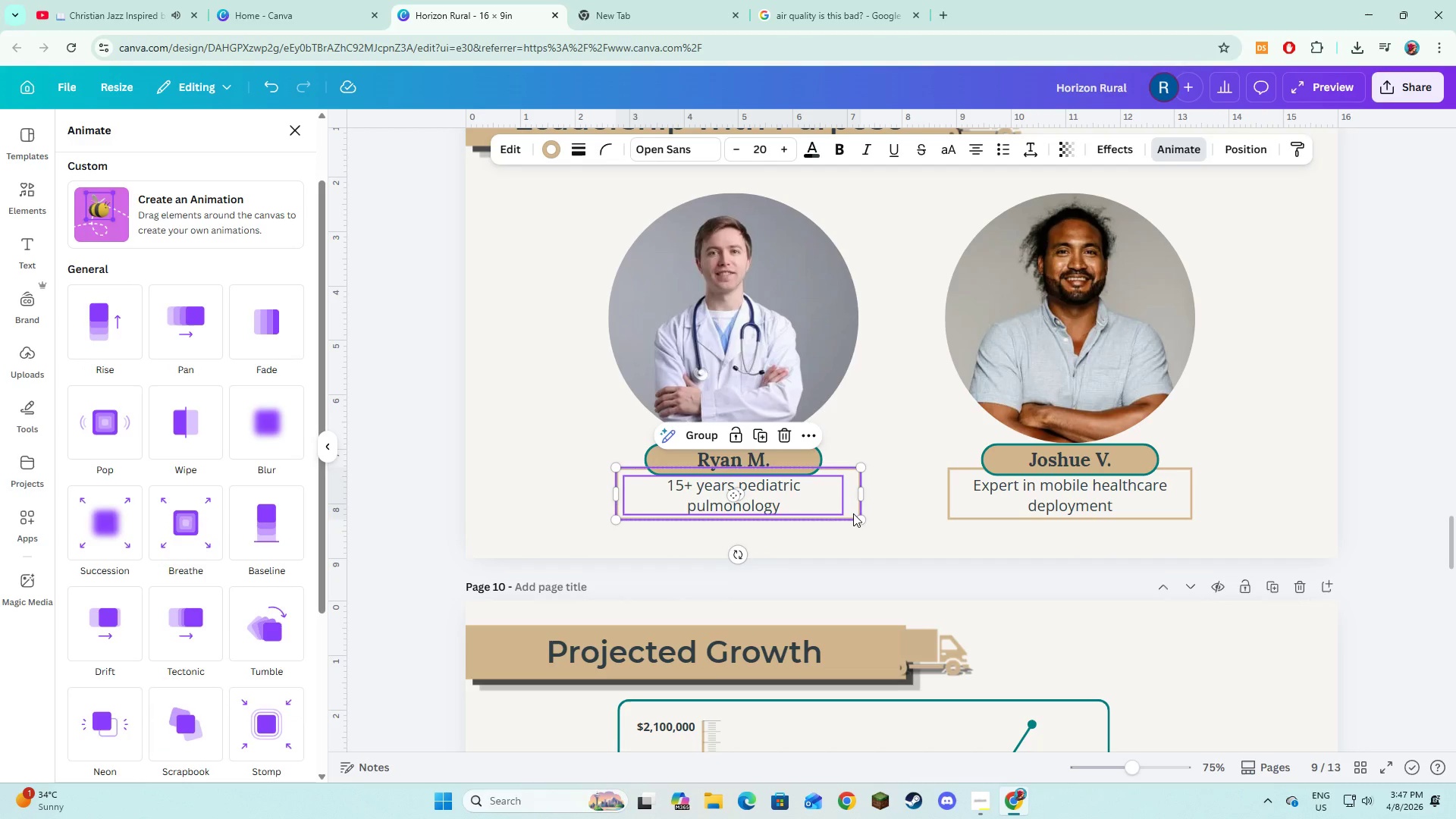 
key(Shift+ShiftLeft)
 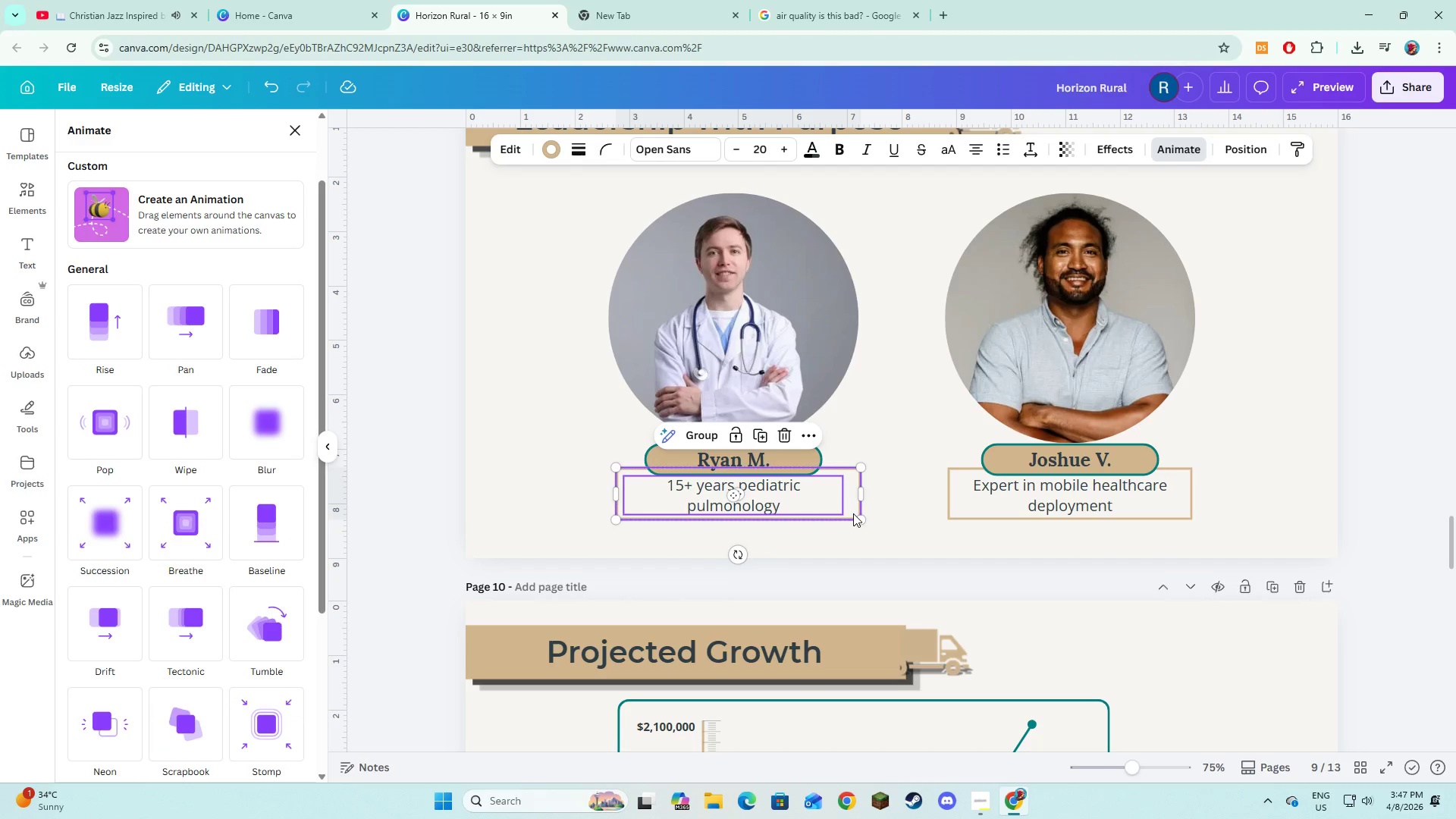 
key(Shift+ShiftLeft)
 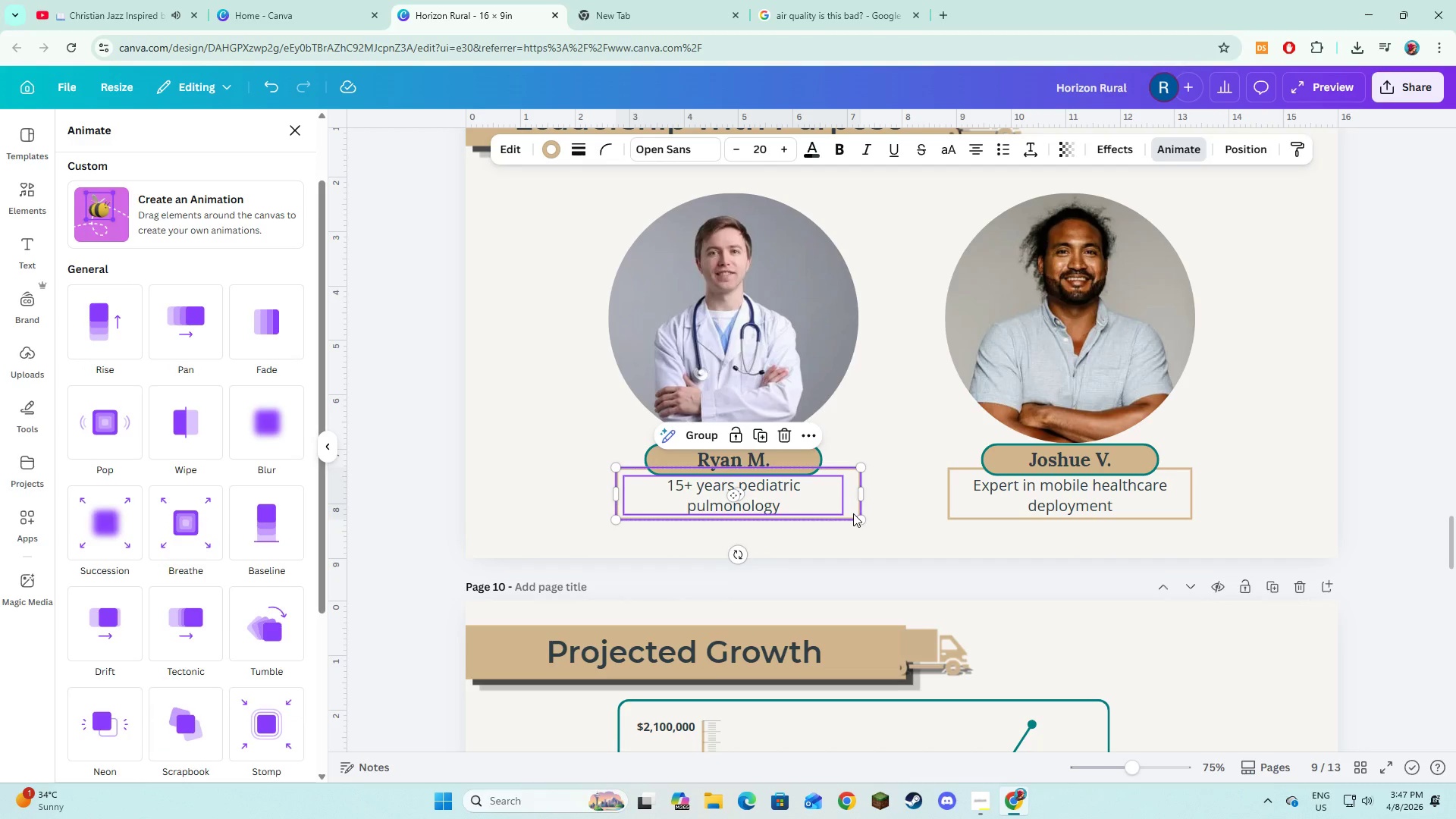 
key(Shift+ShiftLeft)
 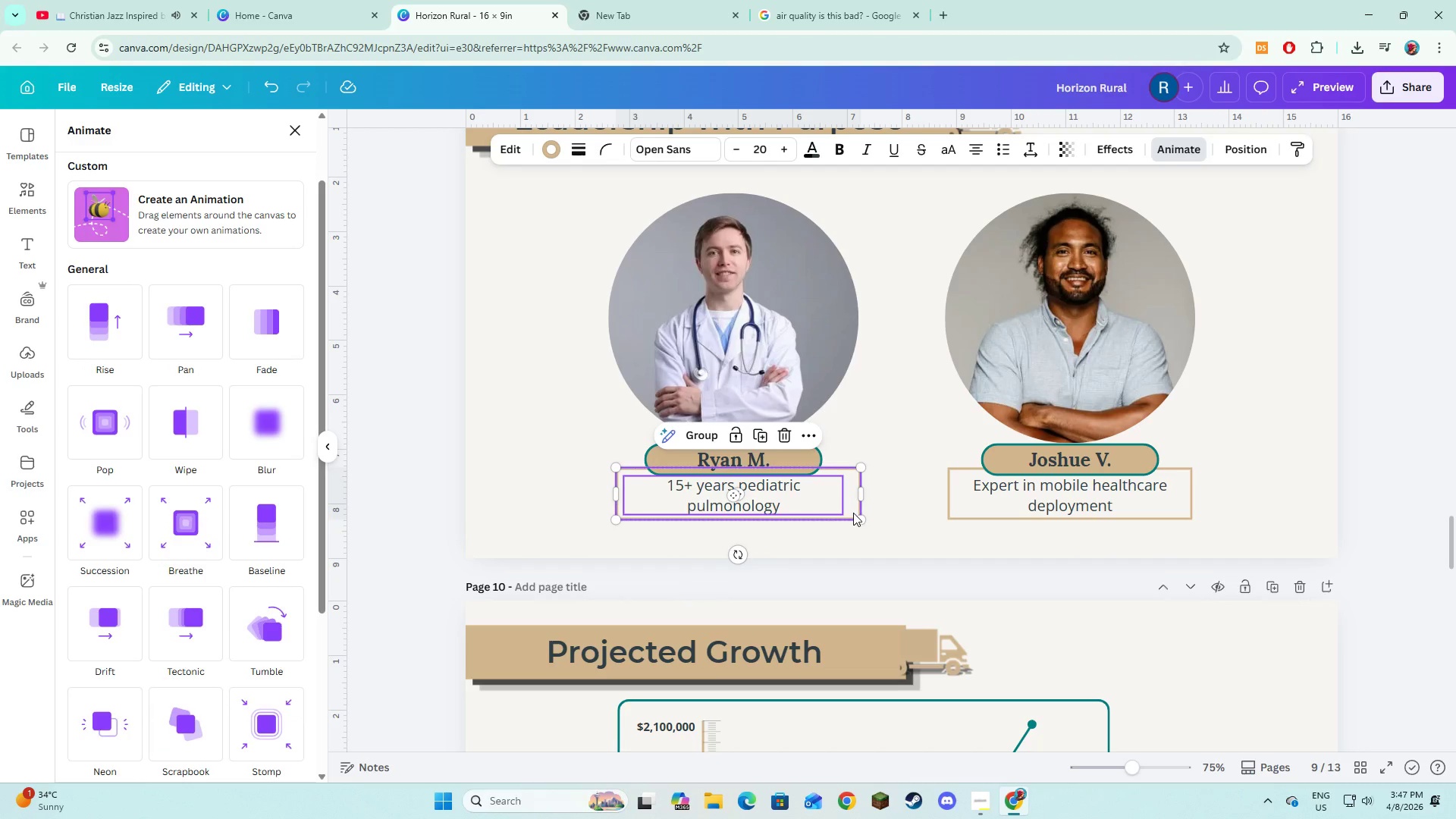 
key(Shift+ShiftLeft)
 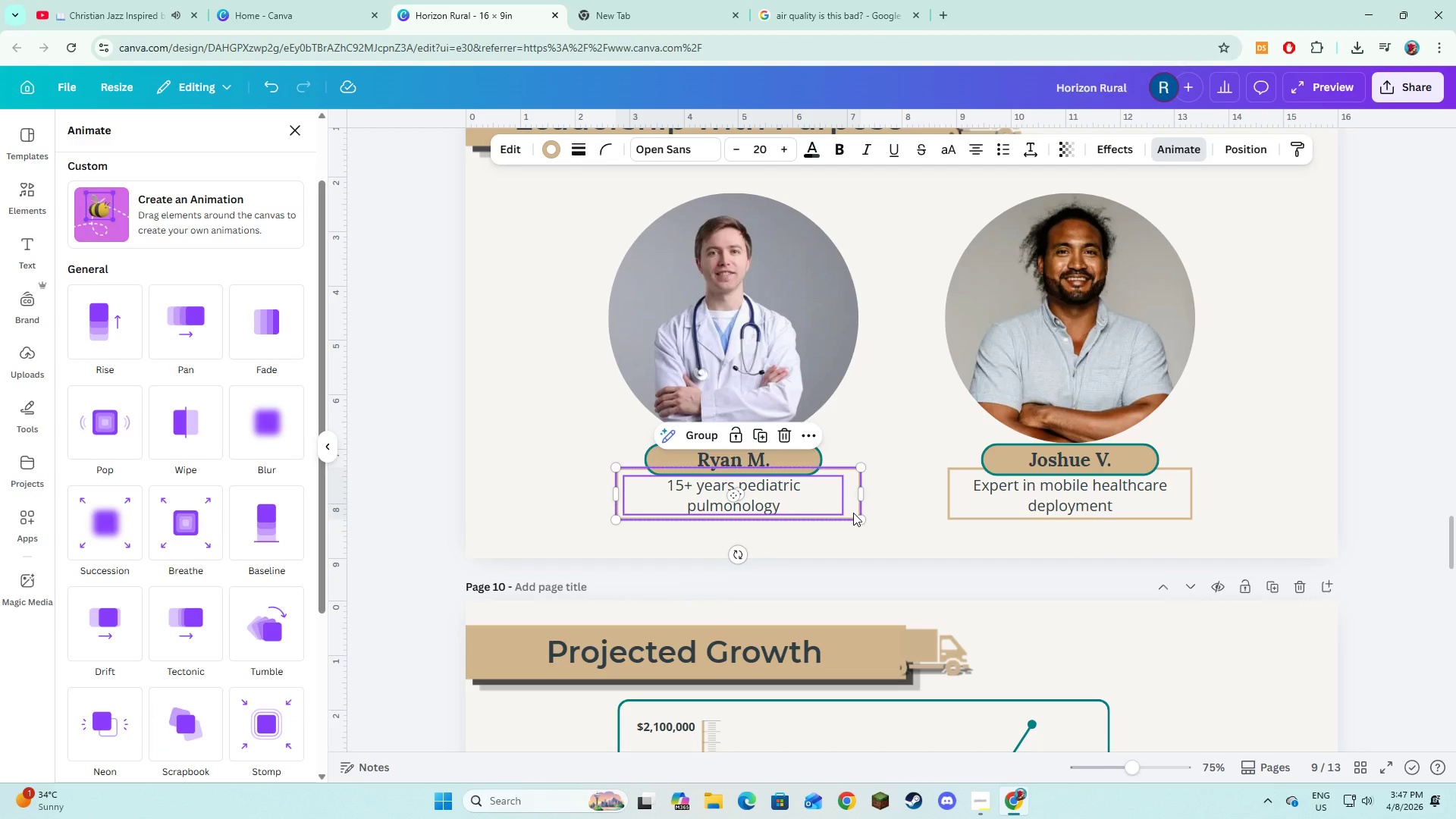 
key(Shift+ShiftLeft)
 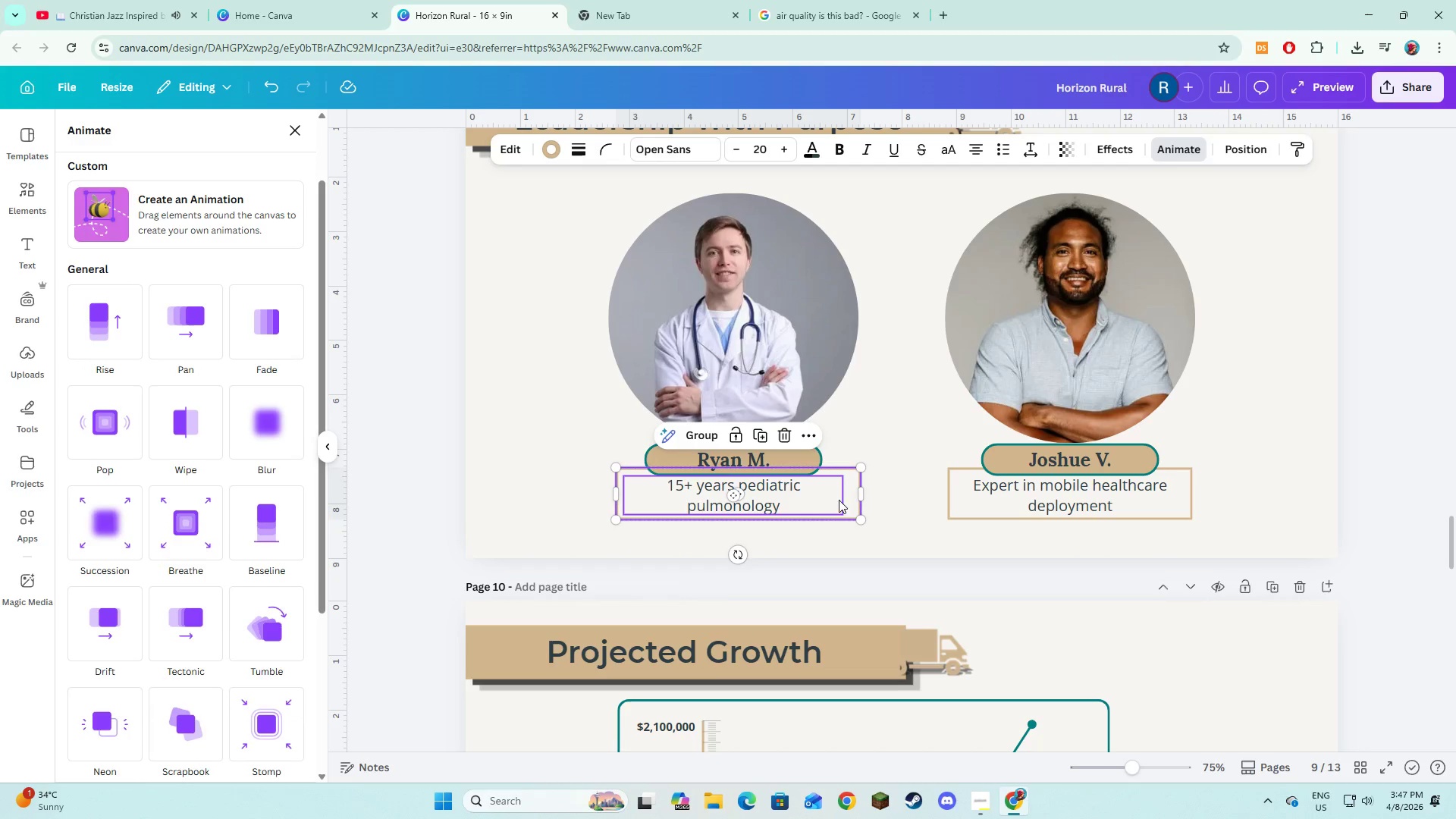 
key(Shift+ShiftLeft)
 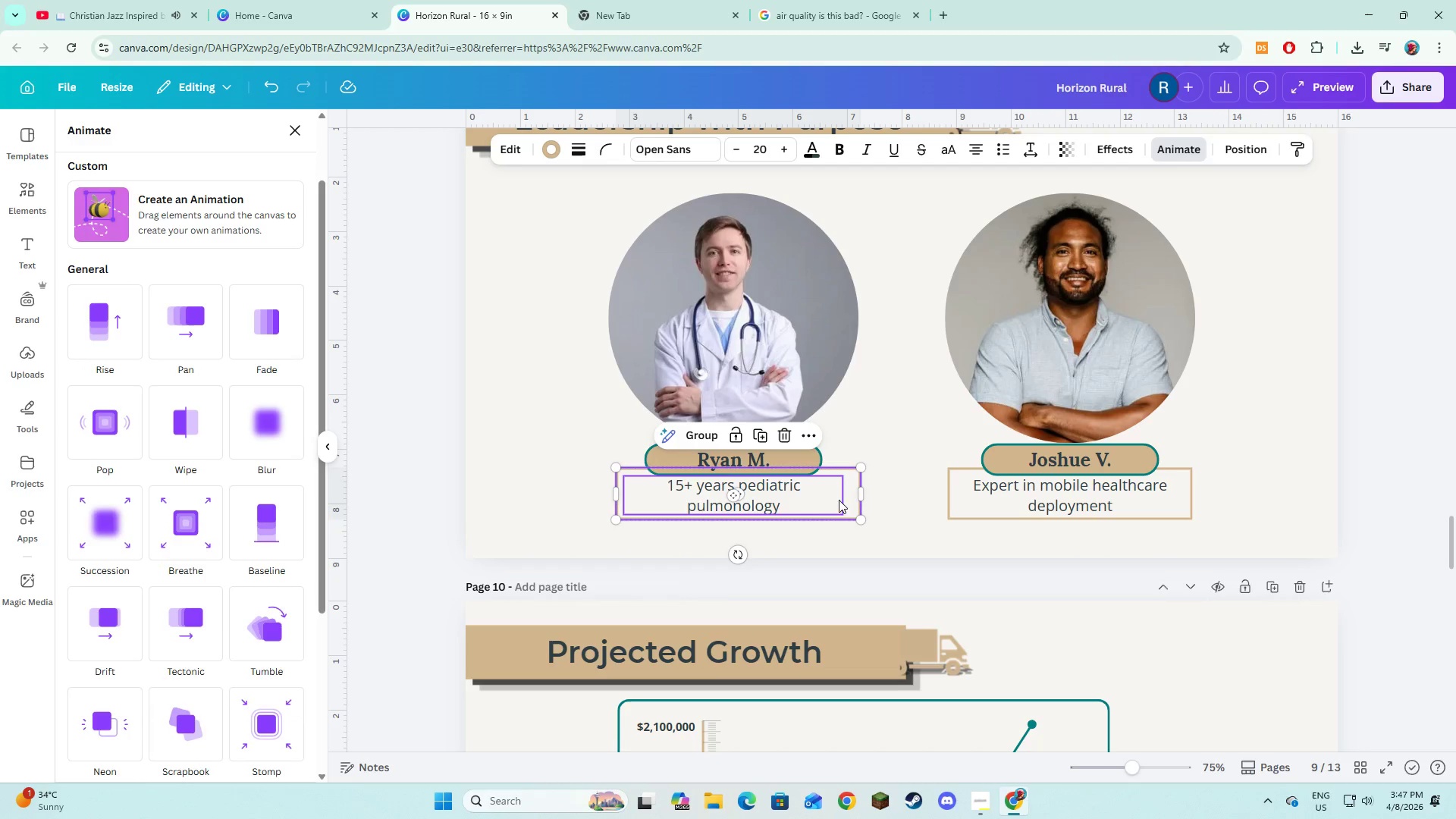 
key(Shift+ShiftLeft)
 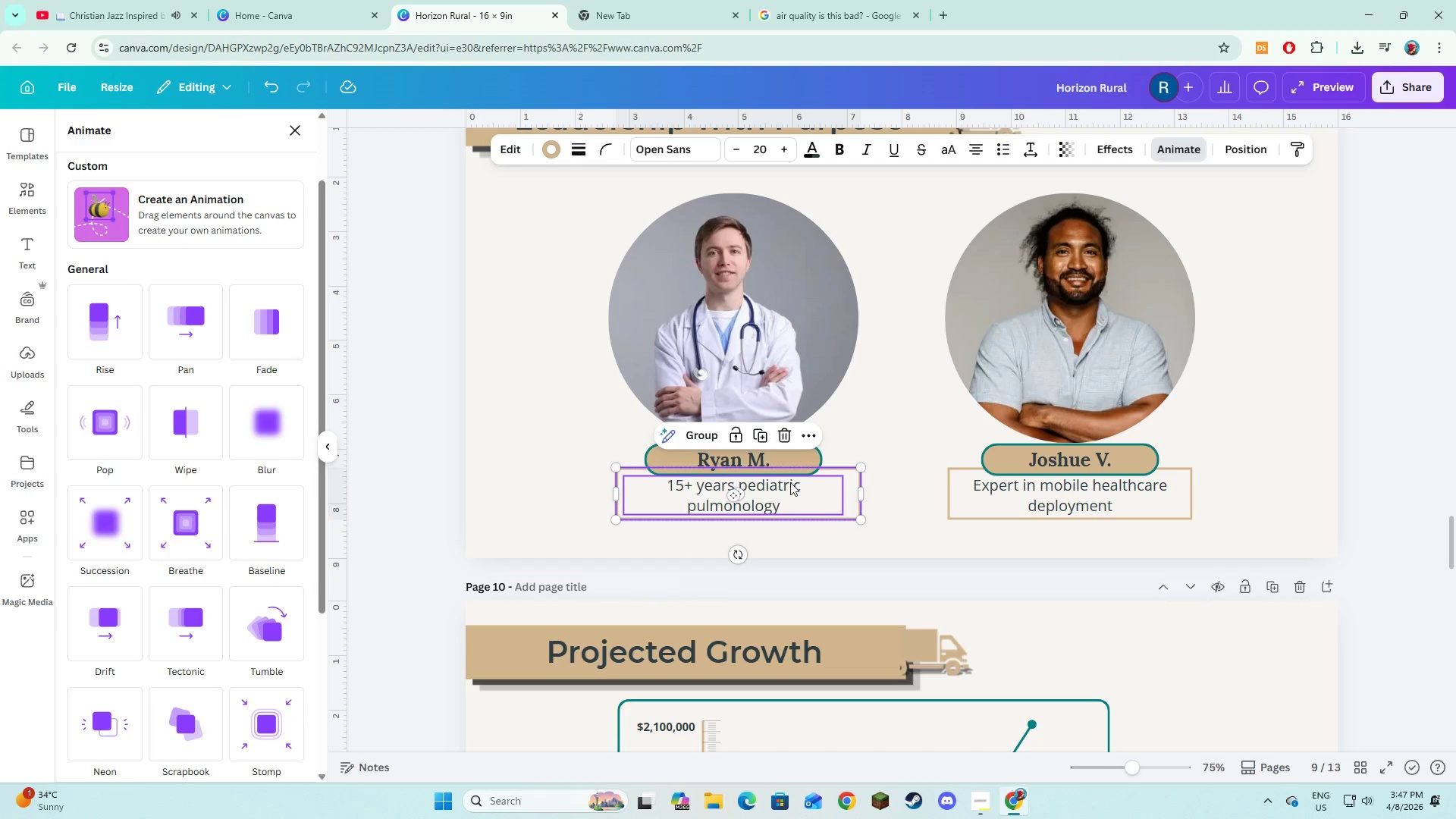 
key(Shift+ShiftLeft)
 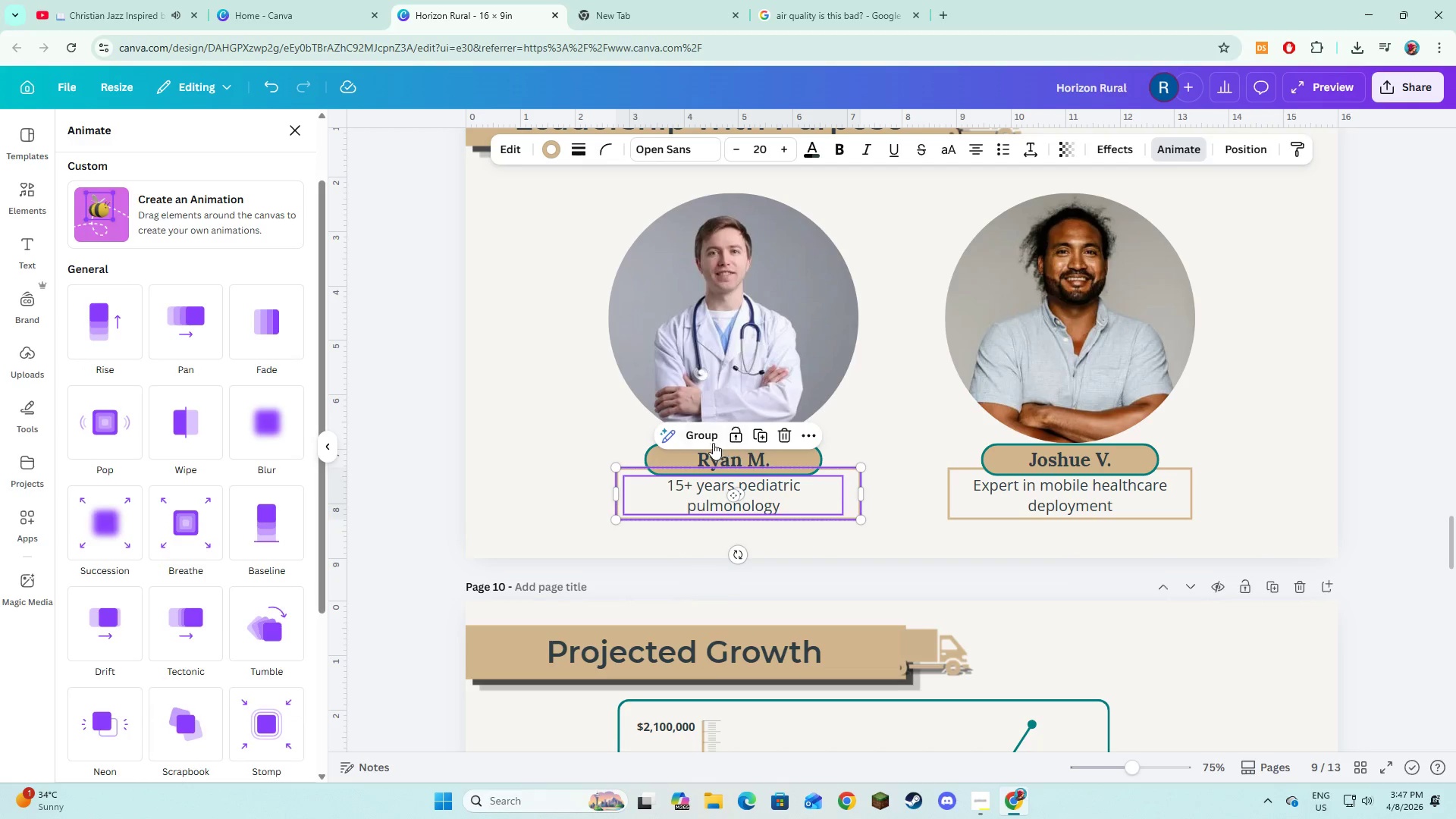 
left_click([708, 441])
 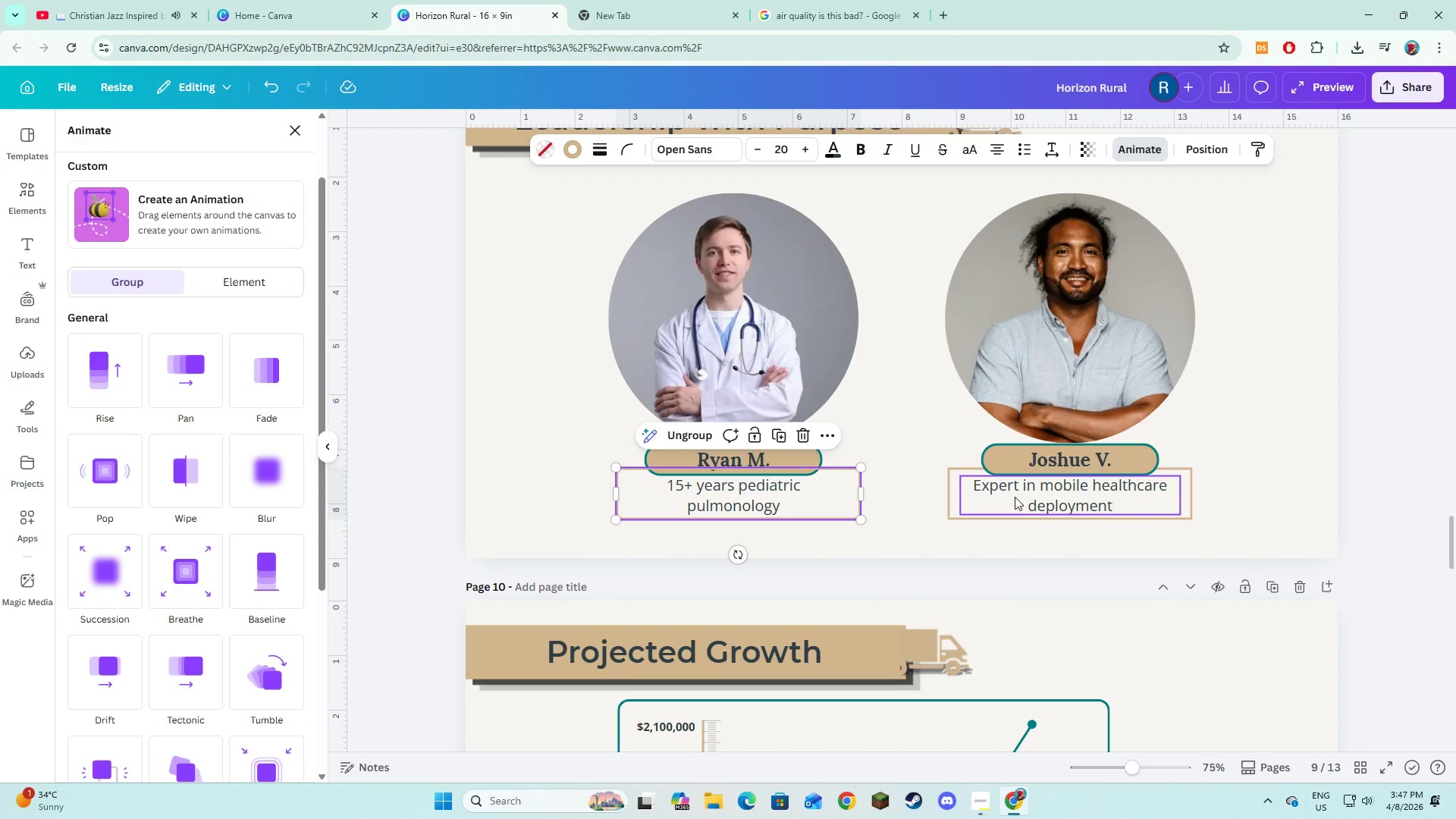 
left_click([1015, 497])
 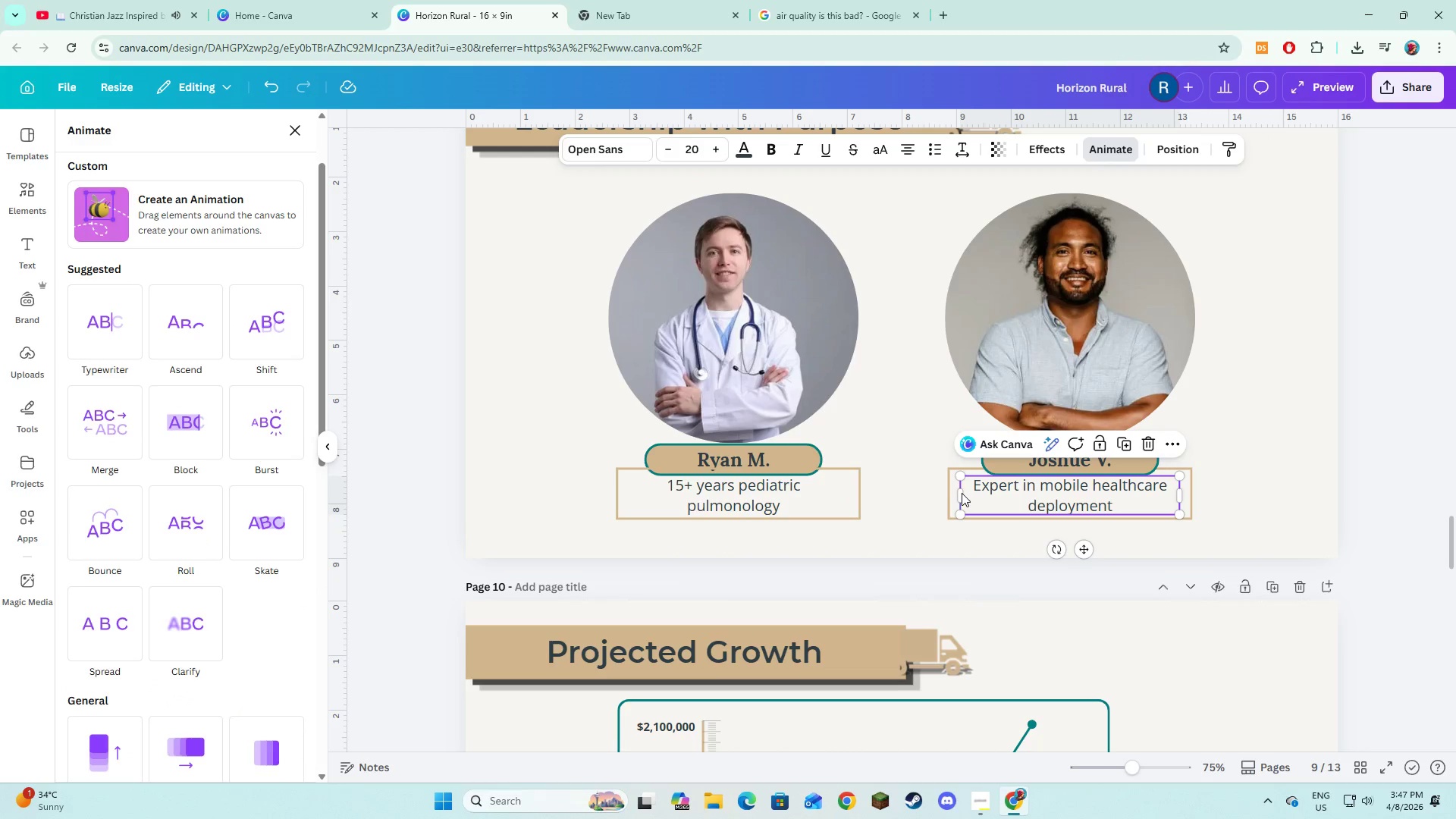 
hold_key(key=ShiftLeft, duration=1.45)
left_click([949, 513])
 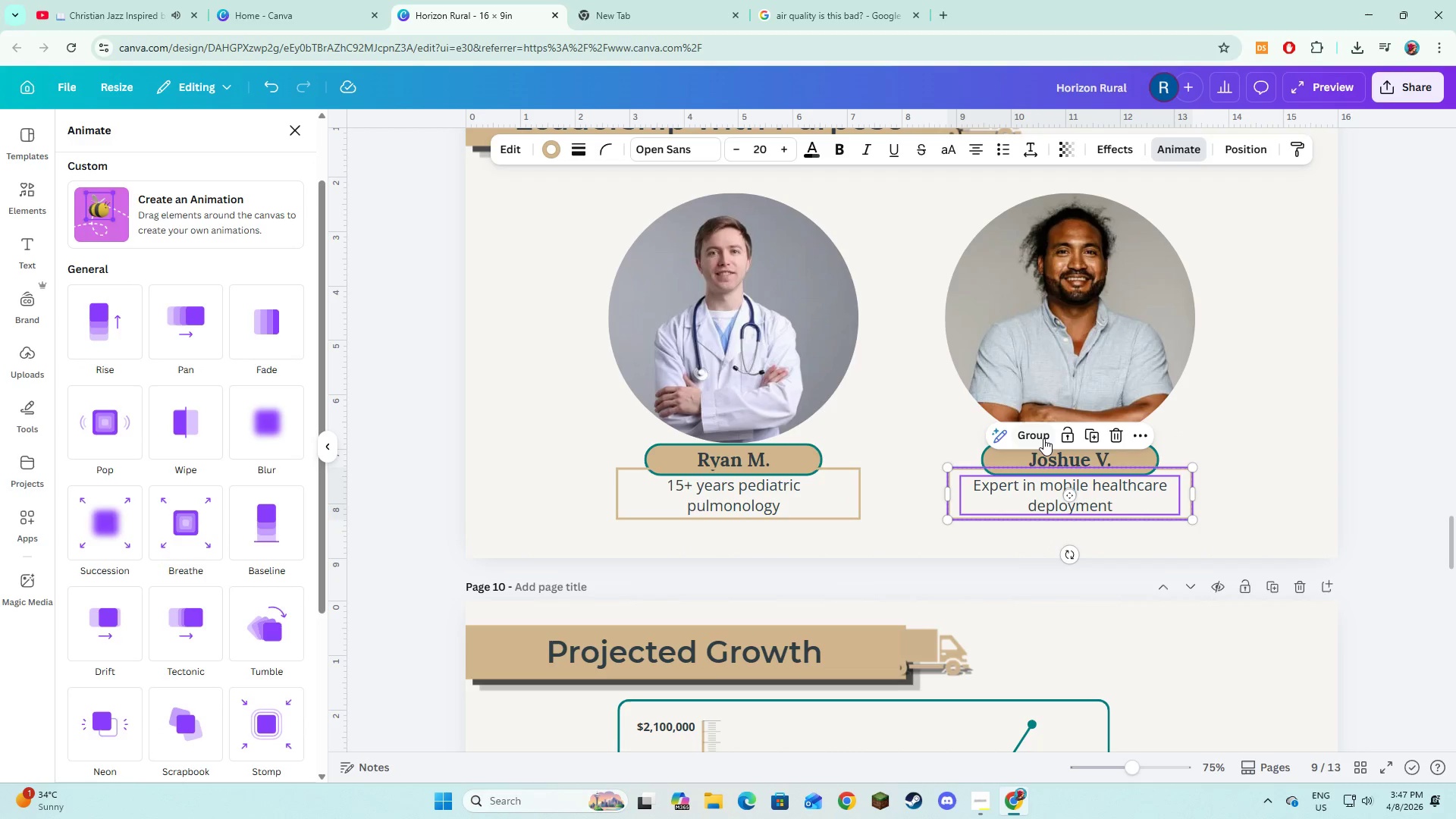 
left_click([1043, 438])
 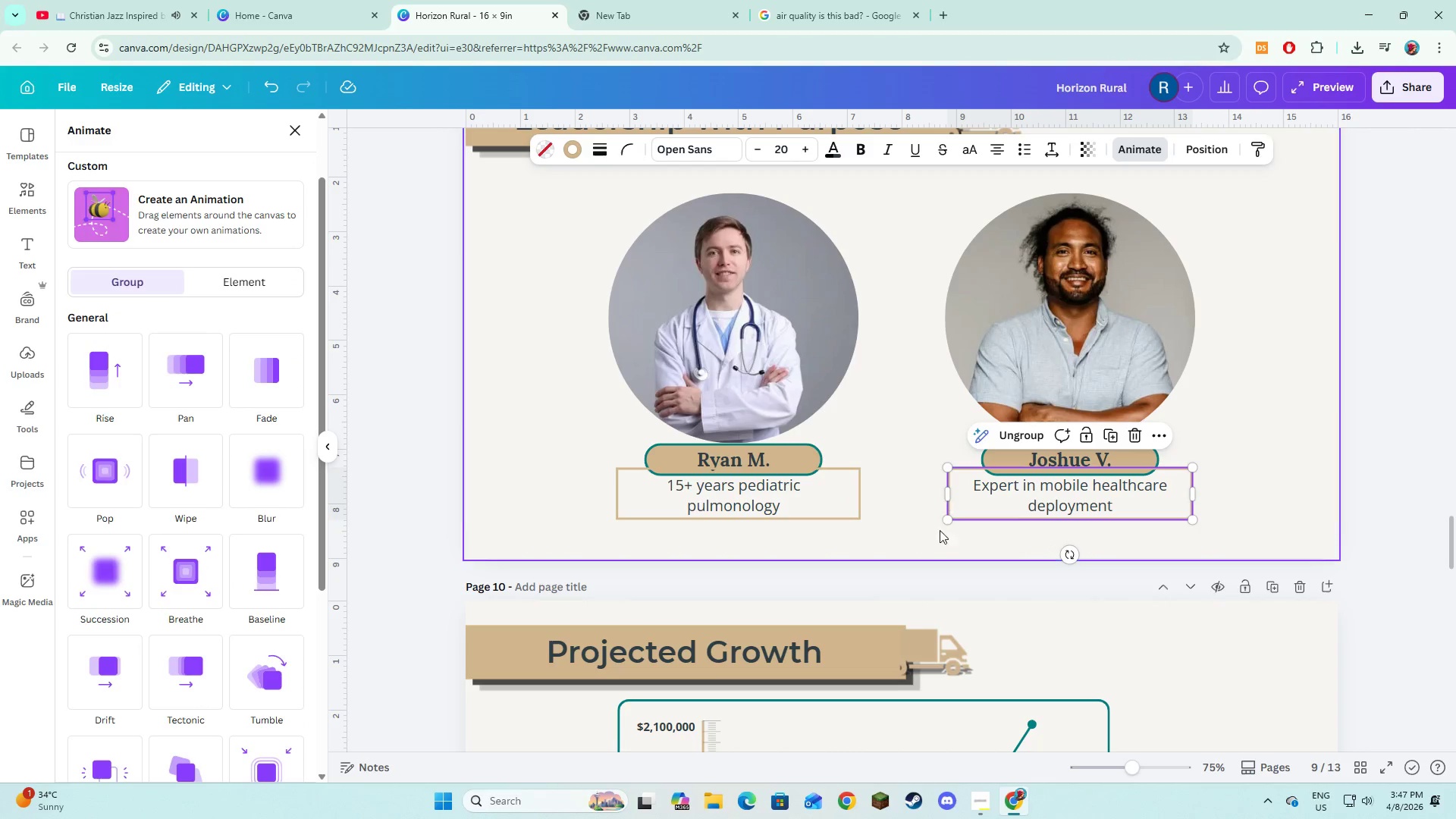 
left_click([937, 537])
 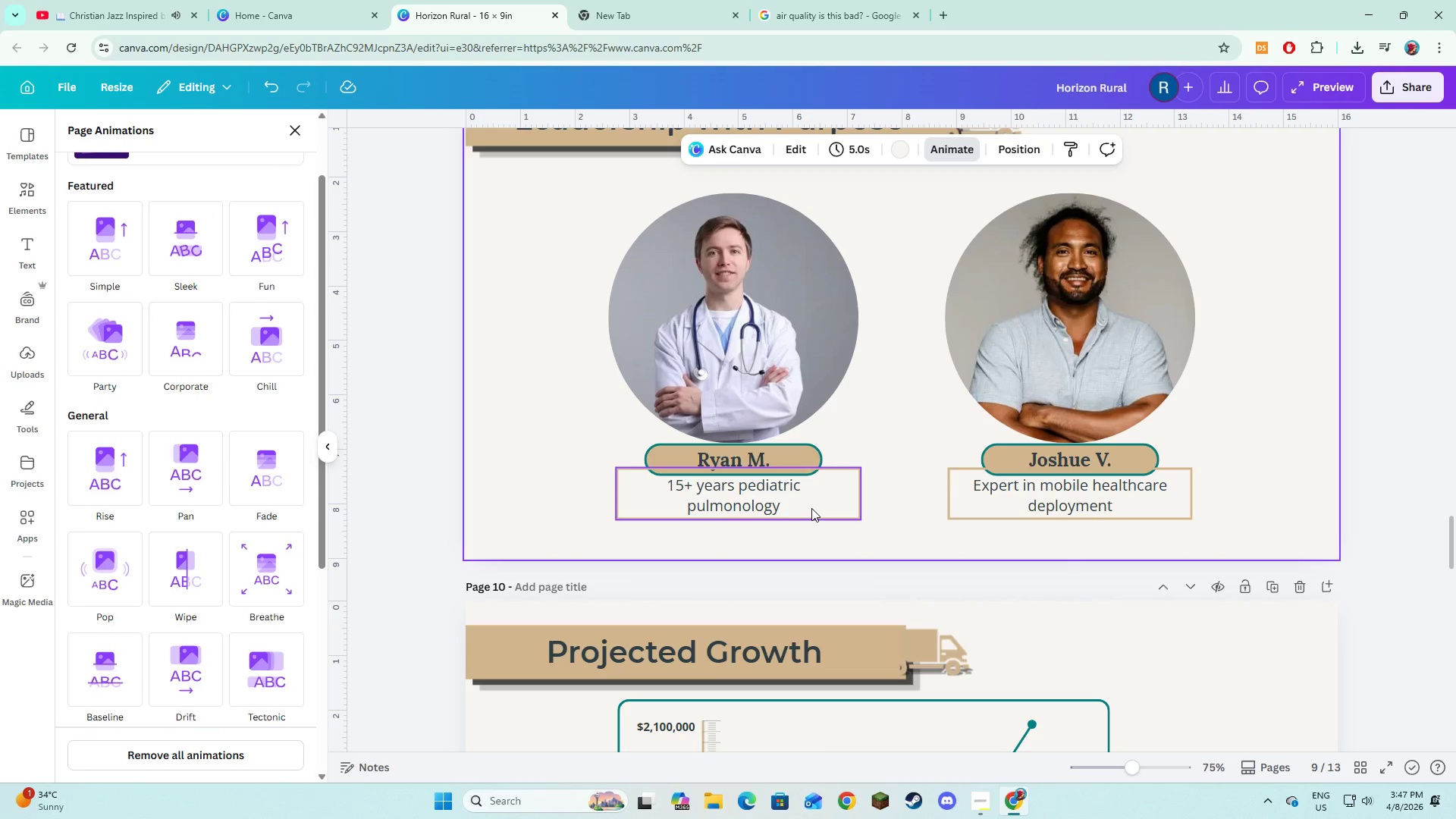 
left_click([770, 497])
 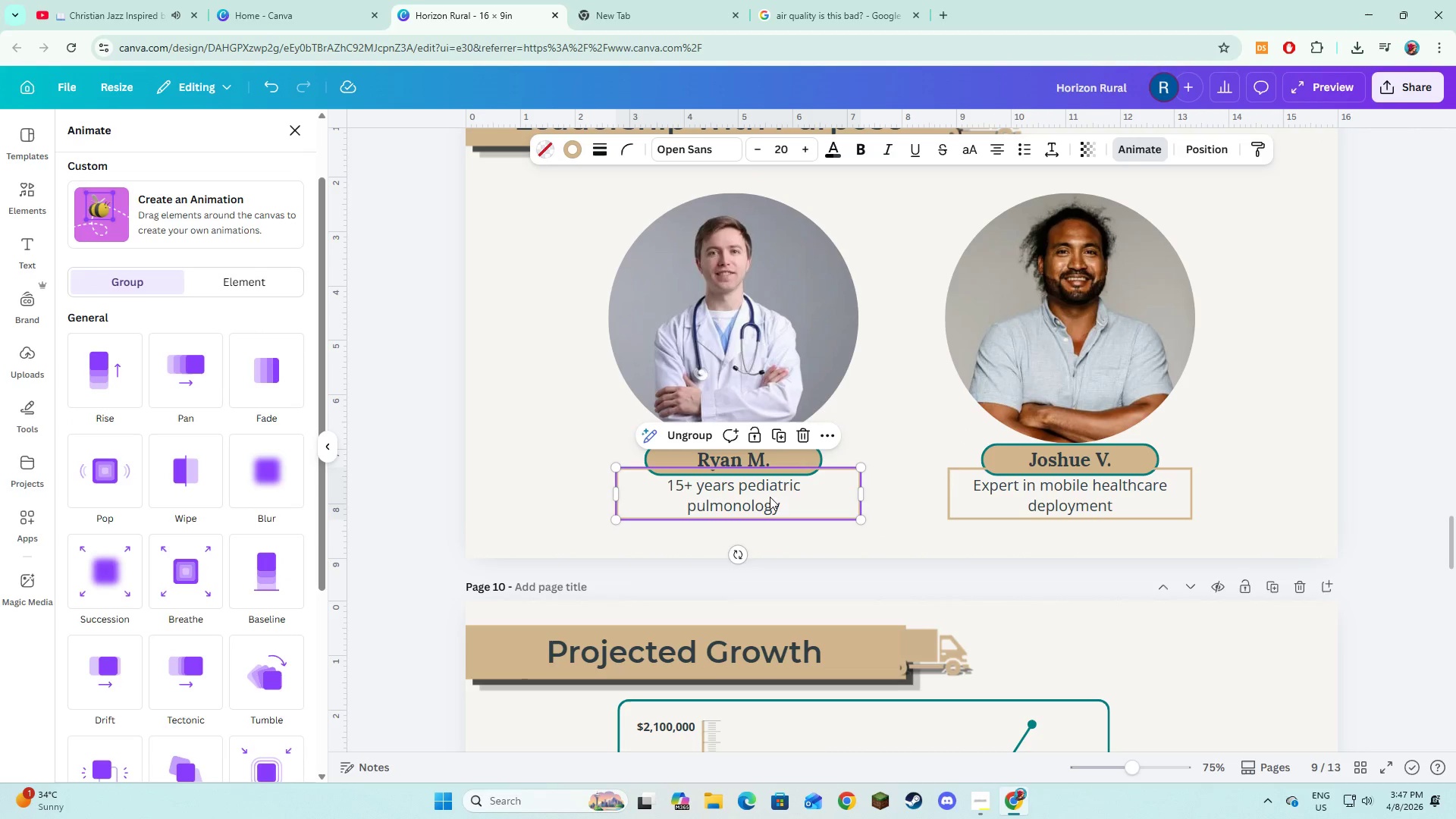 
hold_key(key=ShiftLeft, duration=0.55)
 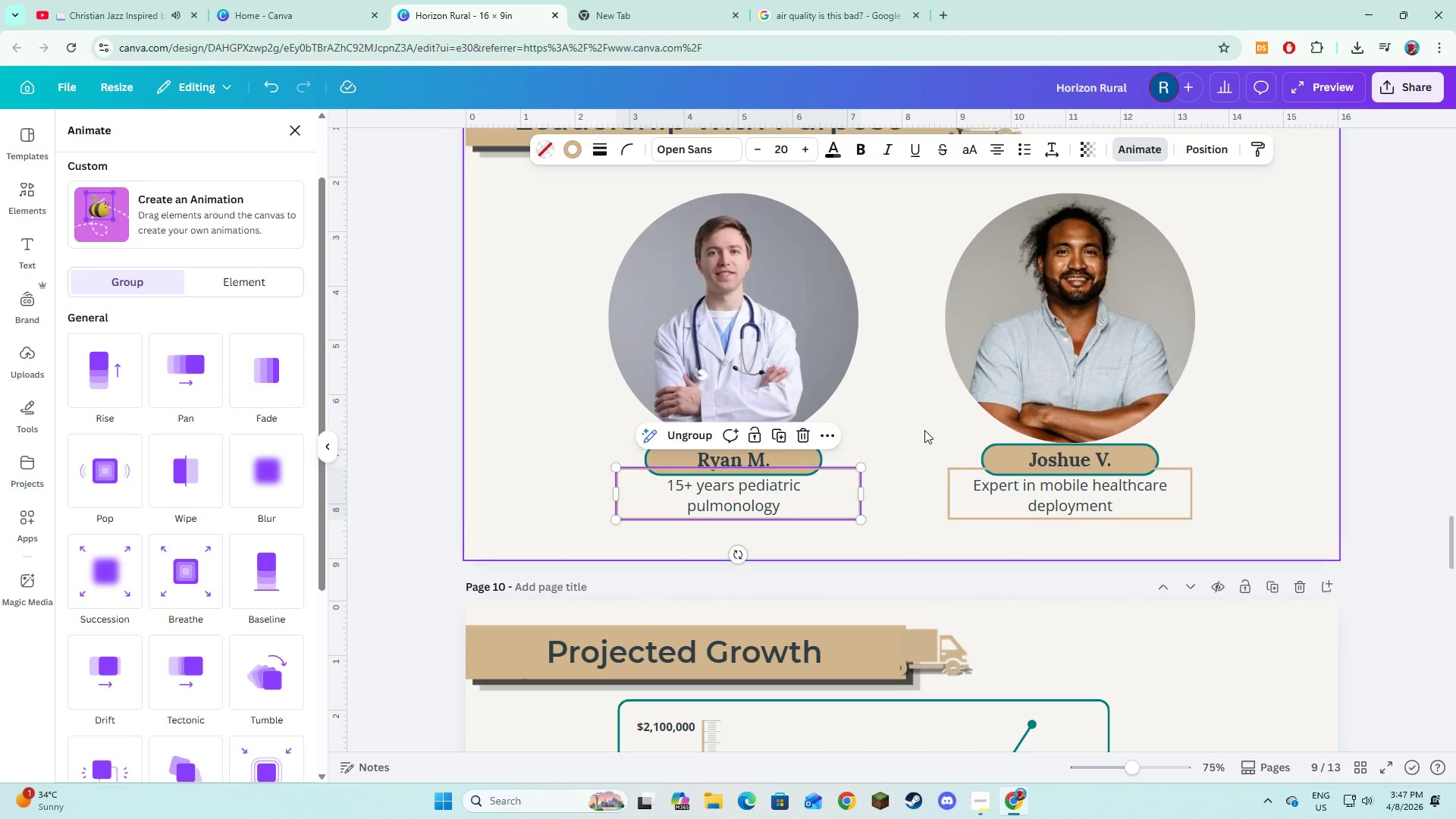 
left_click([989, 444])
 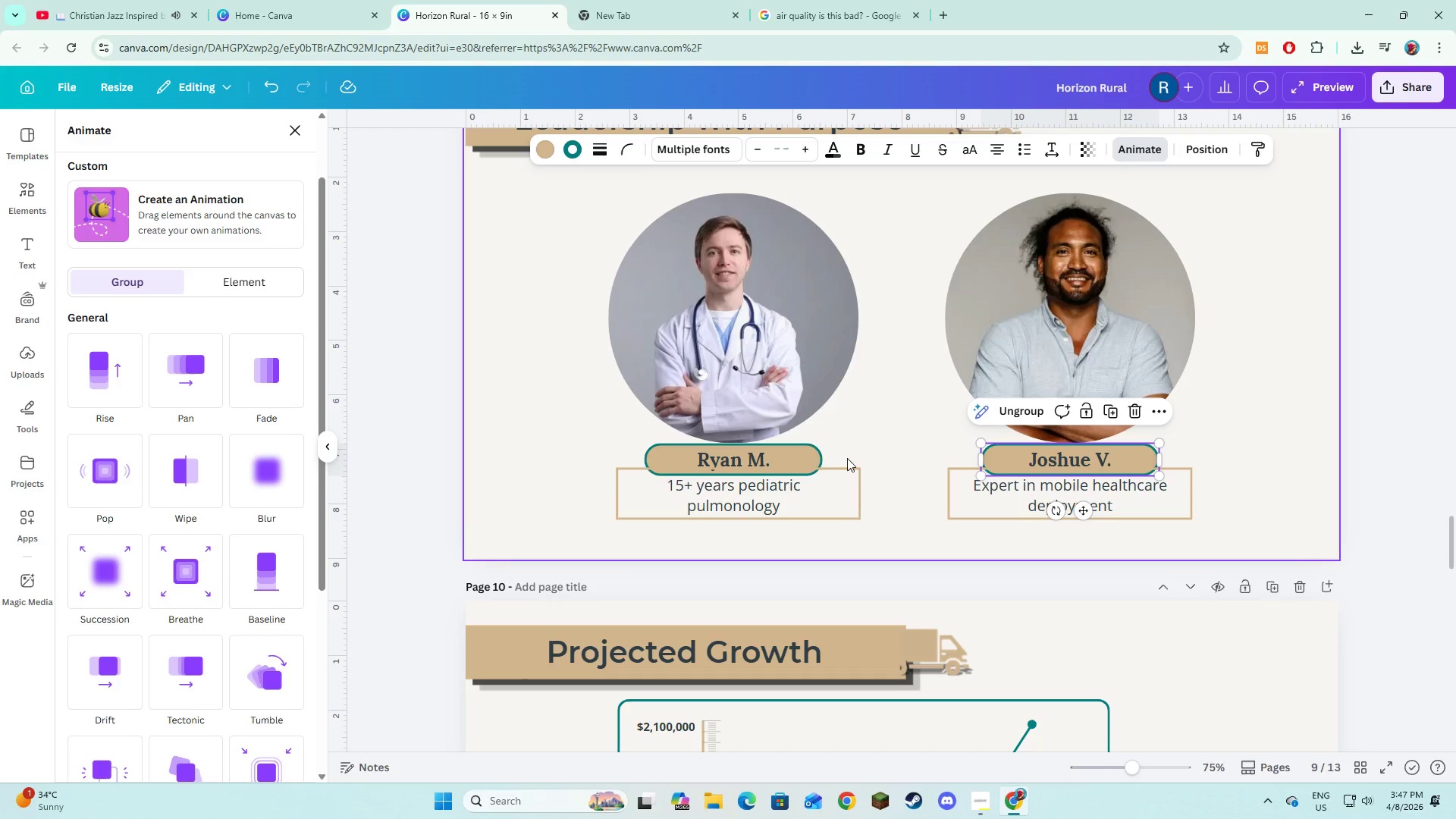 
left_click([813, 457])
 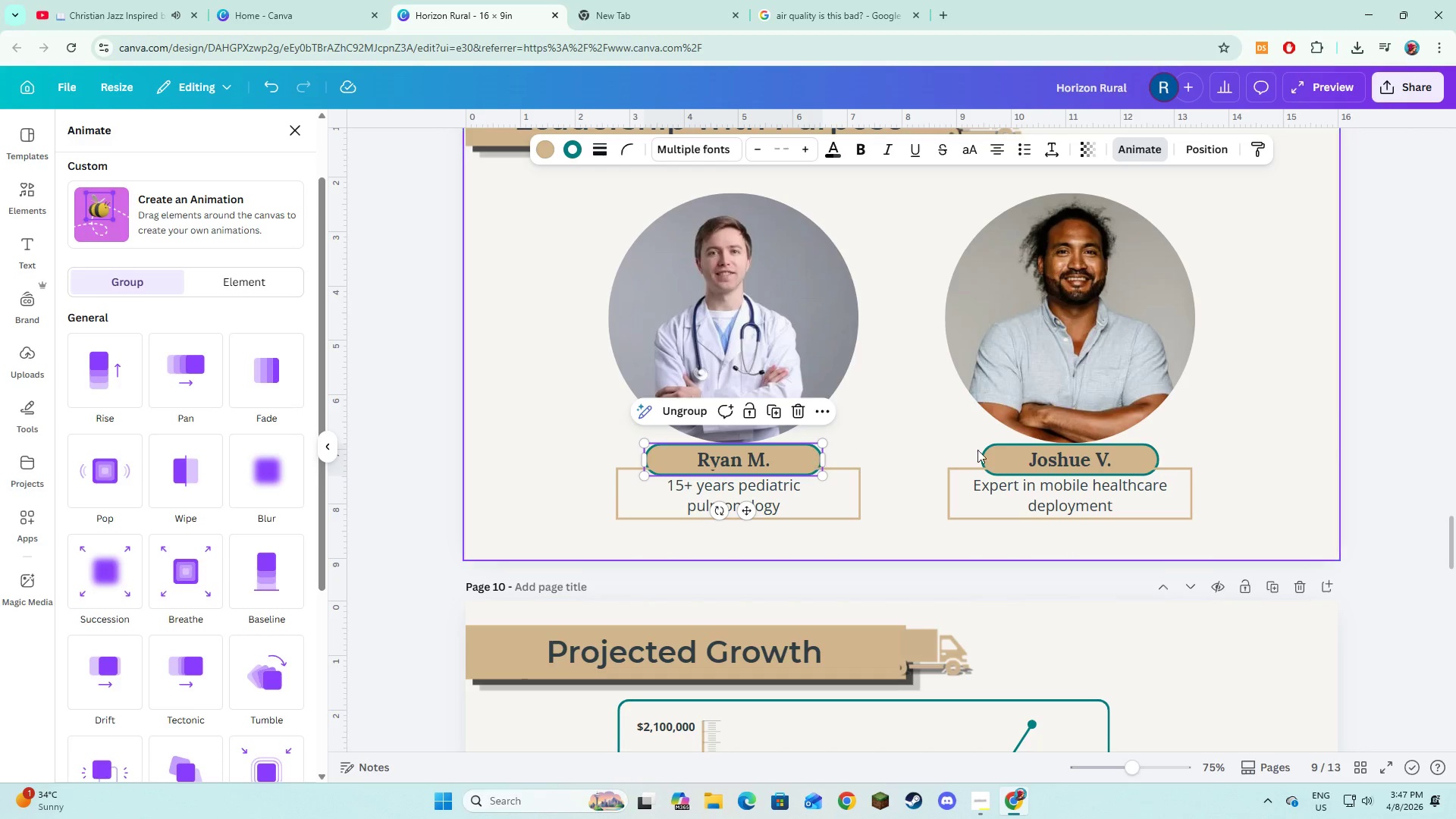 
hold_key(key=ShiftLeft, duration=1.5)
left_click([843, 498])
 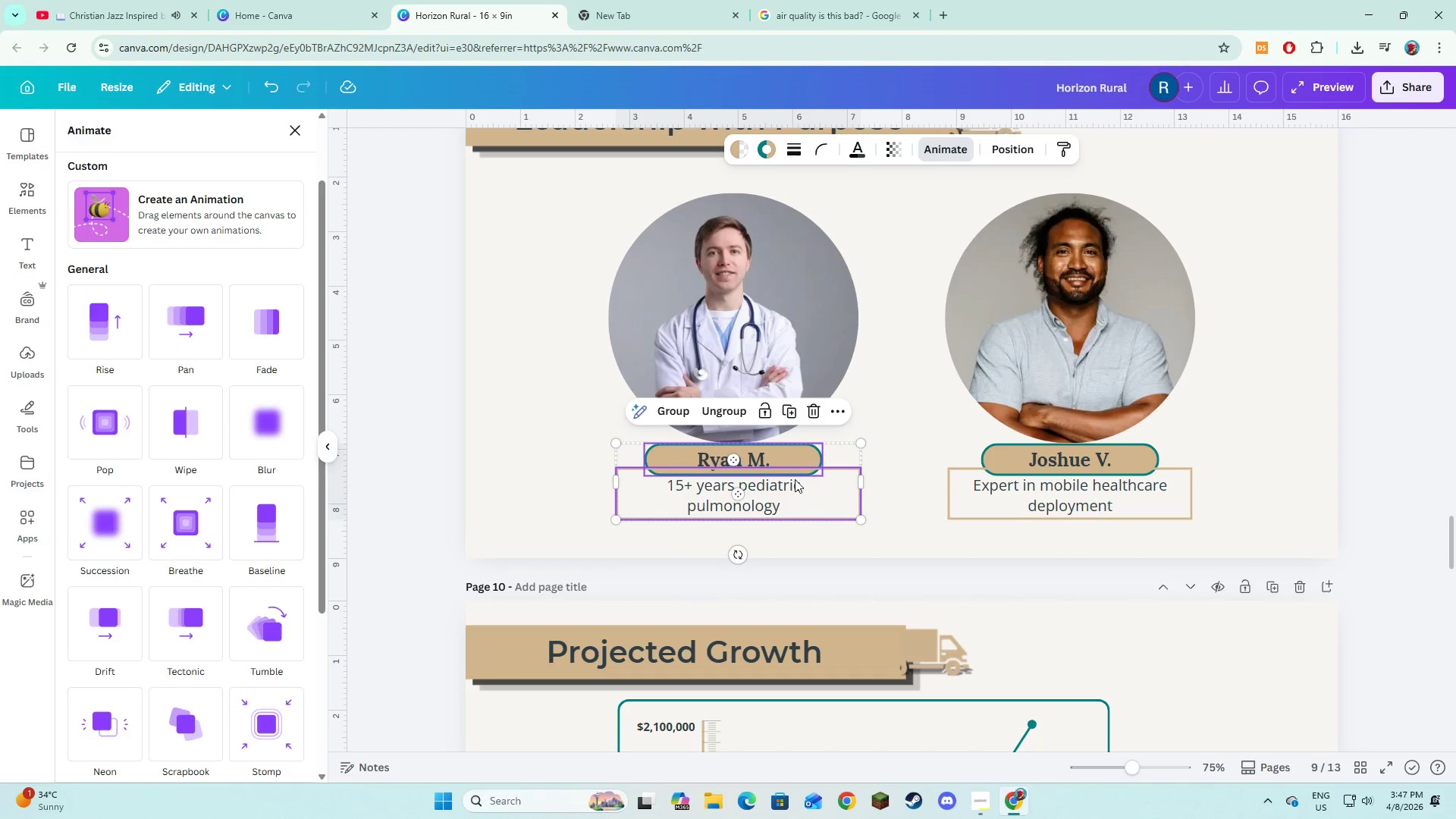 
key(Shift+ShiftLeft)
 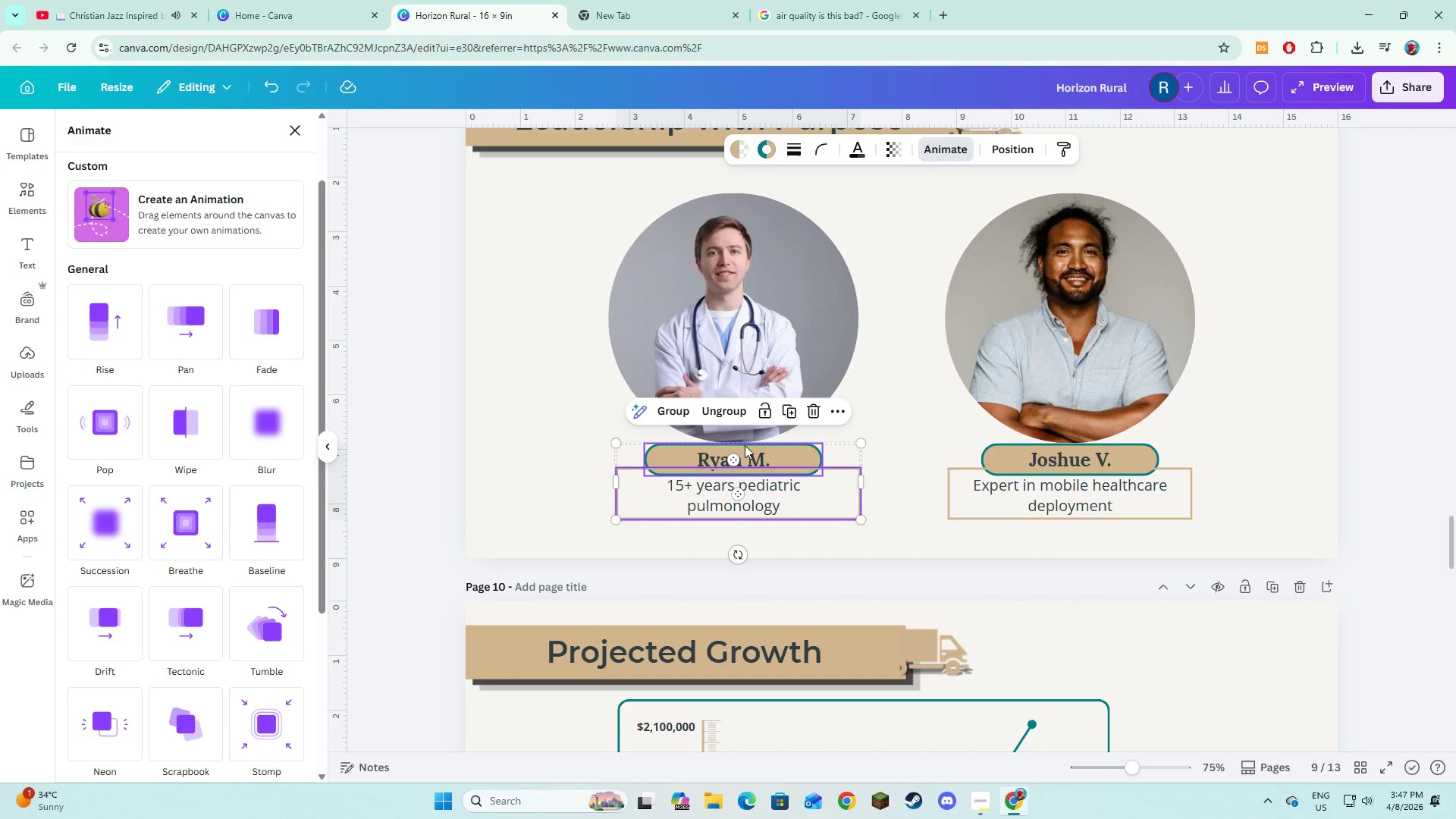 
hold_key(key=ShiftLeft, duration=2.17)
left_click([664, 416])
 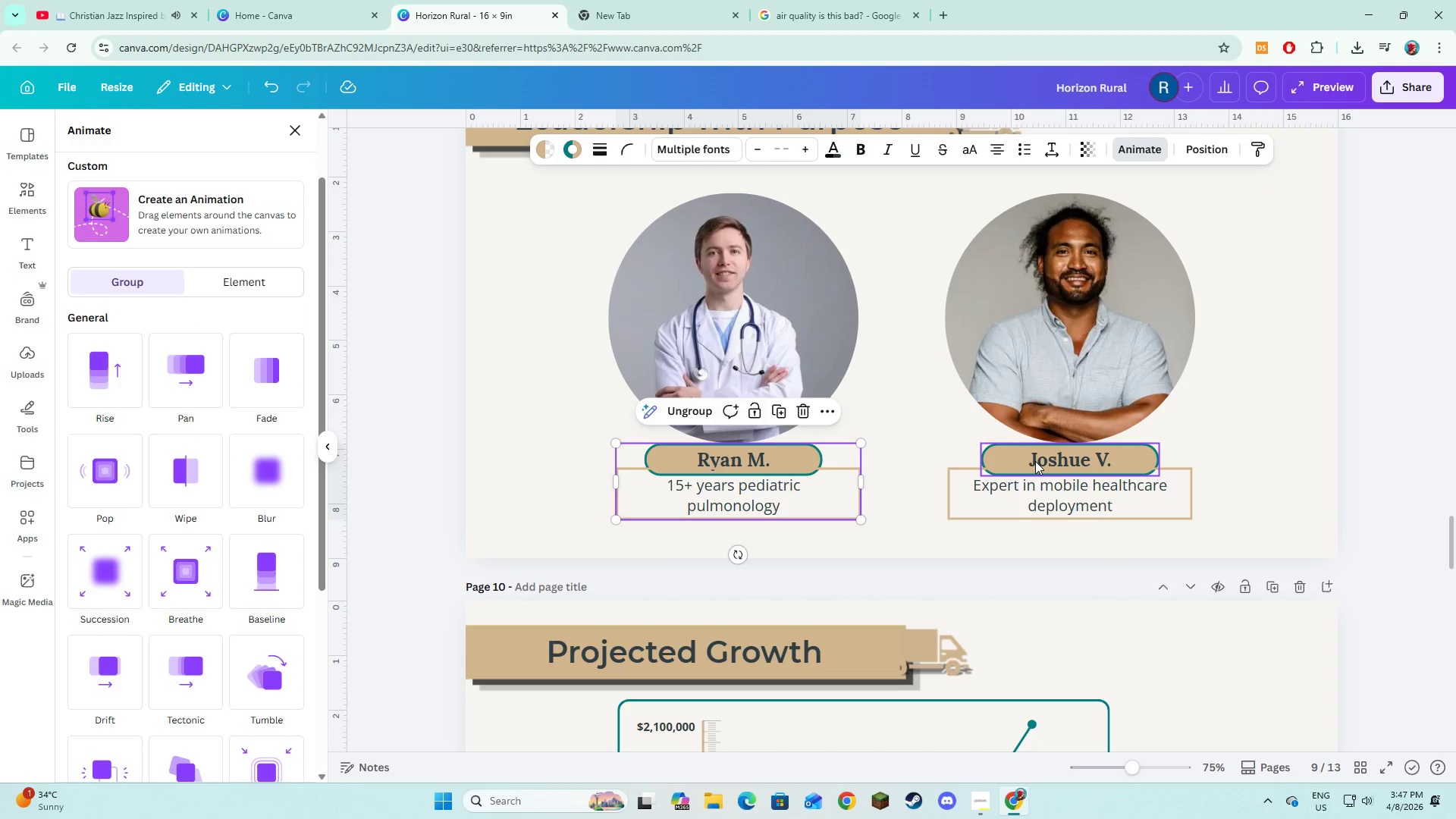 
left_click([1035, 461])
 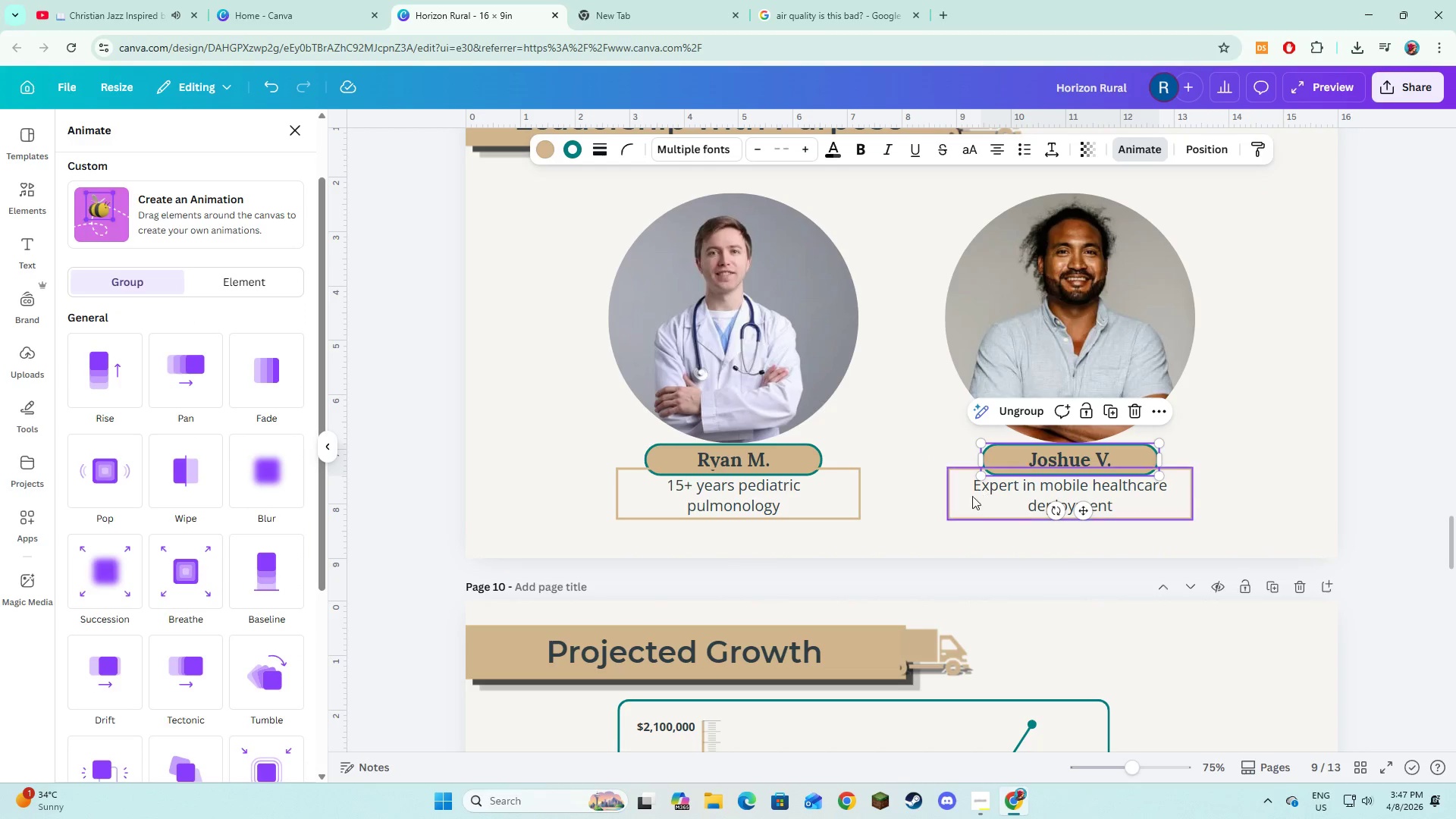 
hold_key(key=ShiftLeft, duration=1.06)
left_click([971, 508])
 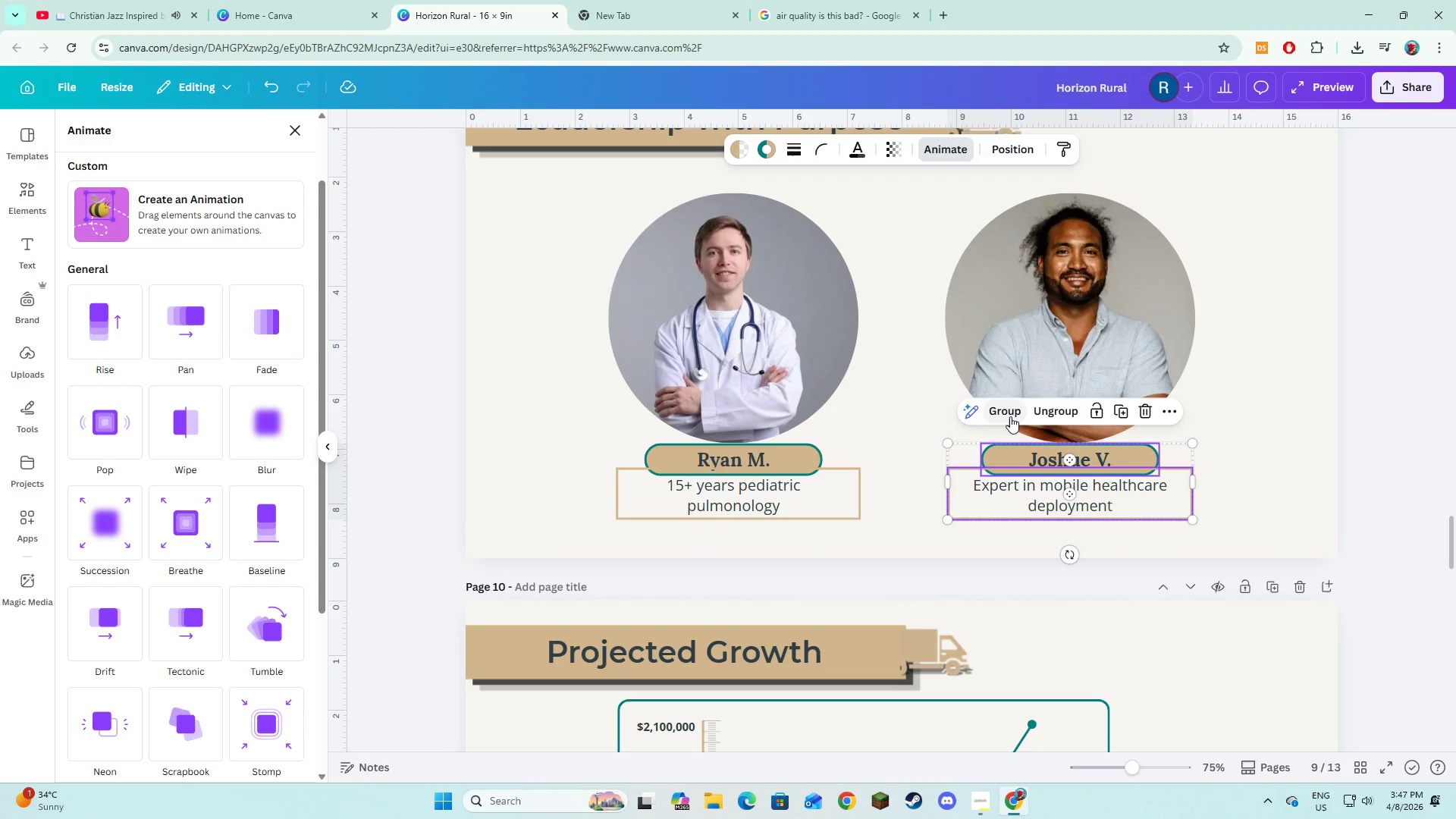 
left_click([1011, 414])
 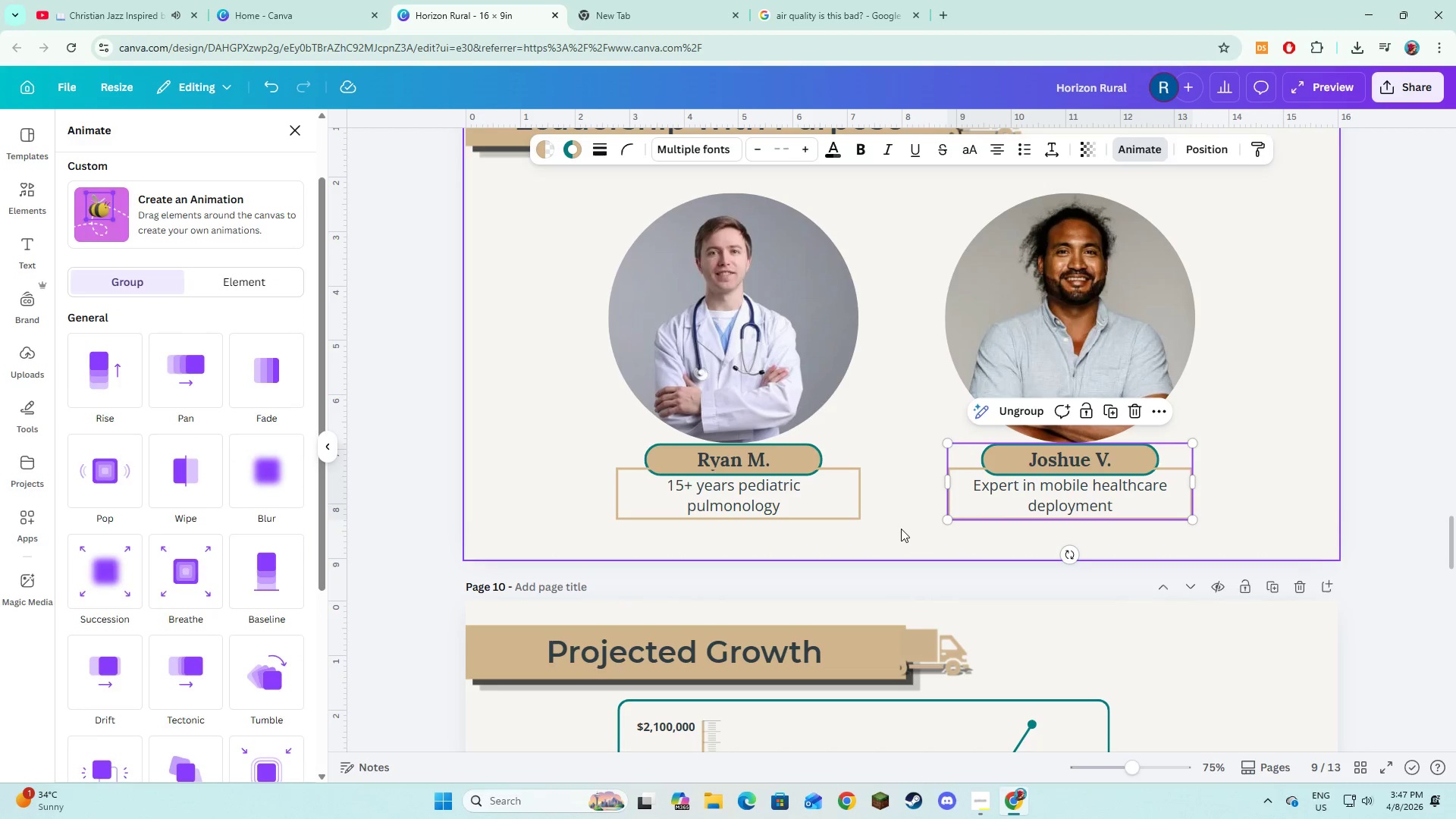 
left_click([900, 529])
 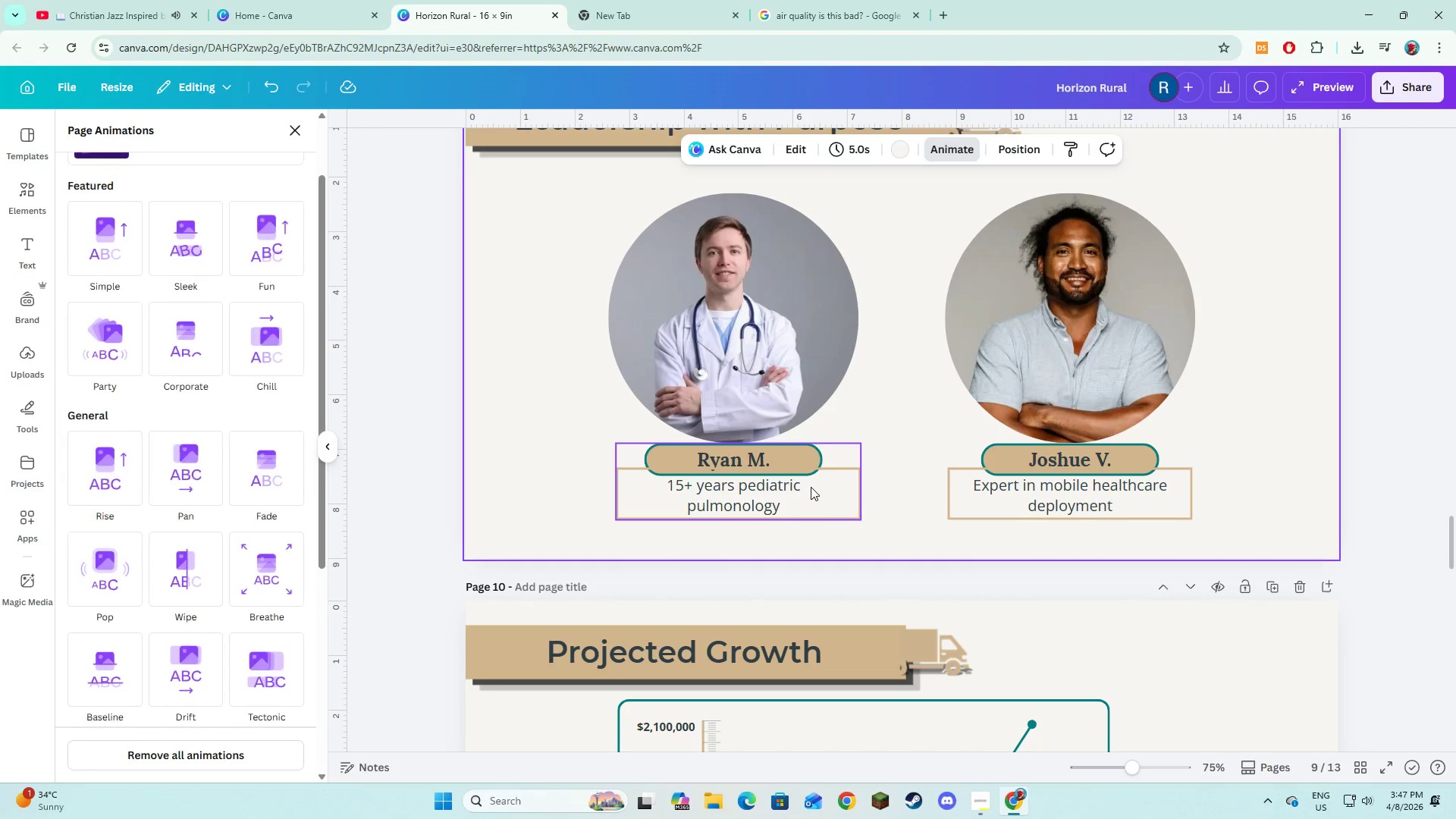 
left_click([811, 487])
 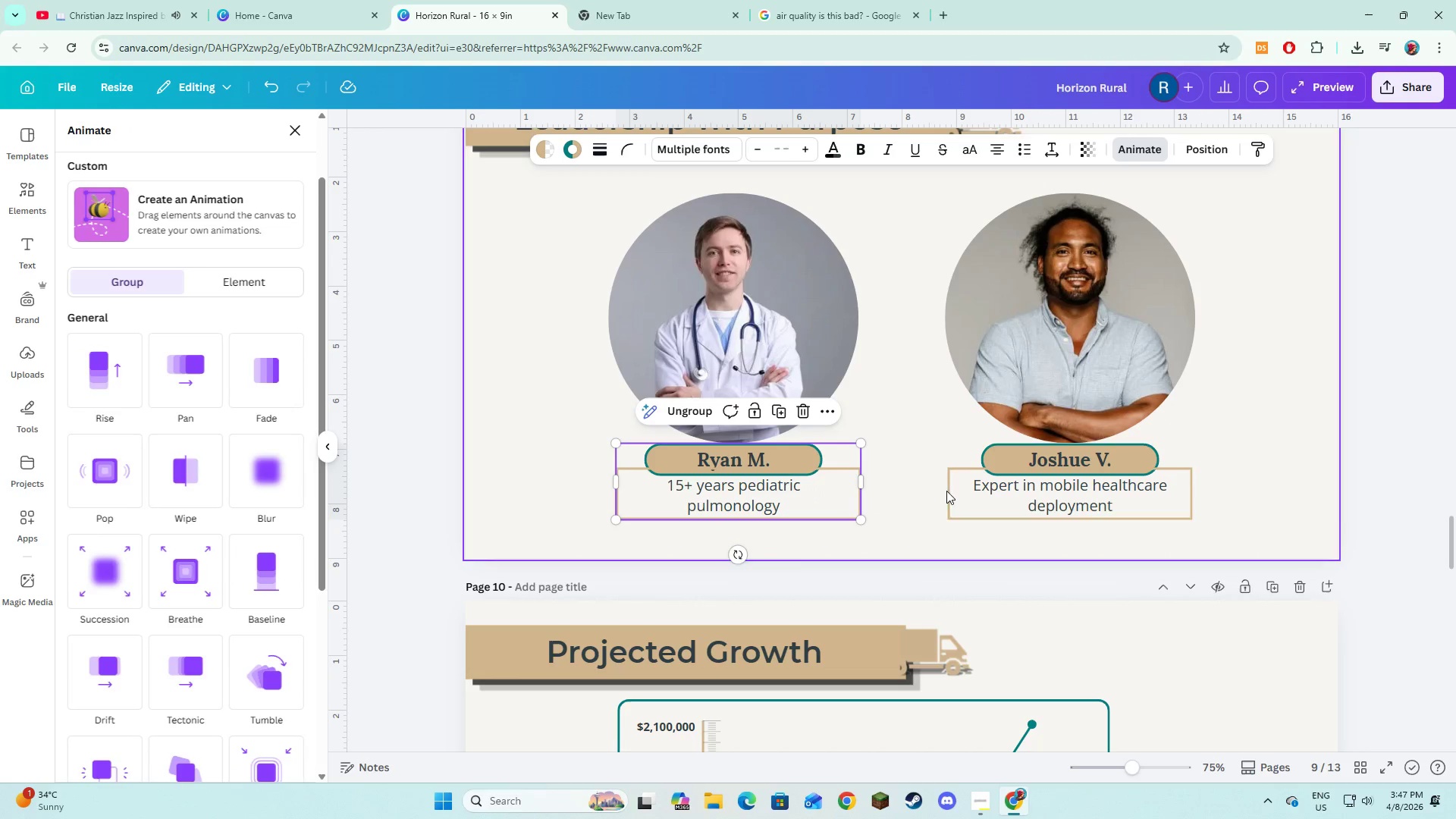 
hold_key(key=ShiftLeft, duration=0.67)
left_click([990, 491])
 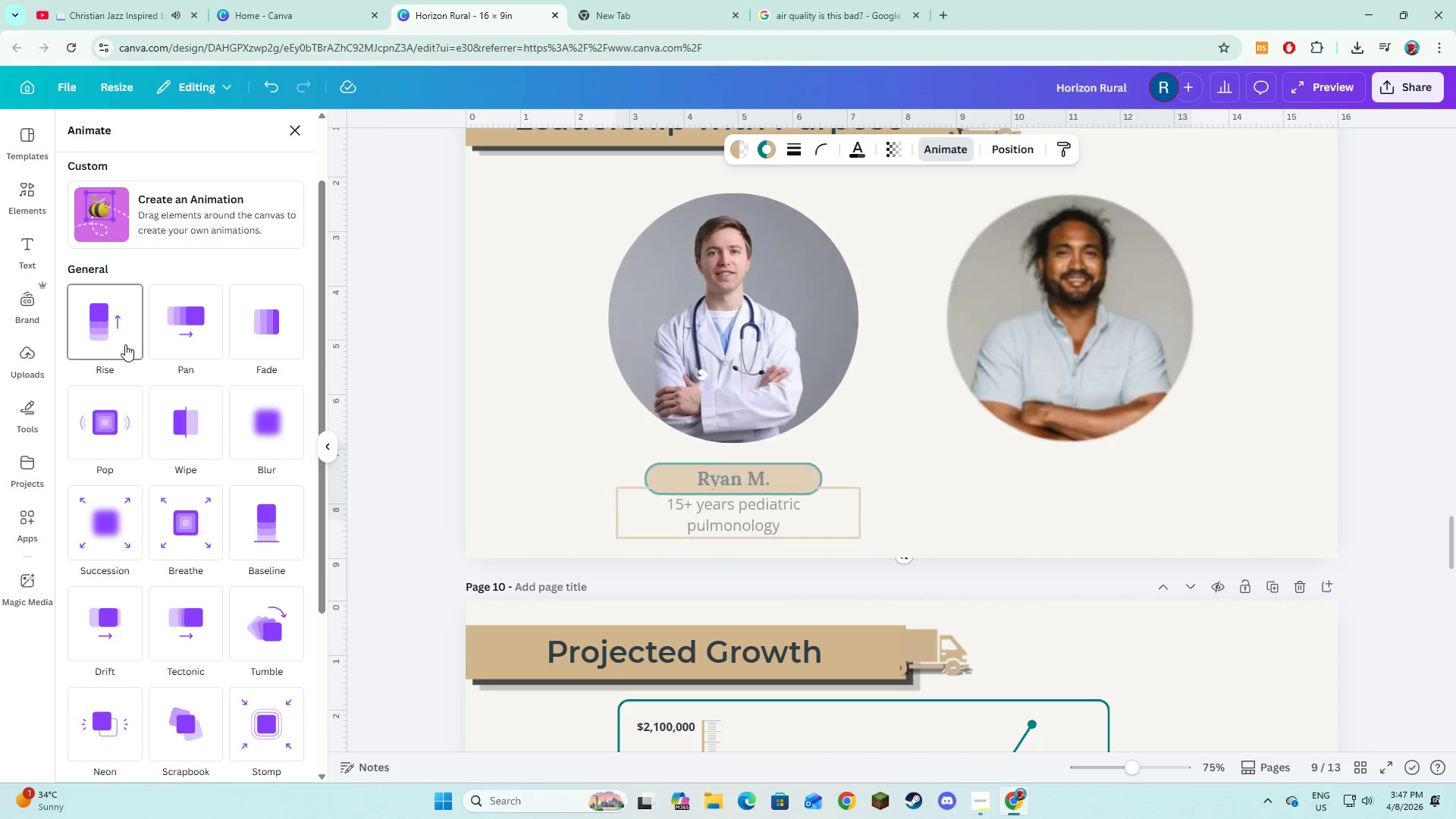 
left_click([125, 344])
 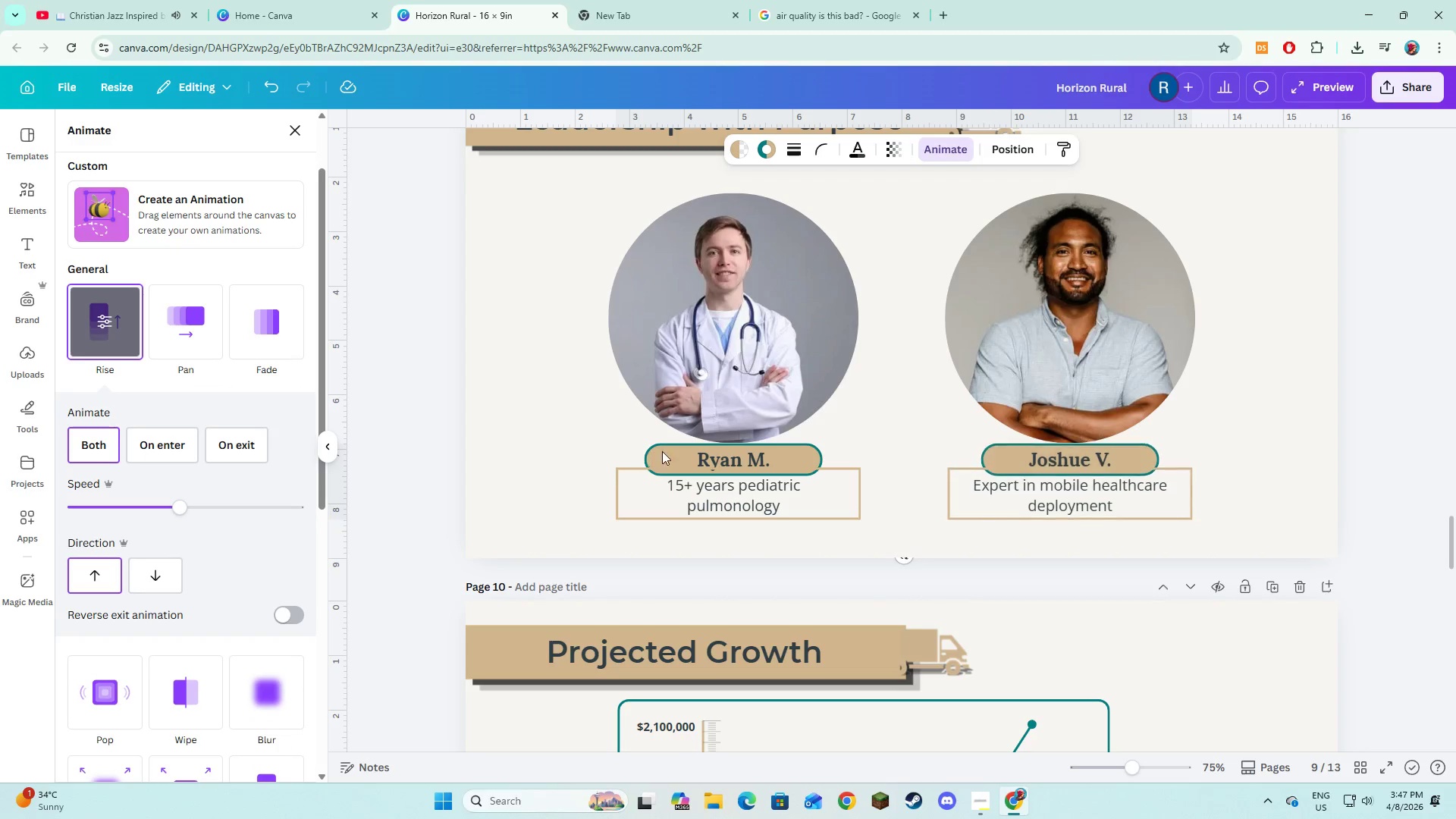 
scroll: coordinate [731, 475], scroll_direction: down, amount: 3.0
 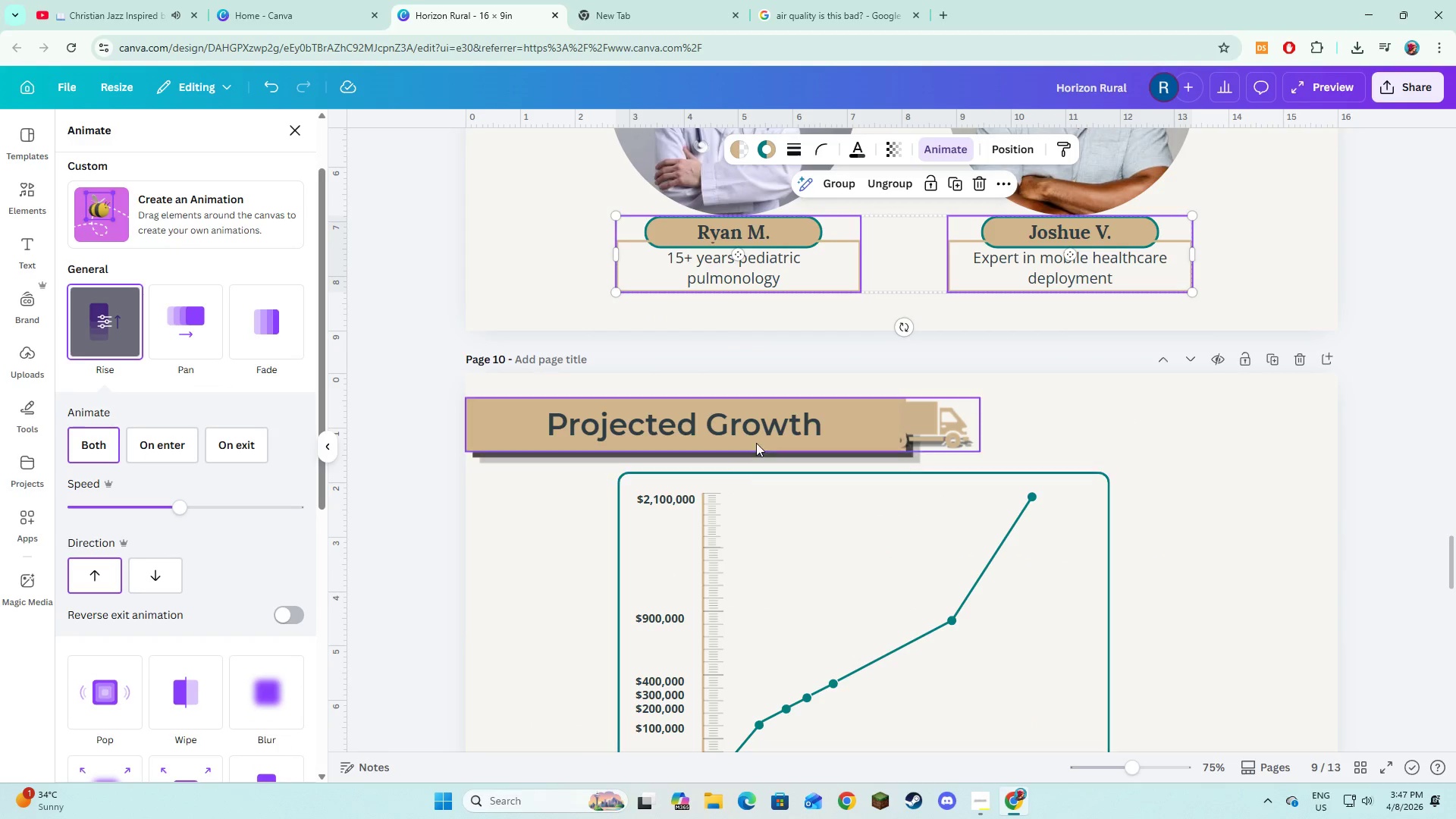 
left_click([756, 443])
 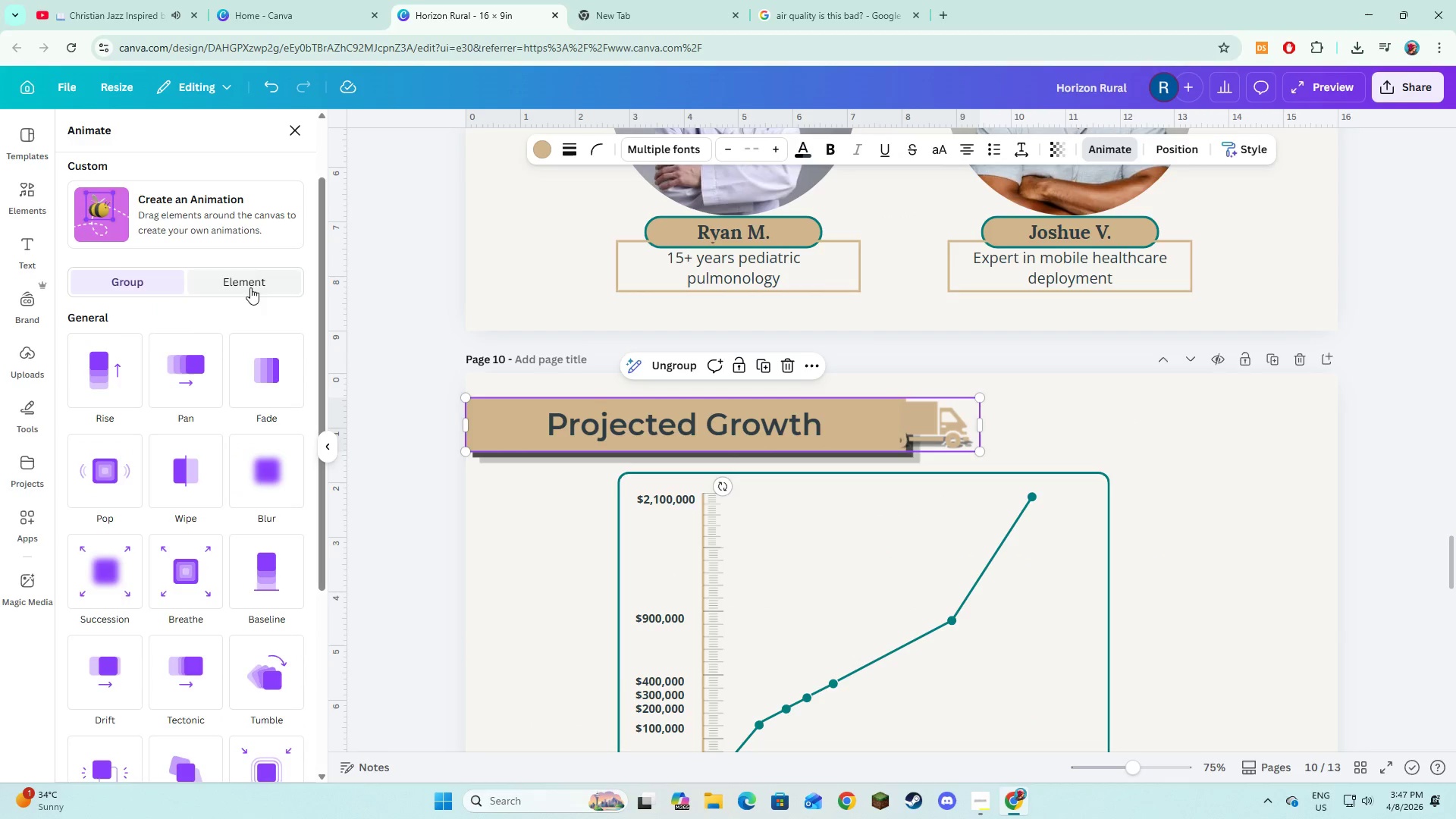 
left_click([167, 382])
 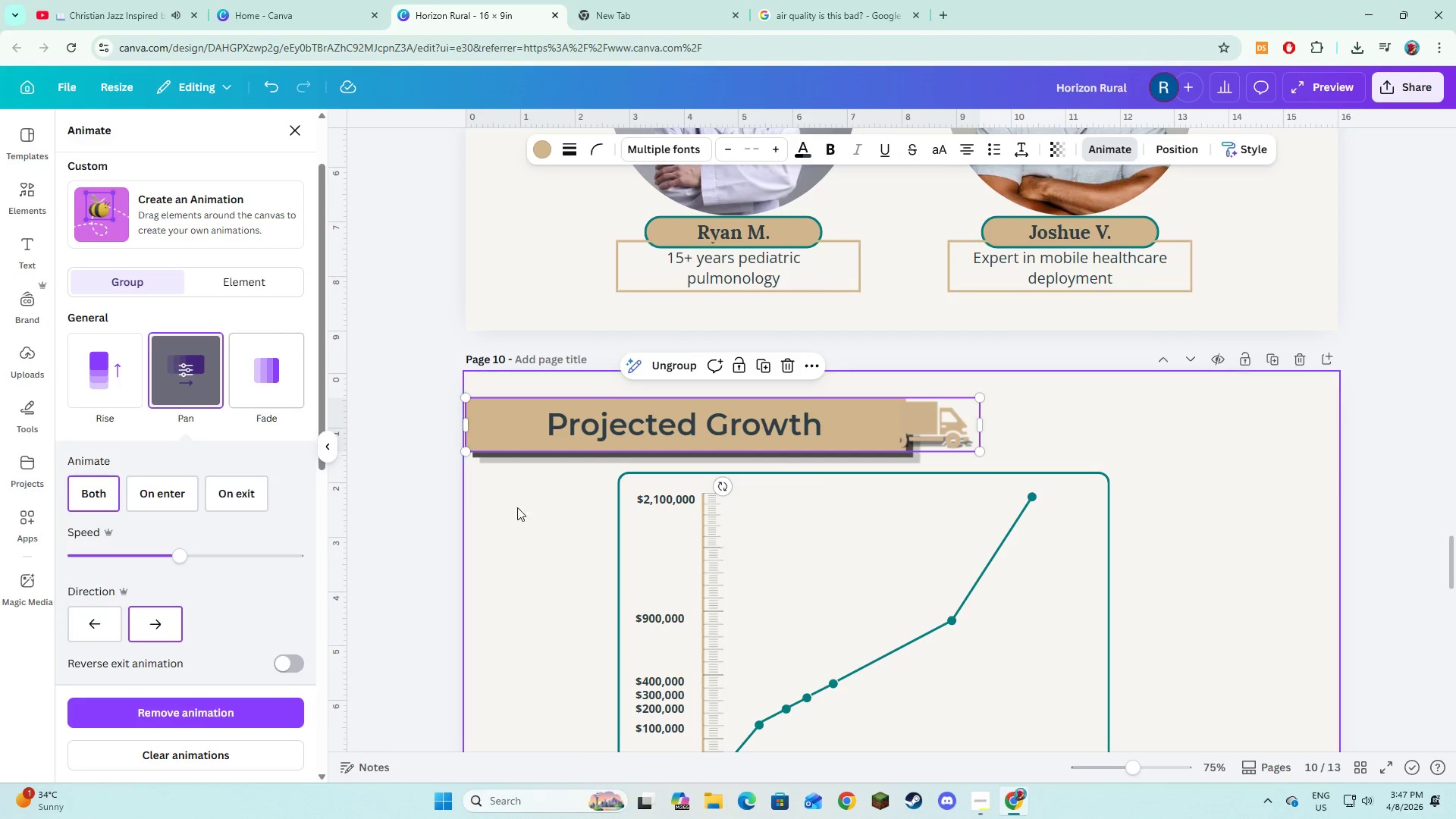 
scroll: coordinate [662, 513], scroll_direction: down, amount: 2.0
 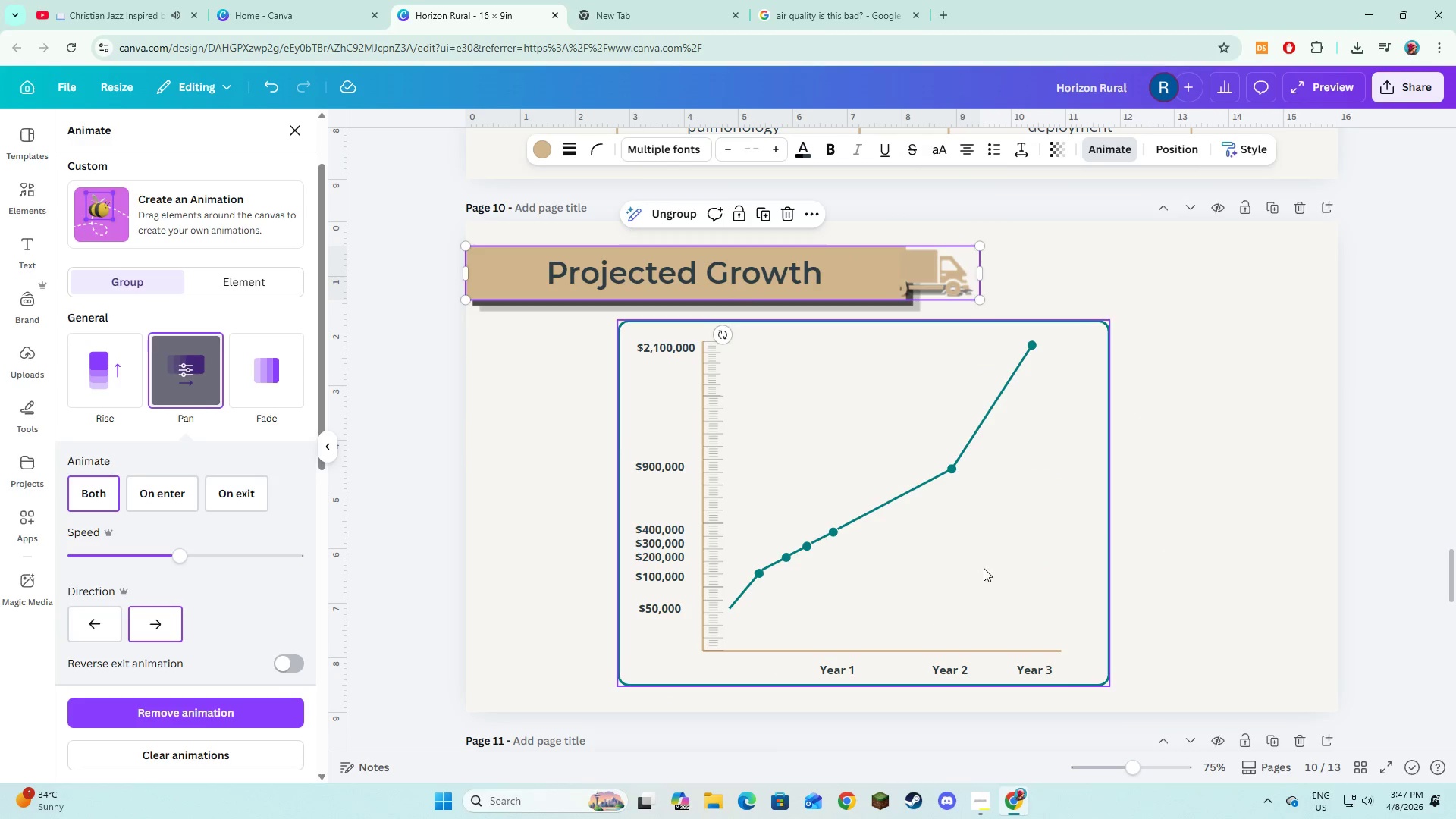 
left_click_drag(start_coordinate=[574, 340], to_coordinate=[948, 410])
 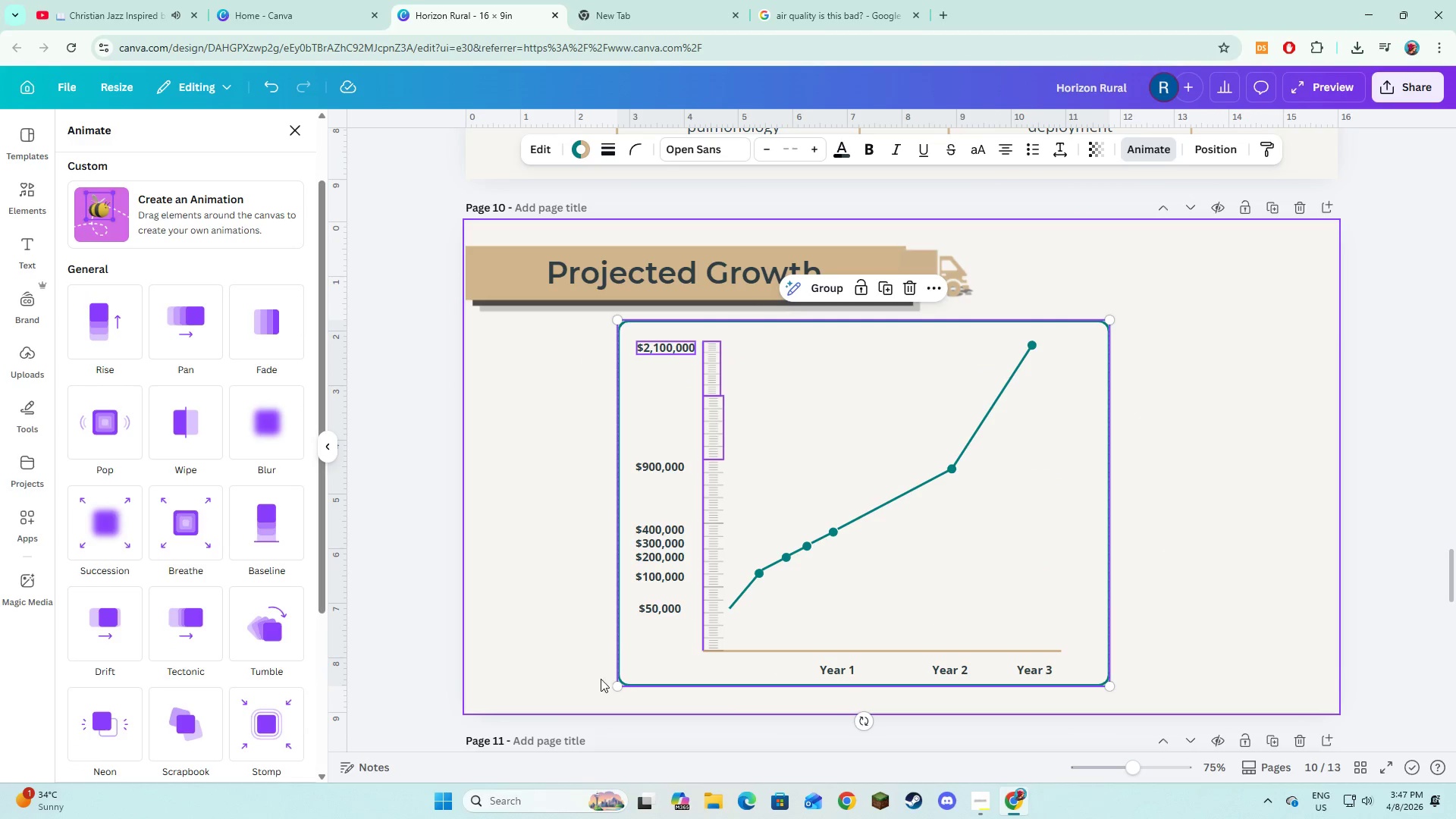 
left_click([635, 682])
 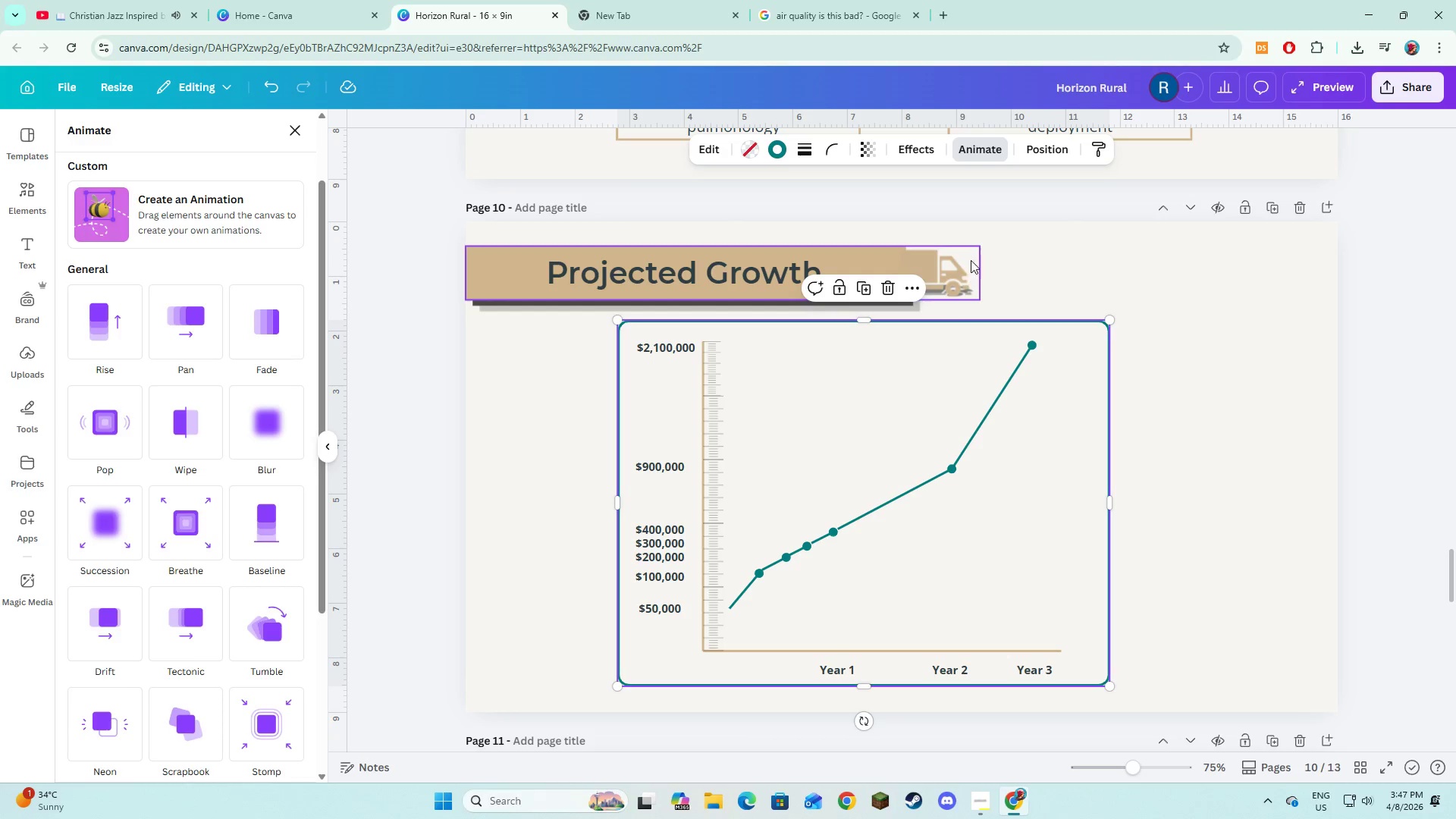 
left_click([923, 152])
 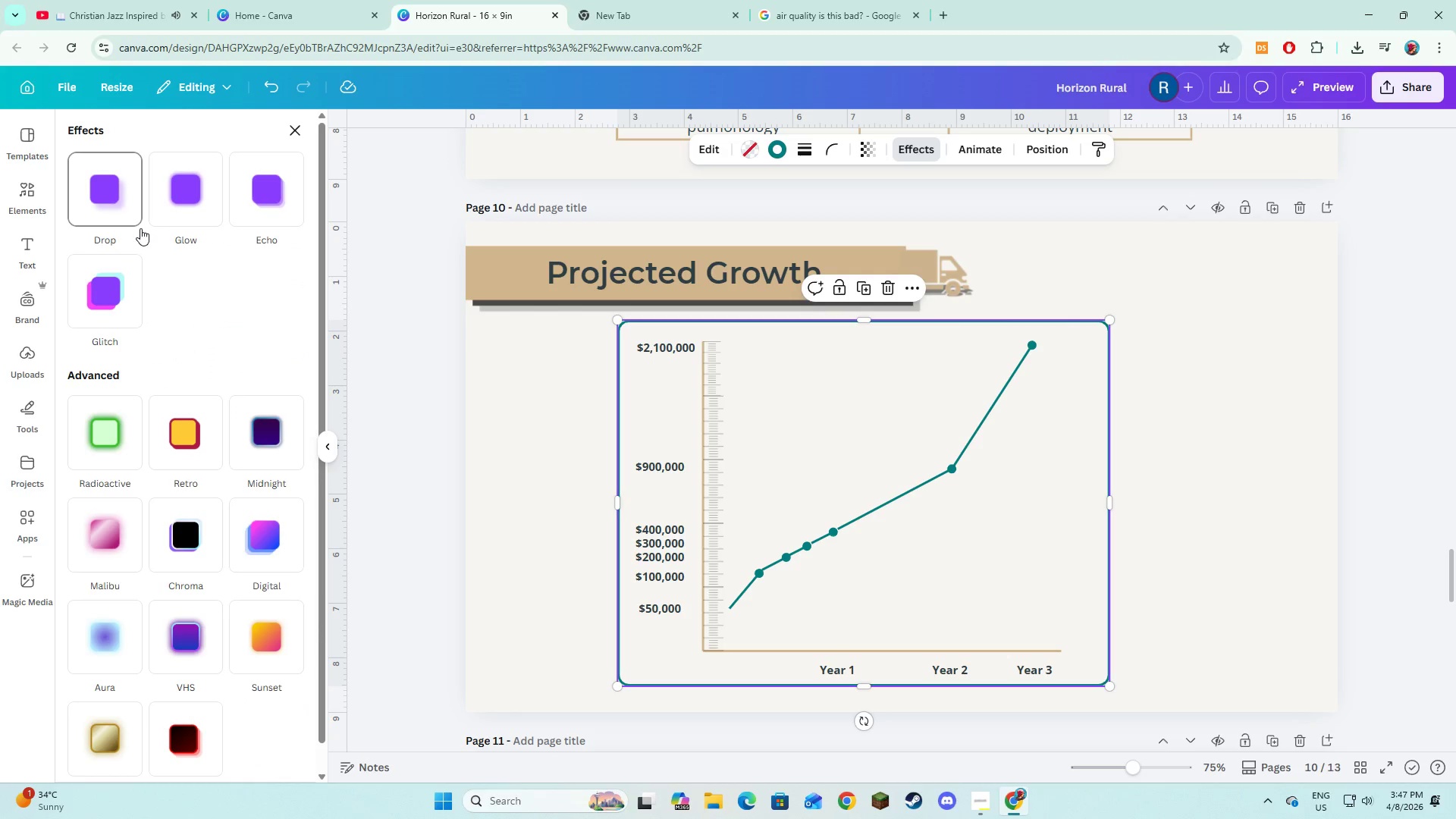 
left_click([123, 216])
 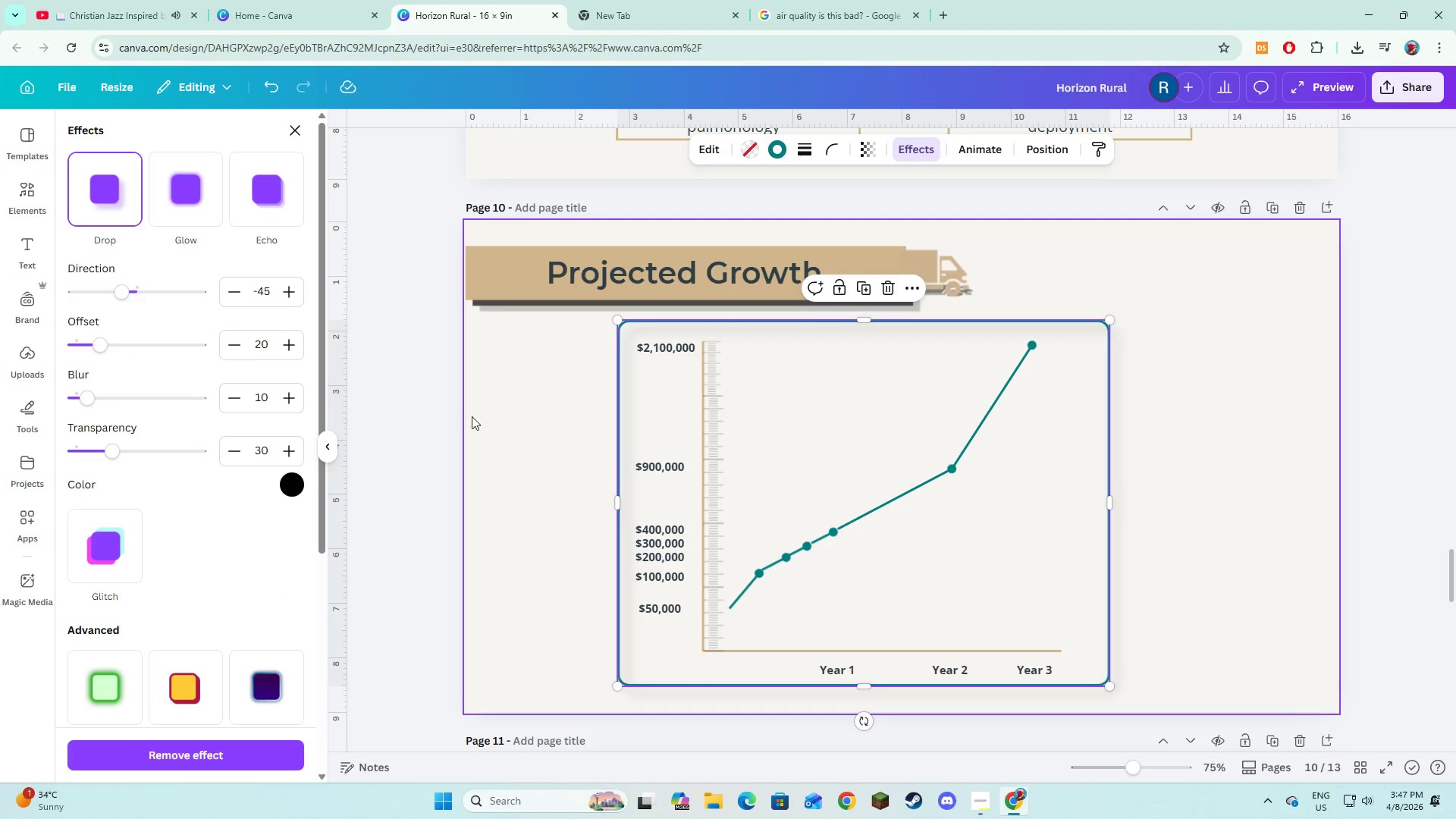 
left_click_drag(start_coordinate=[514, 374], to_coordinate=[1185, 700])
 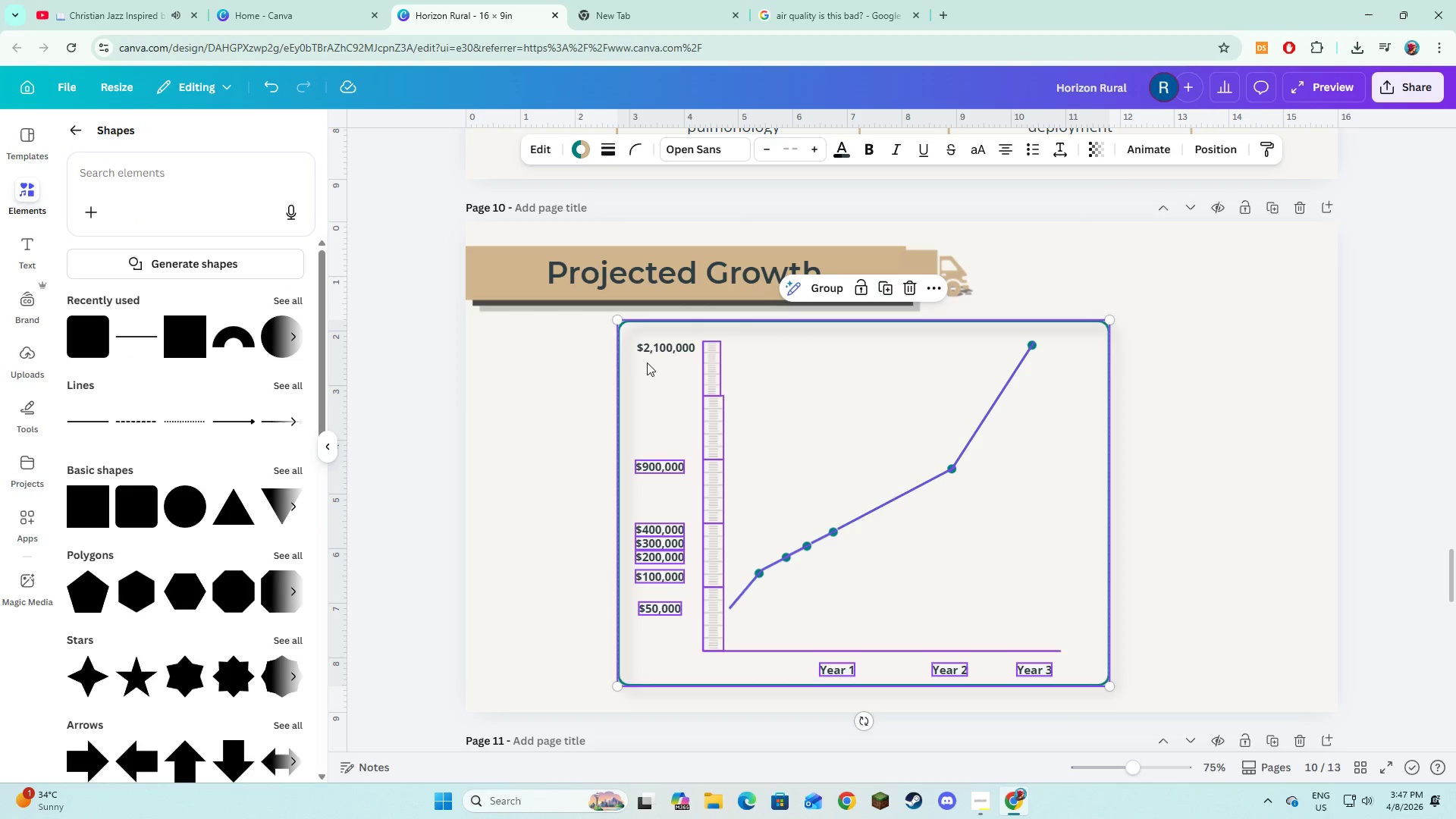 
left_click_drag(start_coordinate=[568, 335], to_coordinate=[1225, 673])
 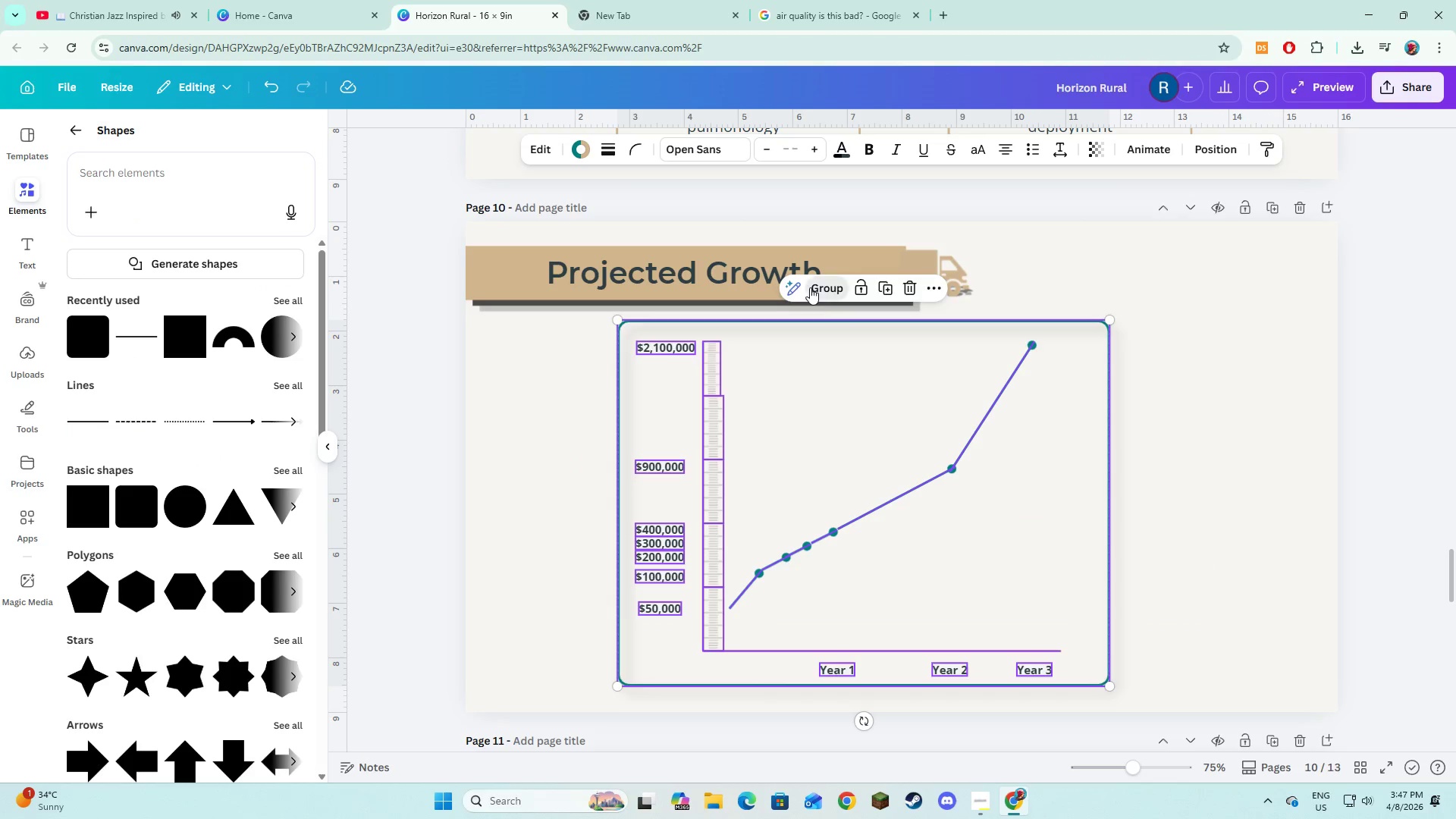 
double_click([1223, 427])
 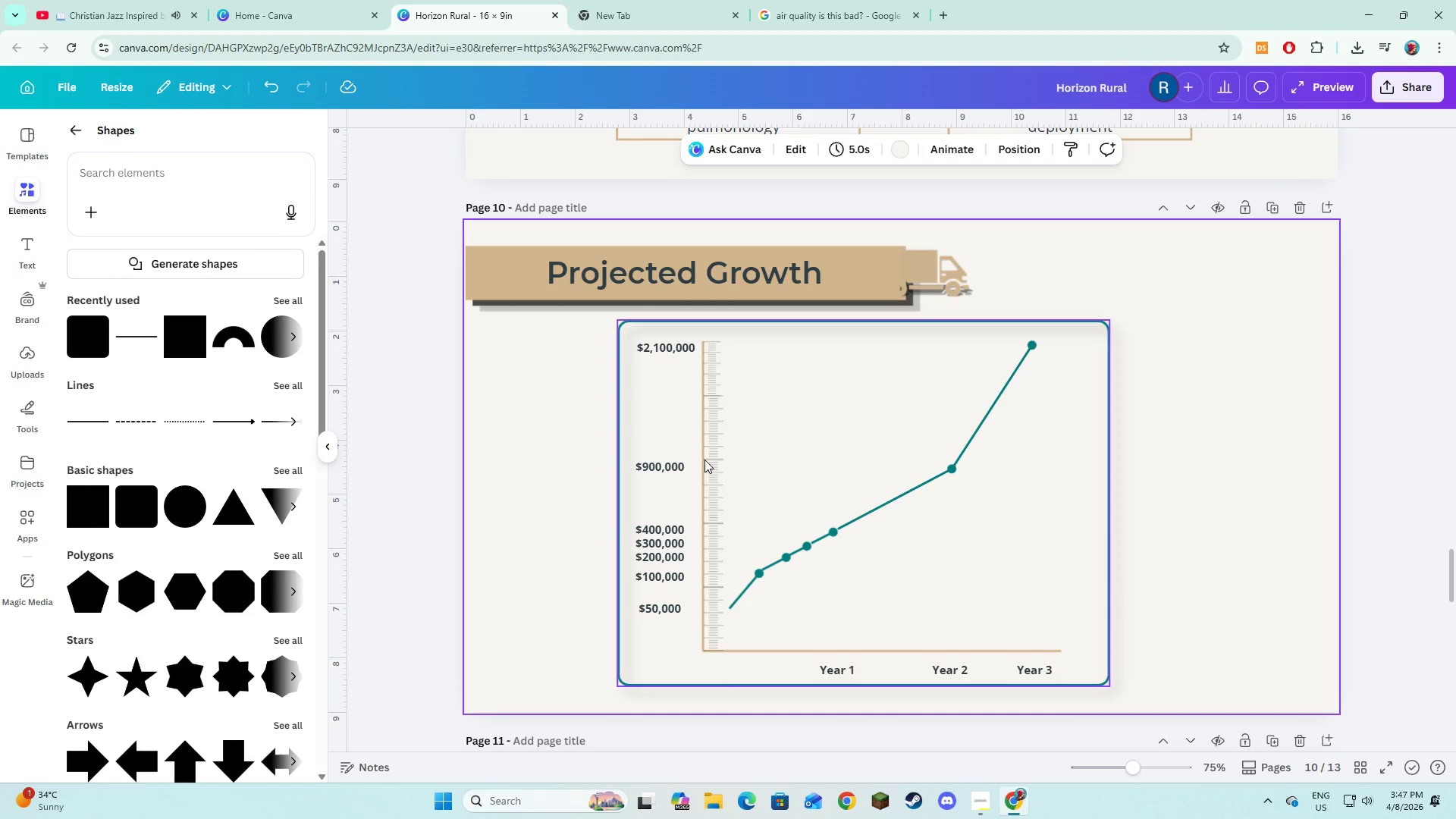 
left_click([704, 460])
 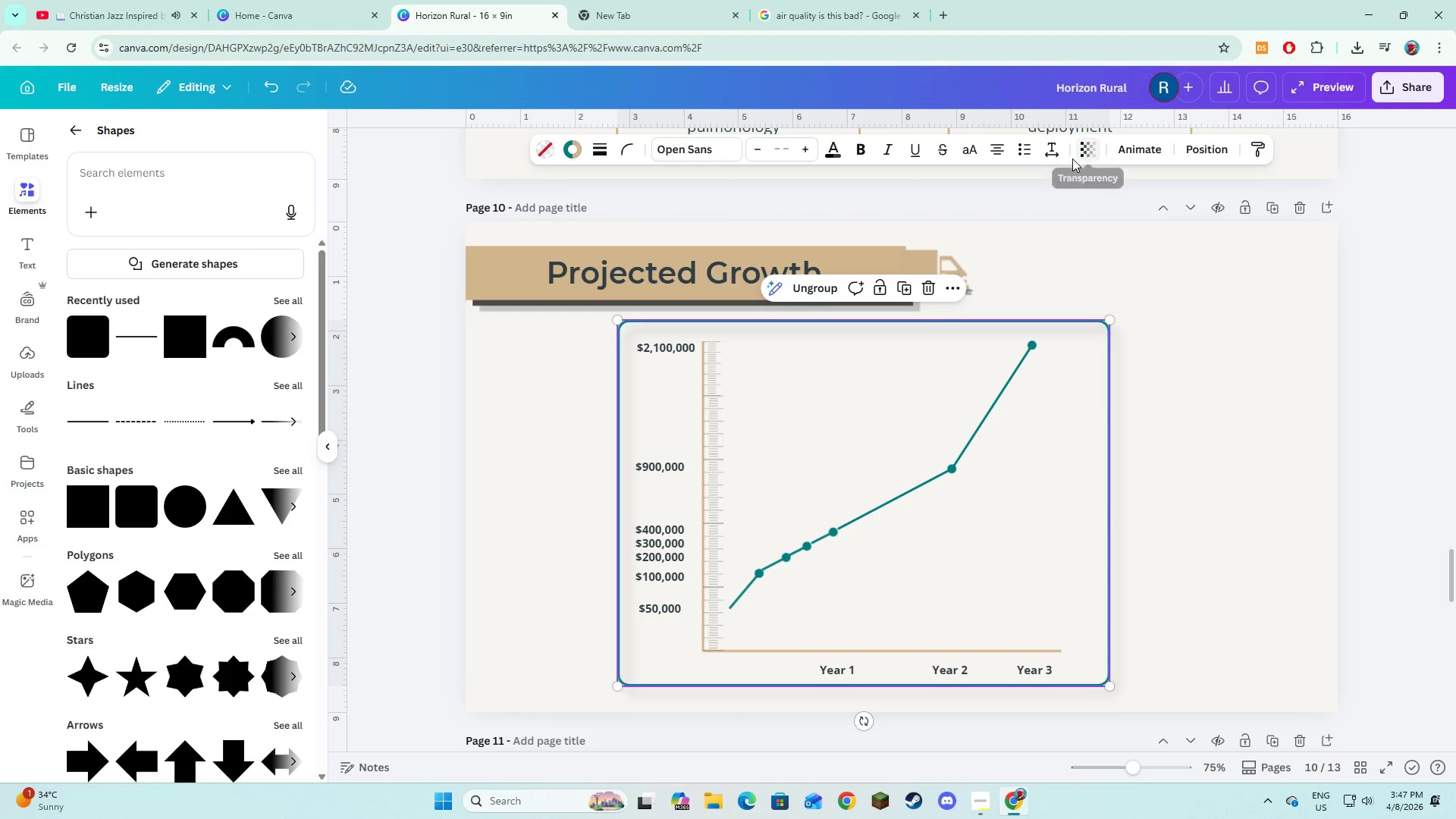 
left_click([1130, 154])
 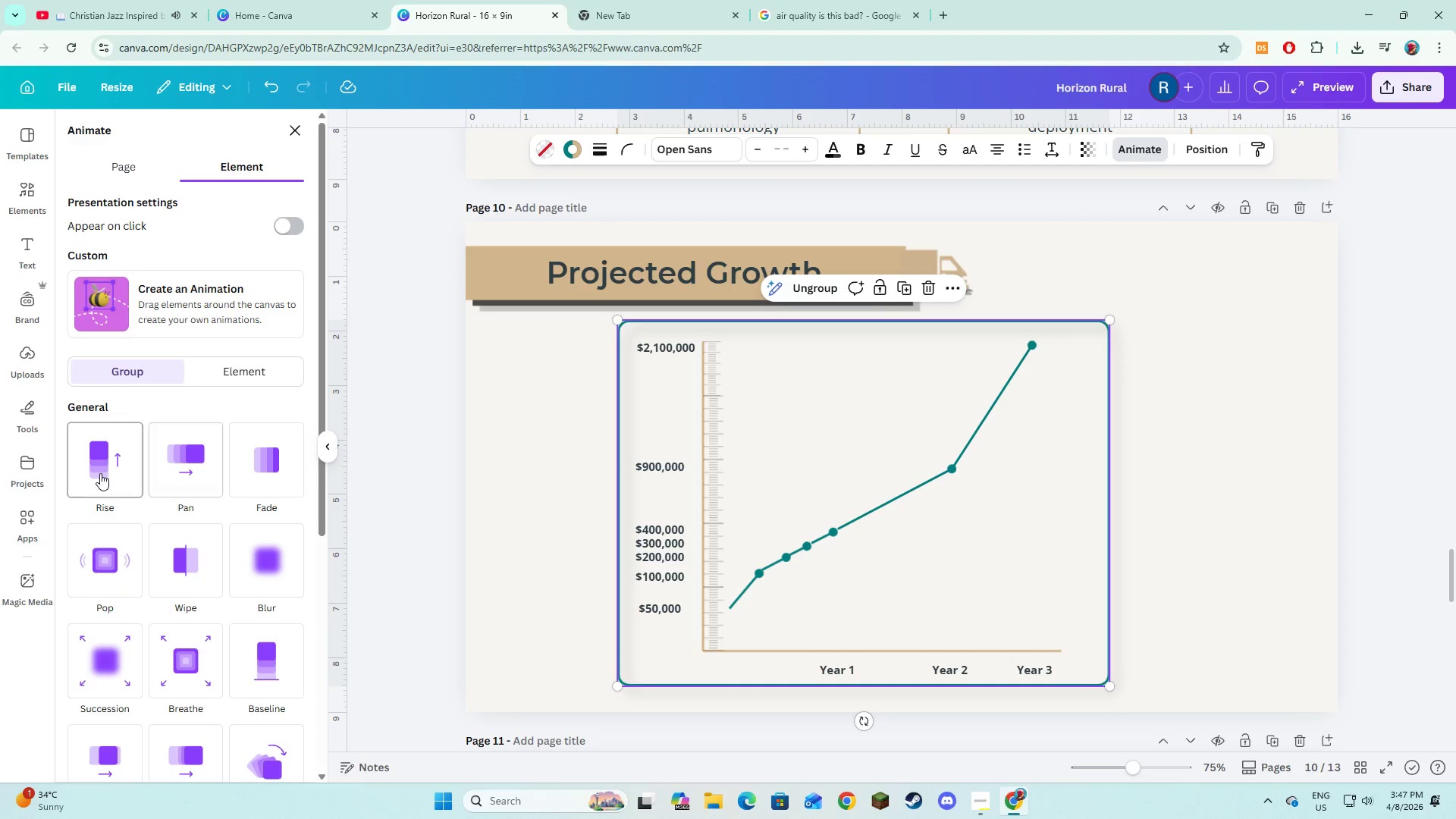 
scroll: coordinate [117, 494], scroll_direction: down, amount: 2.0
 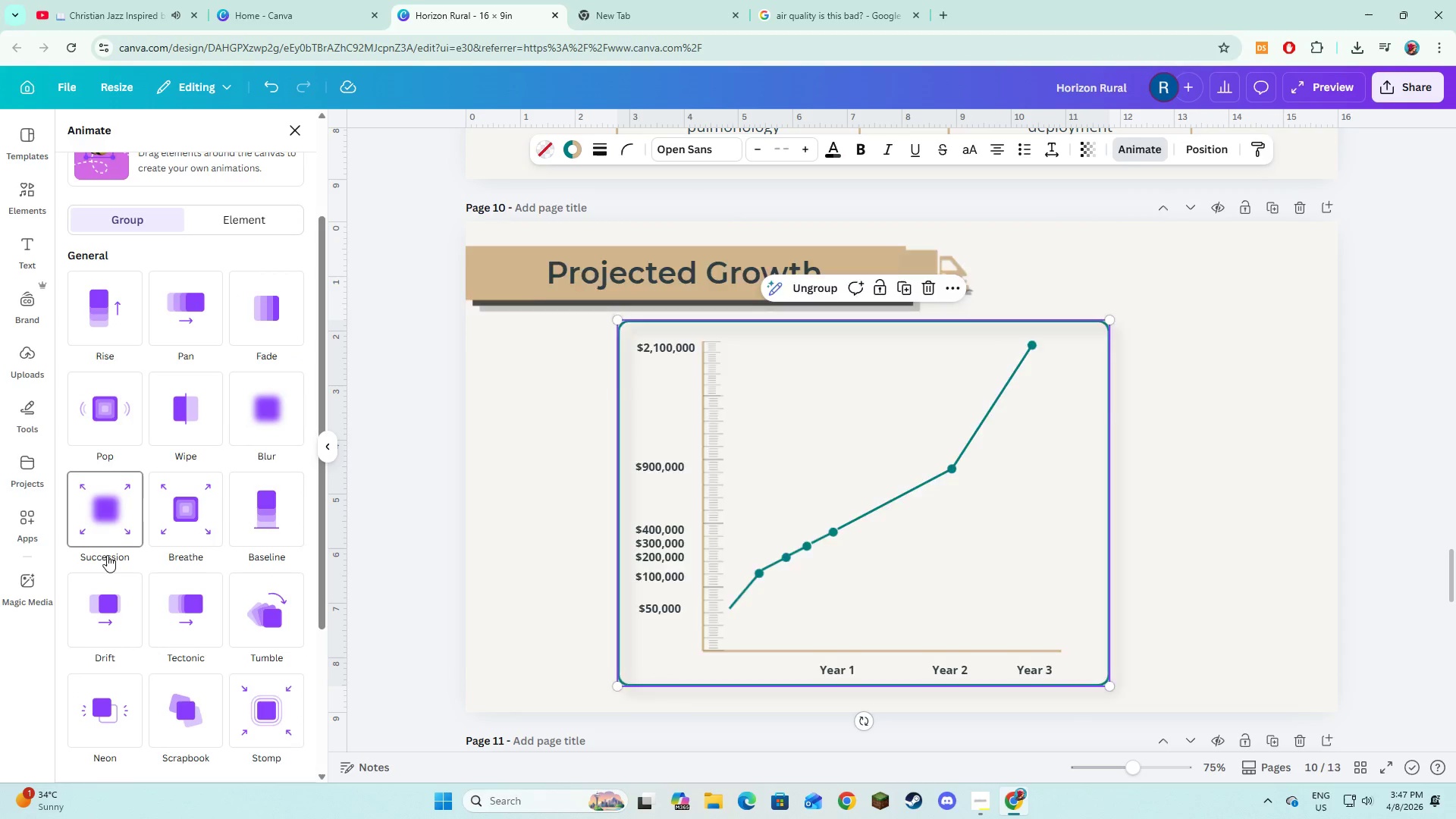 
left_click([107, 522])
 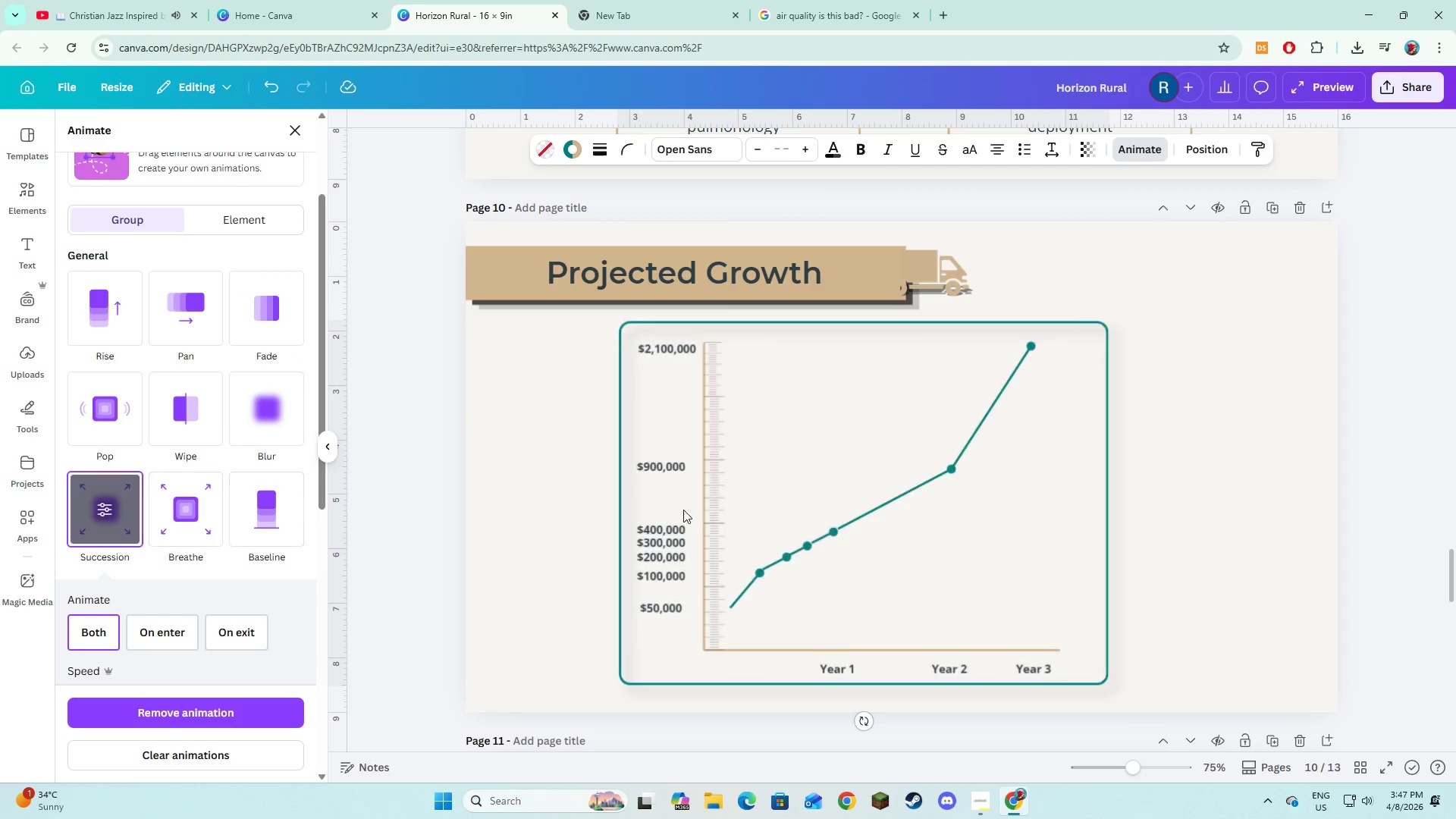 
left_click_drag(start_coordinate=[830, 526], to_coordinate=[869, 526])
 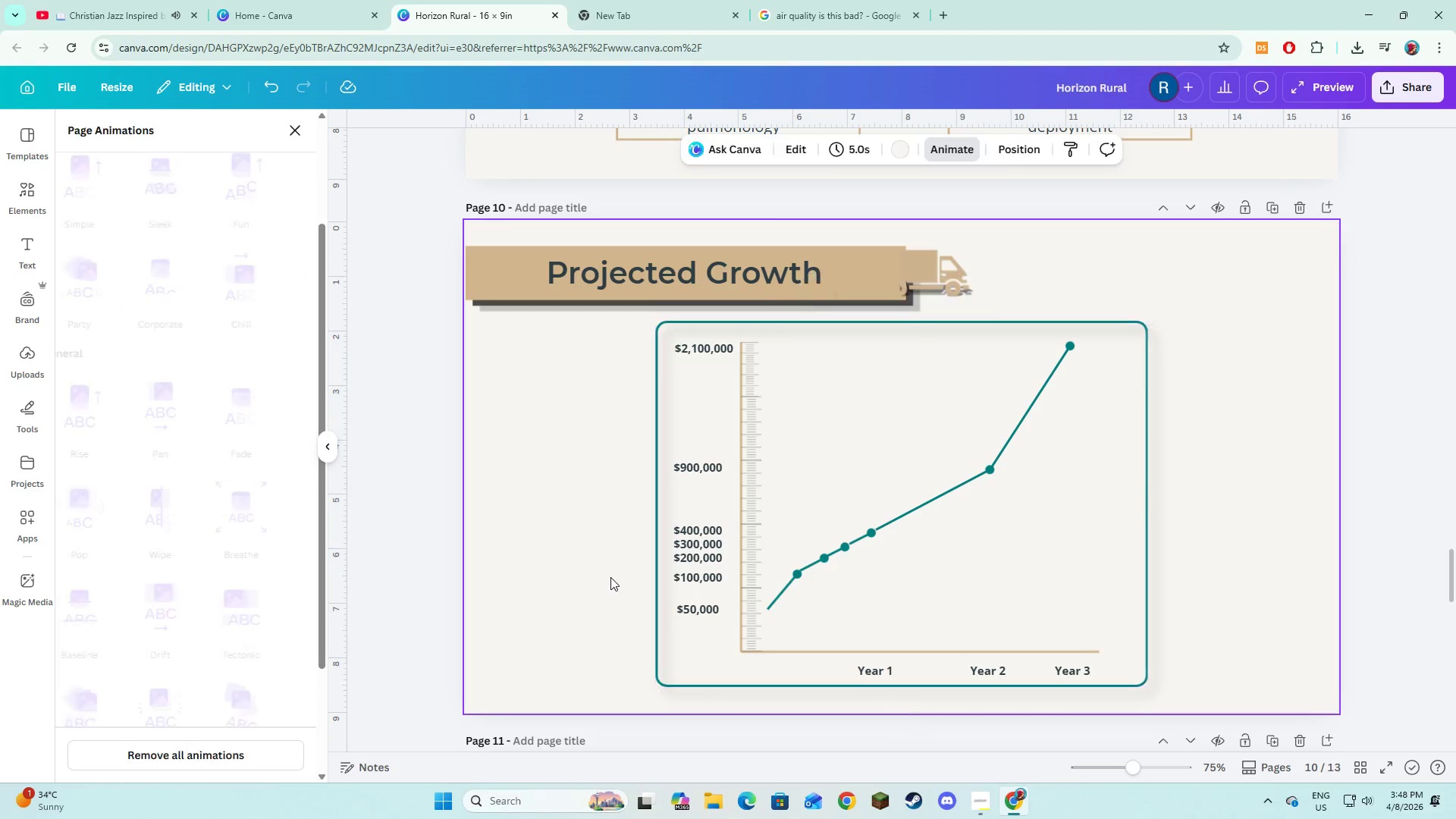 
scroll: coordinate [930, 519], scroll_direction: none, amount: 0.0
 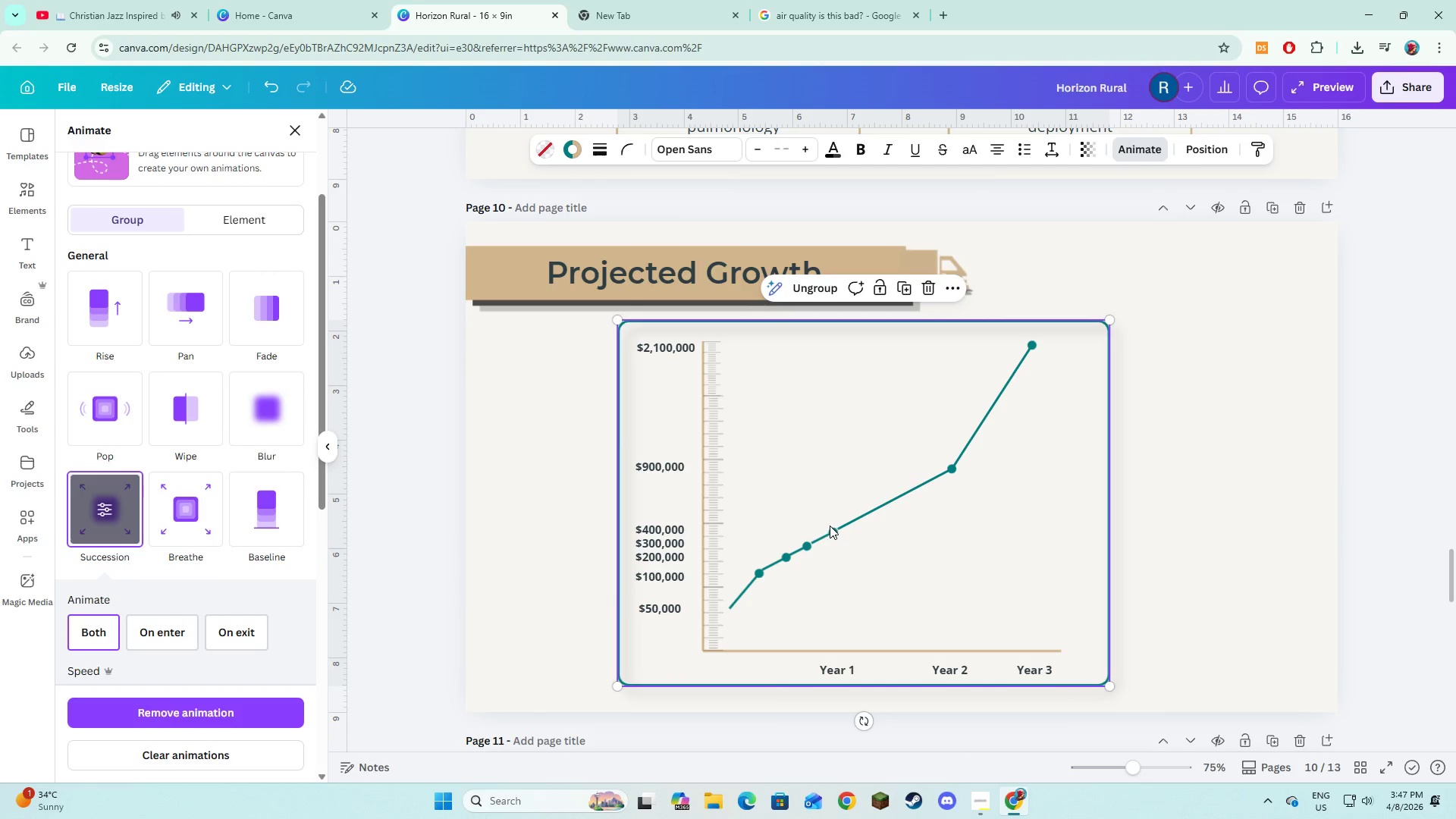 
left_click([846, 472])
 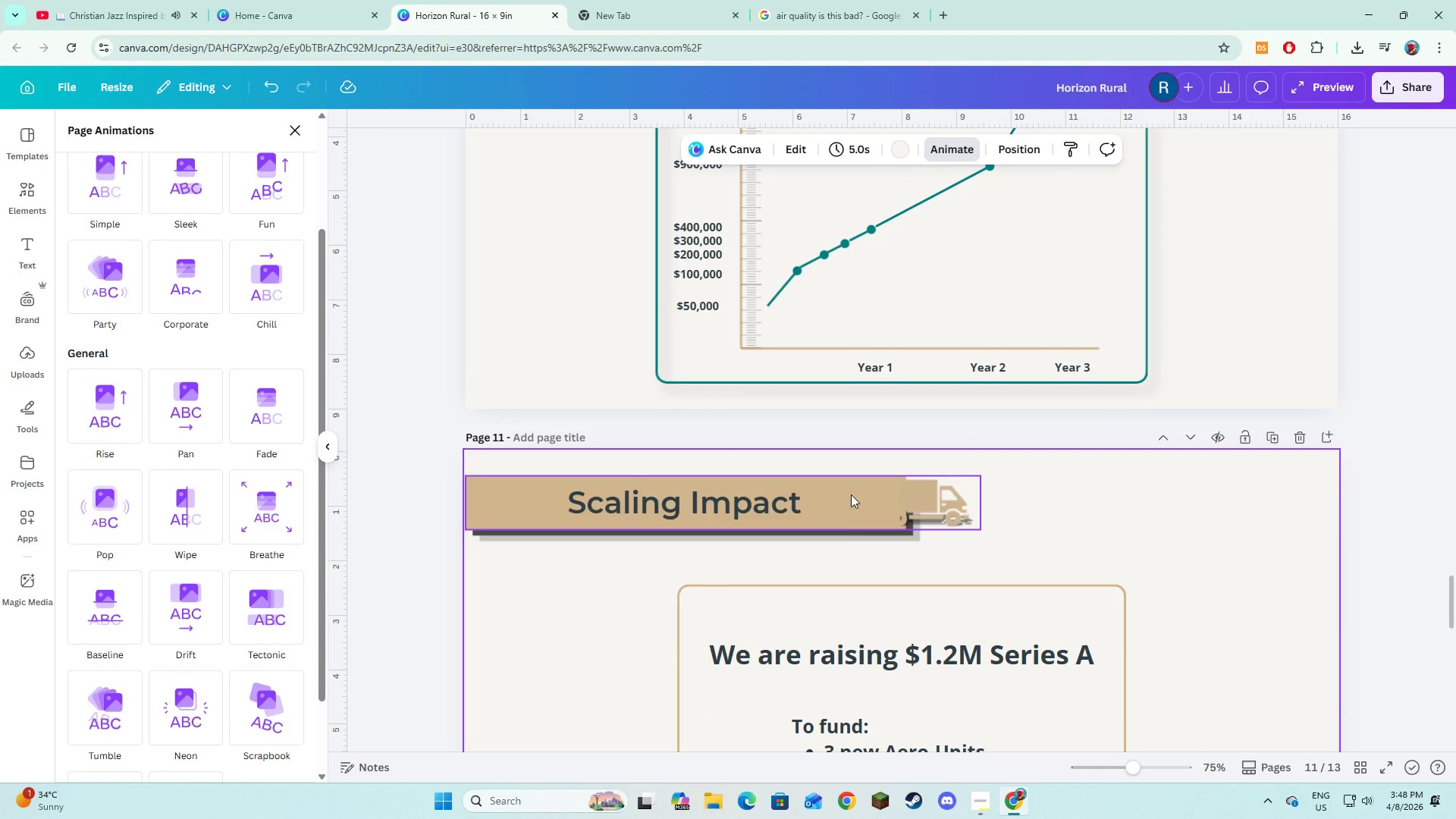 
scroll: coordinate [935, 517], scroll_direction: down, amount: 4.0
 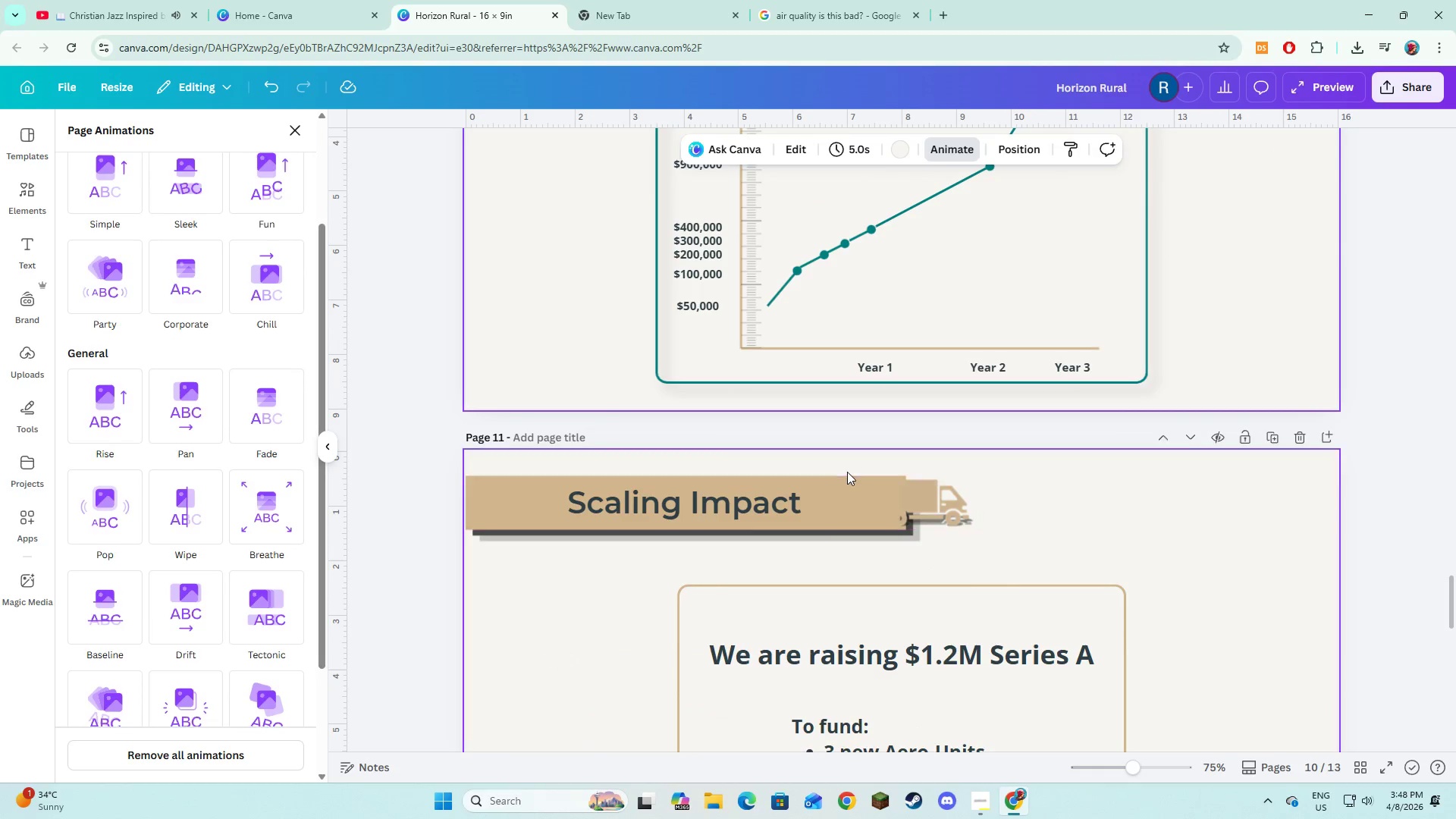 
left_click([843, 523])
 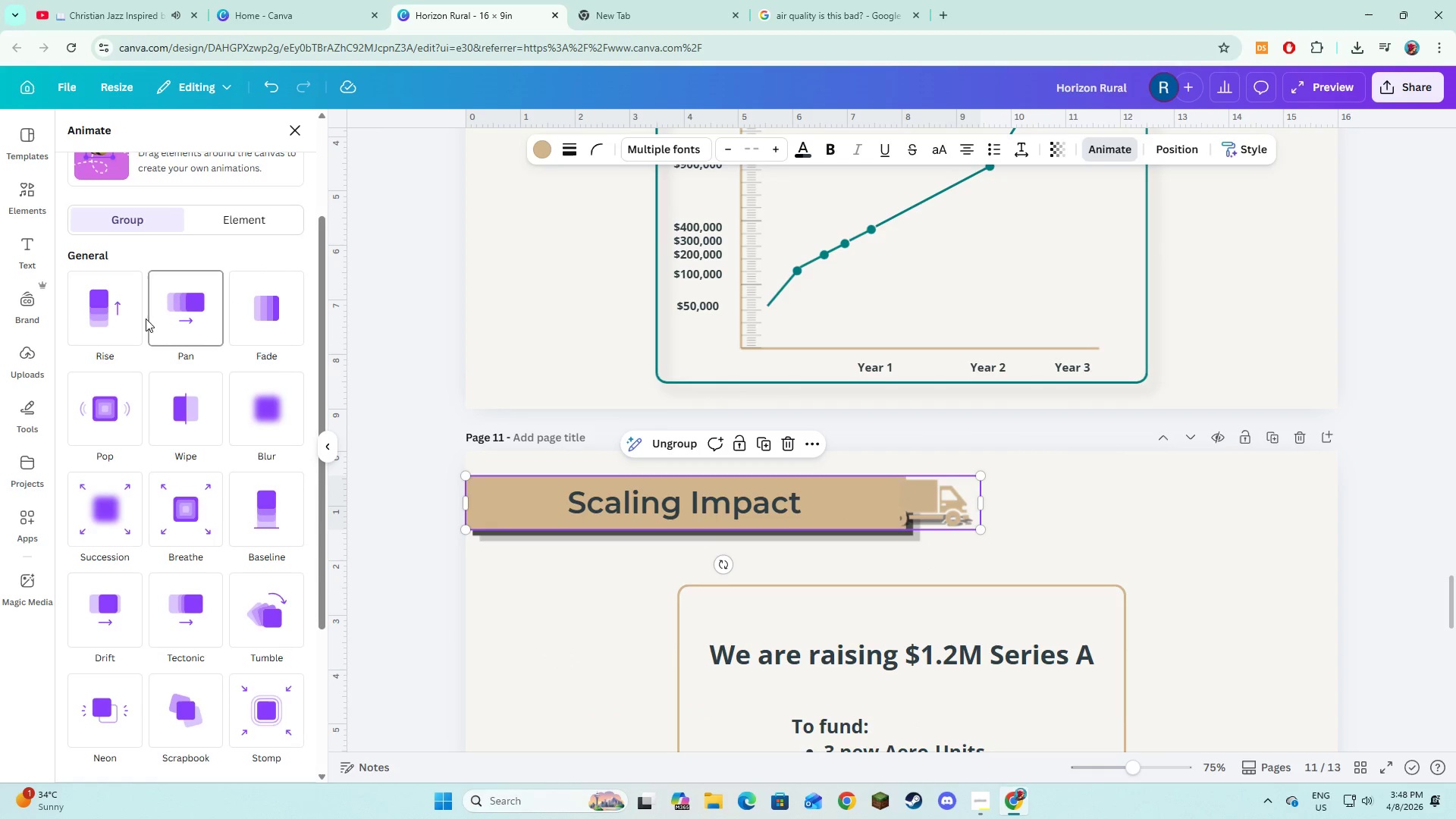 
left_click_drag(start_coordinate=[171, 322], to_coordinate=[172, 325])
 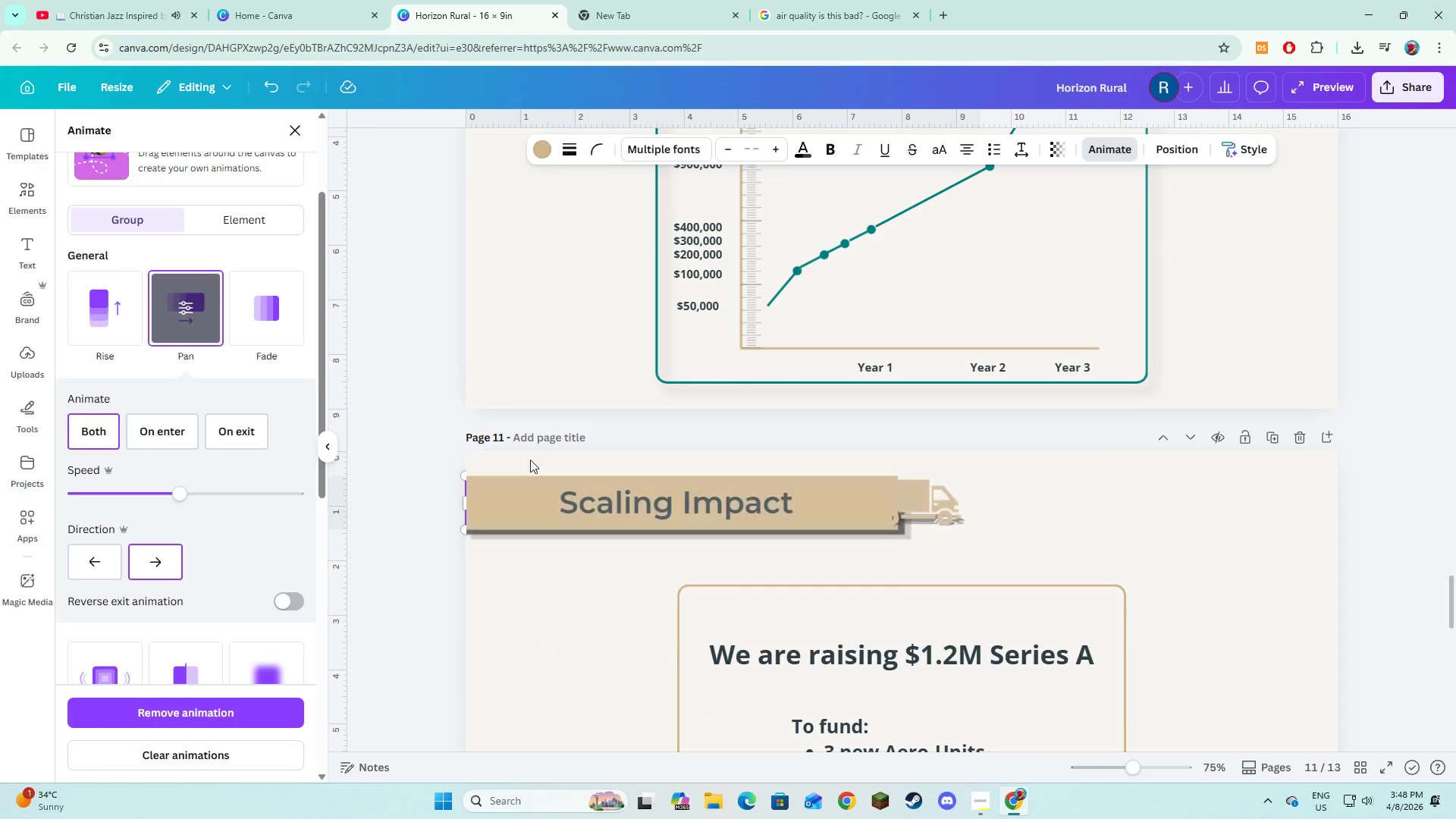 
scroll: coordinate [558, 466], scroll_direction: down, amount: 3.0
 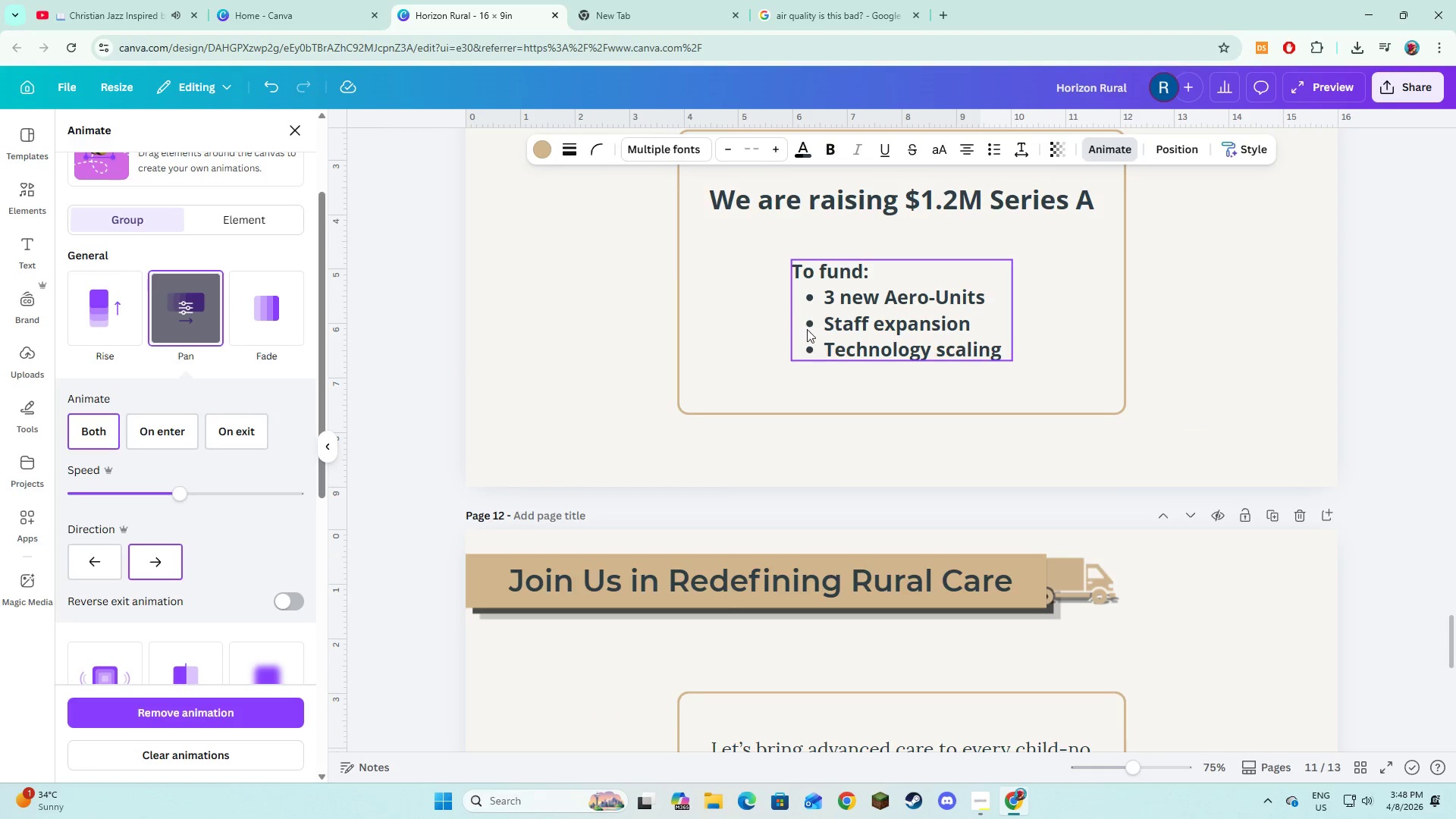 
left_click([726, 469])
 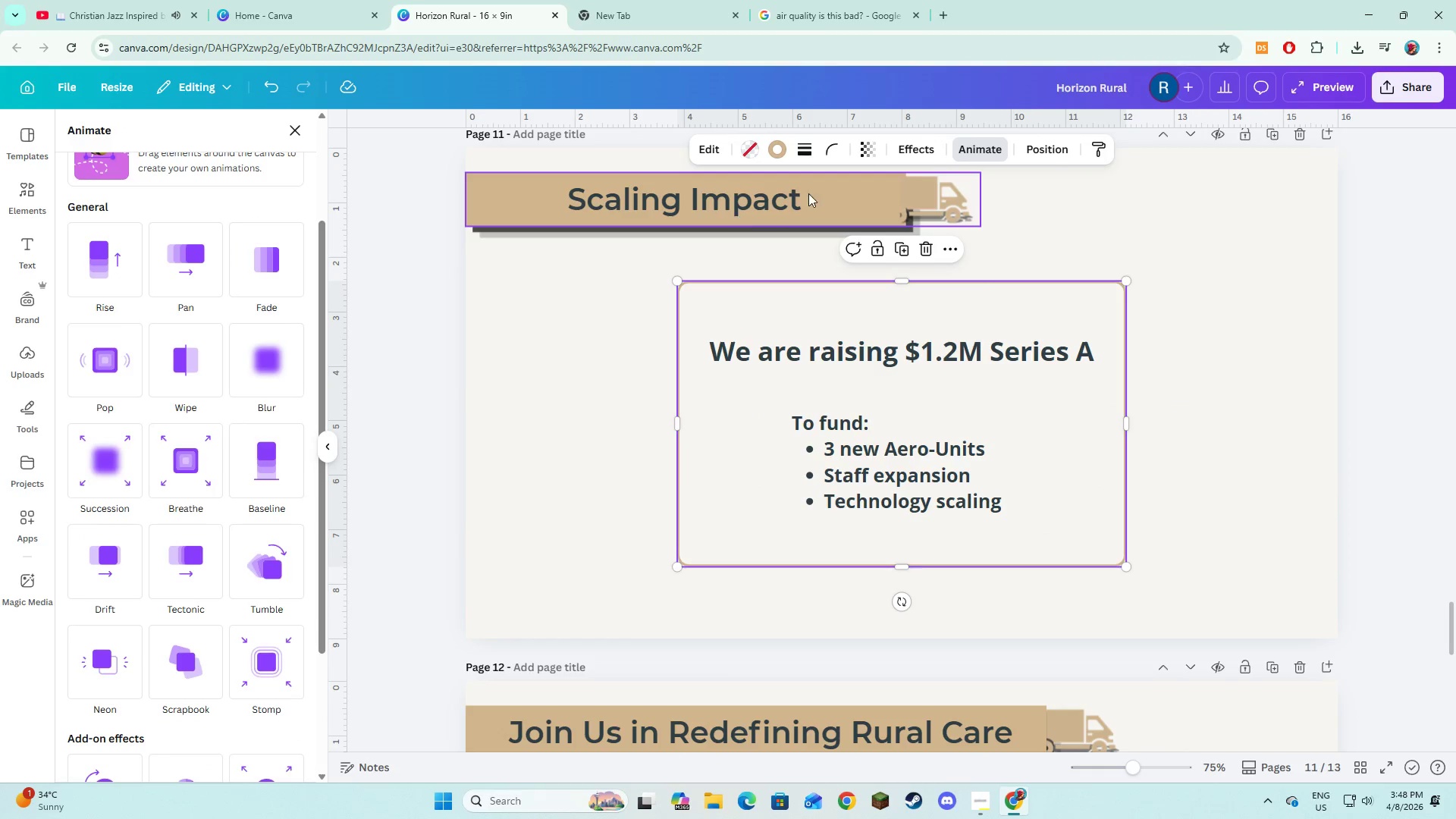 
scroll: coordinate [808, 371], scroll_direction: up, amount: 2.0
 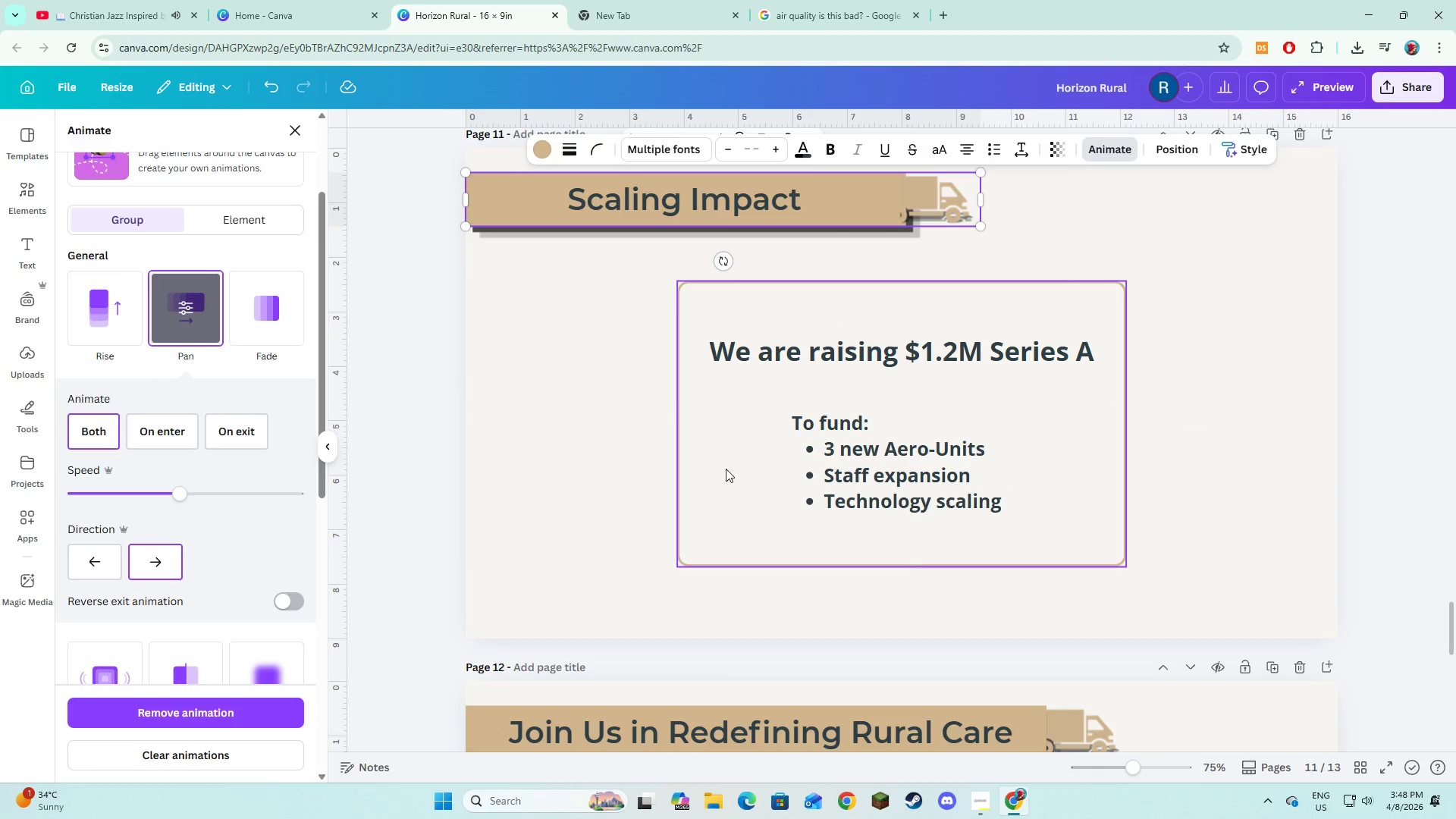 
left_click([916, 155])
 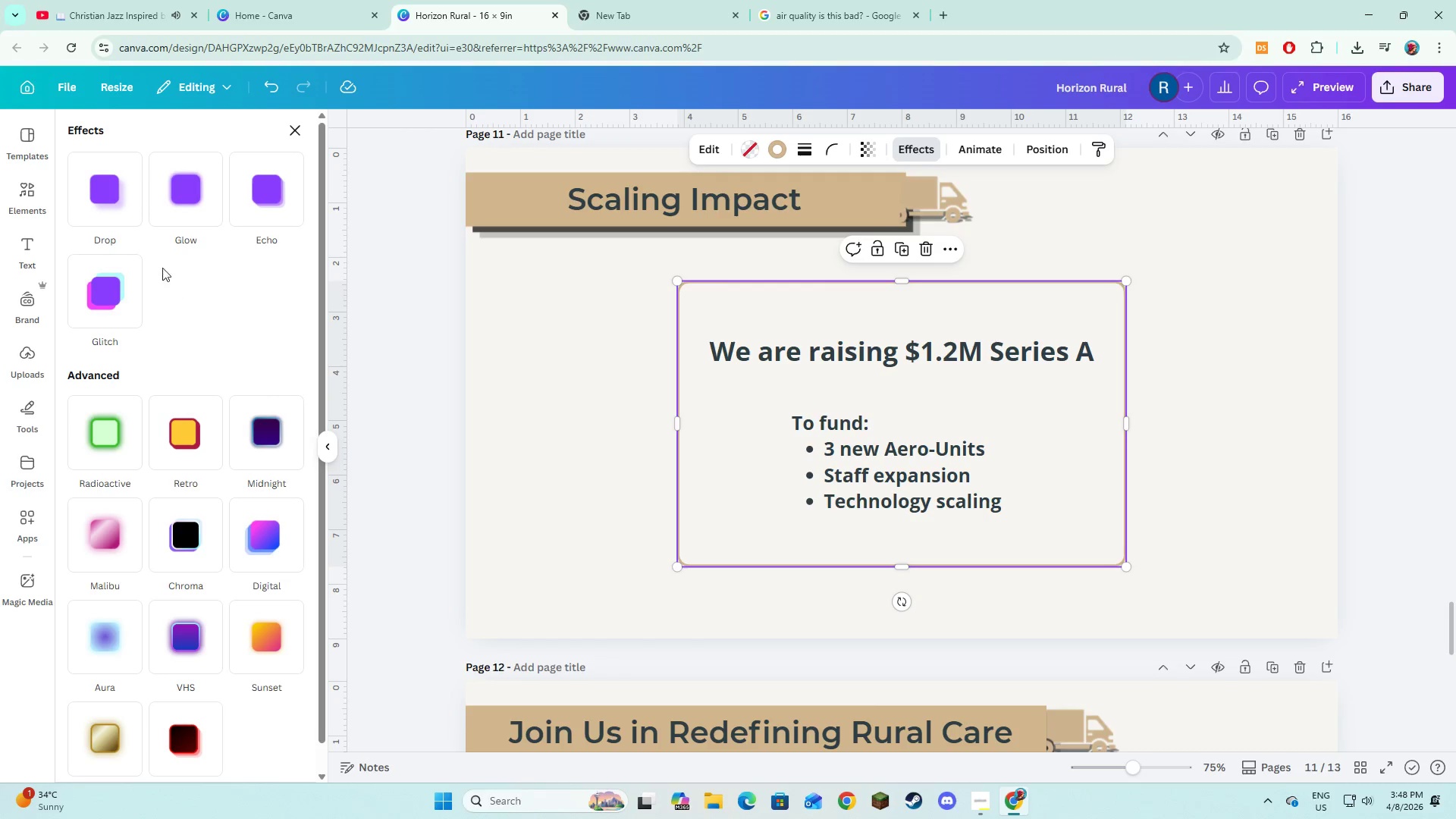 
left_click([103, 205])
 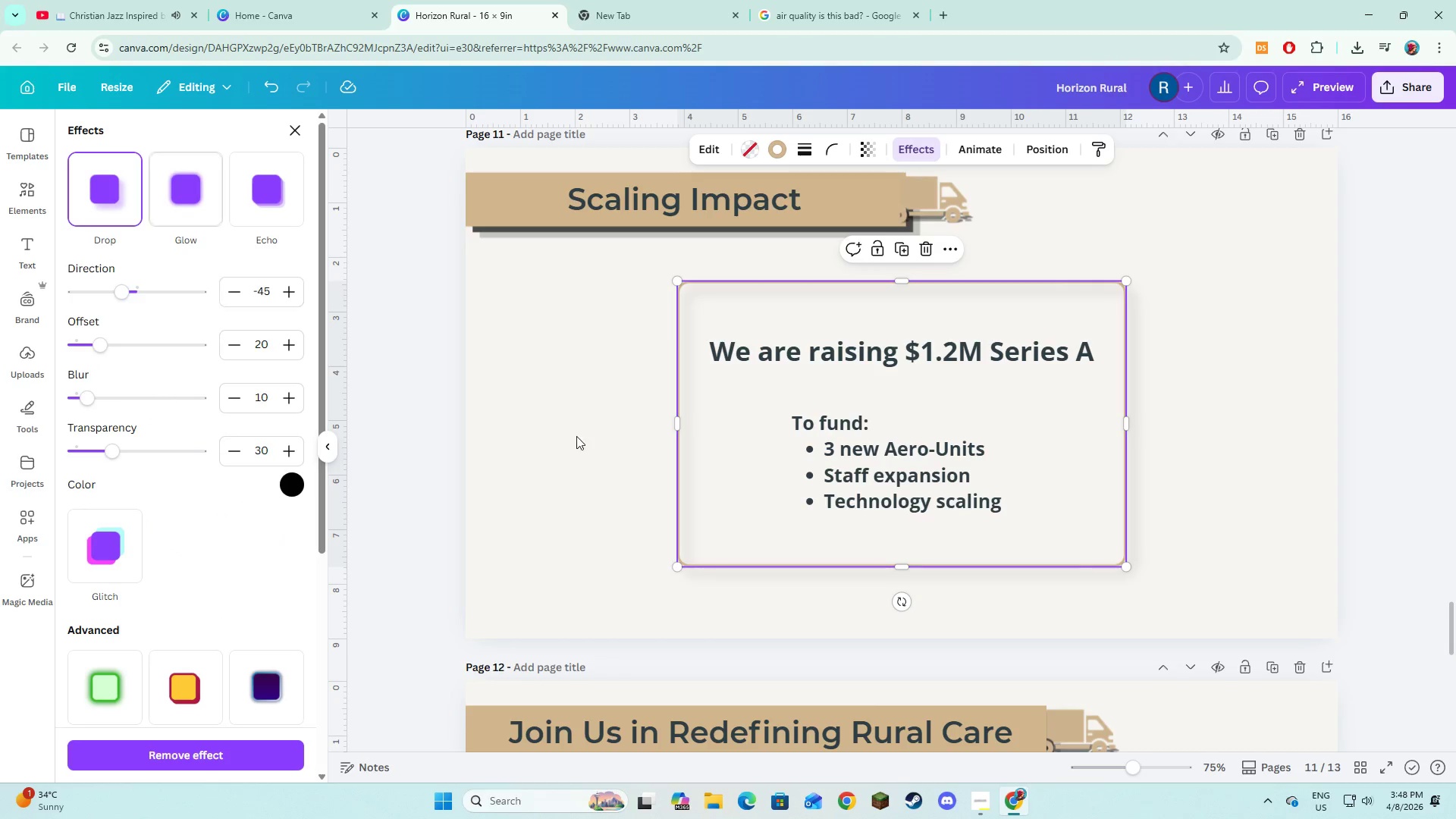 
left_click([621, 466])
 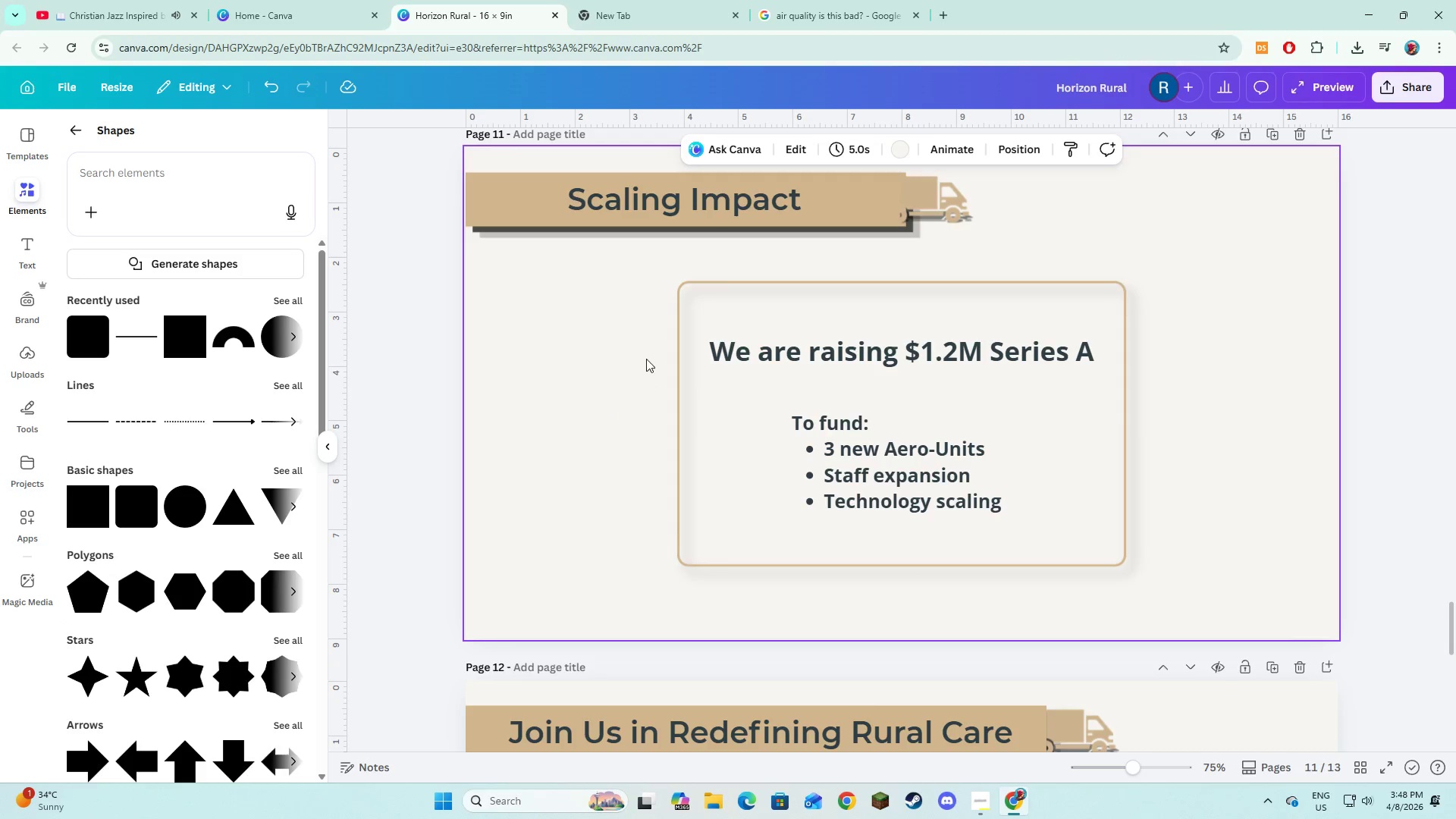 
left_click_drag(start_coordinate=[643, 341], to_coordinate=[1222, 560])
 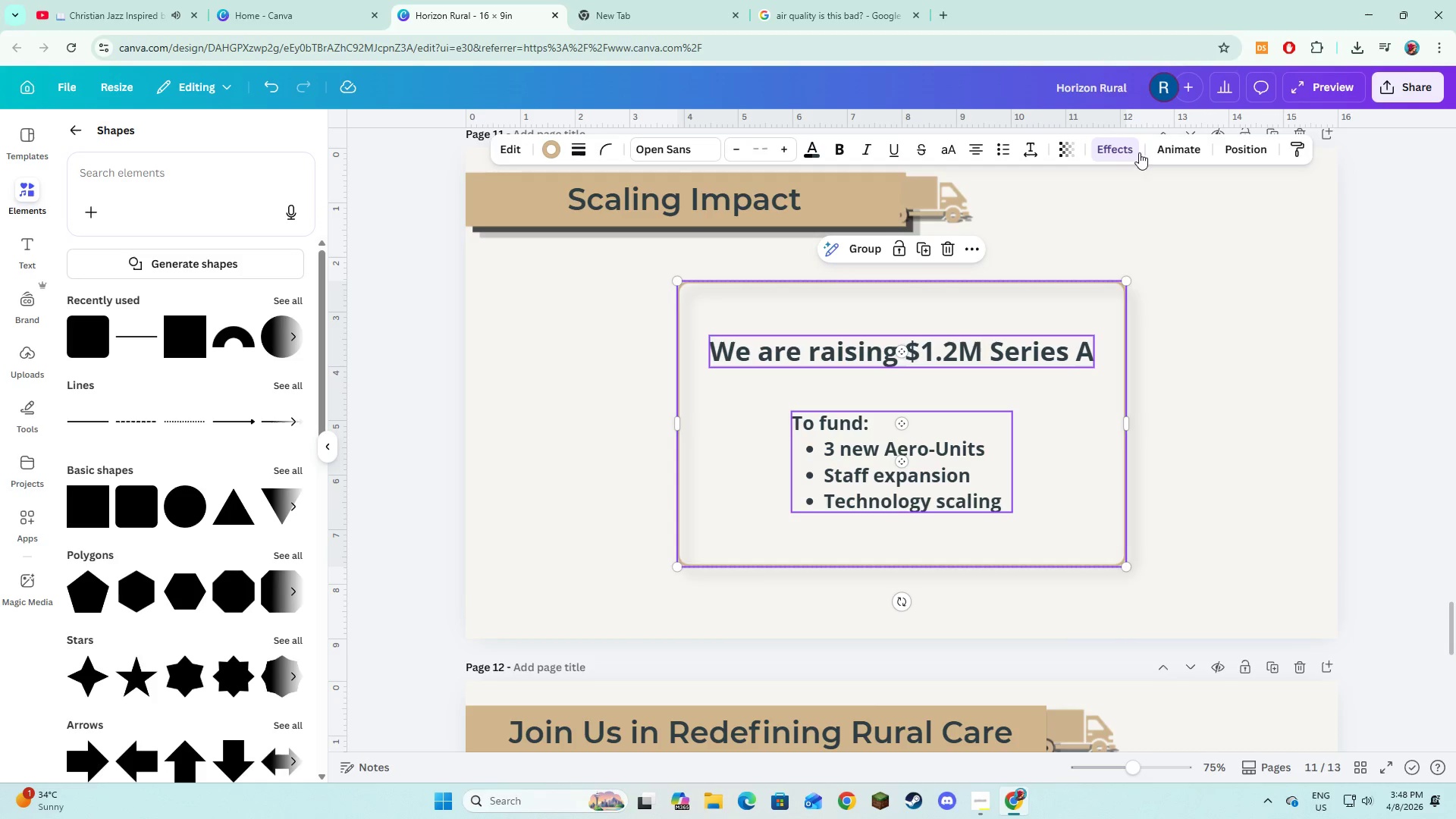 
left_click([1185, 152])
 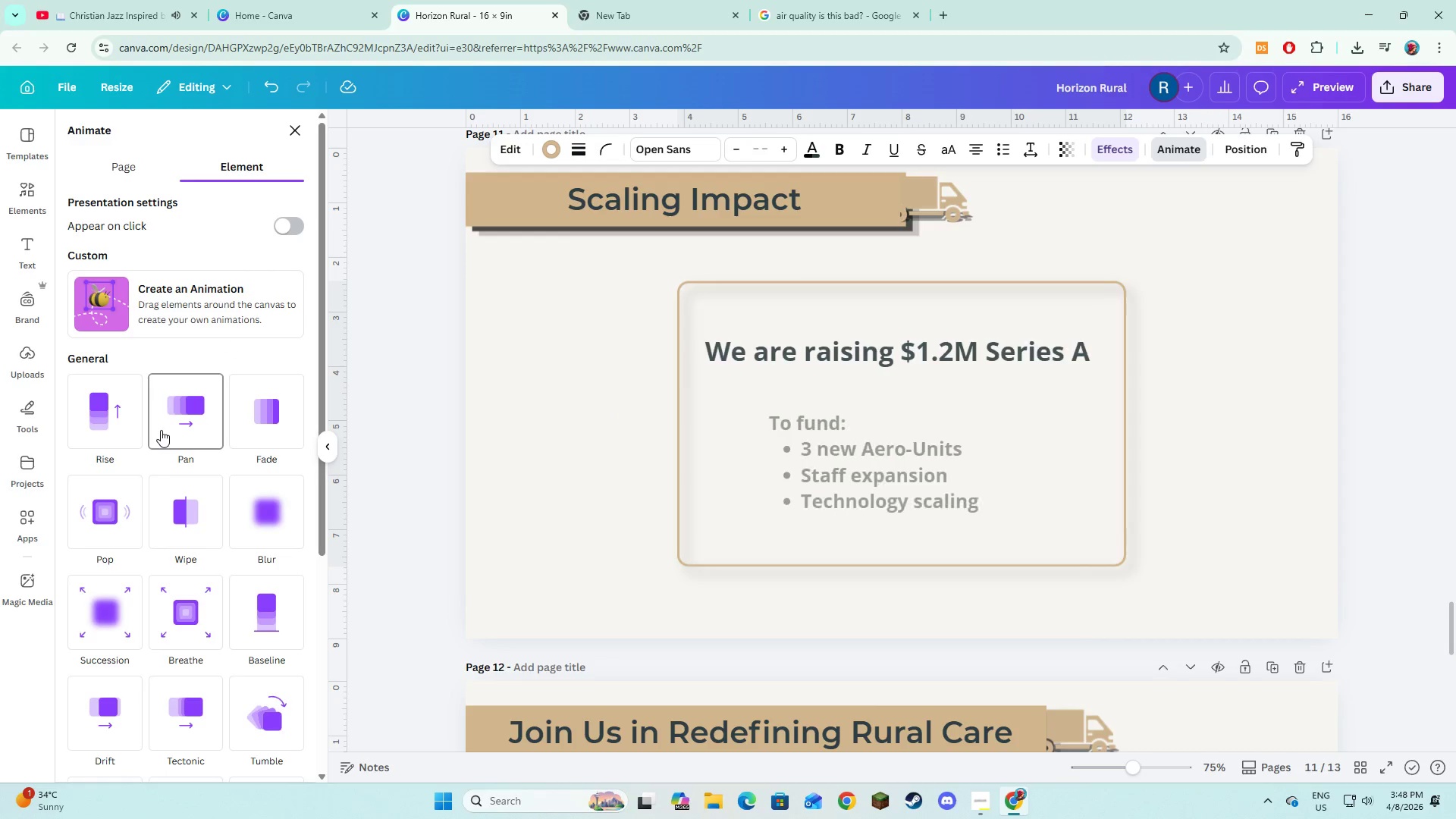 
left_click([161, 430])
 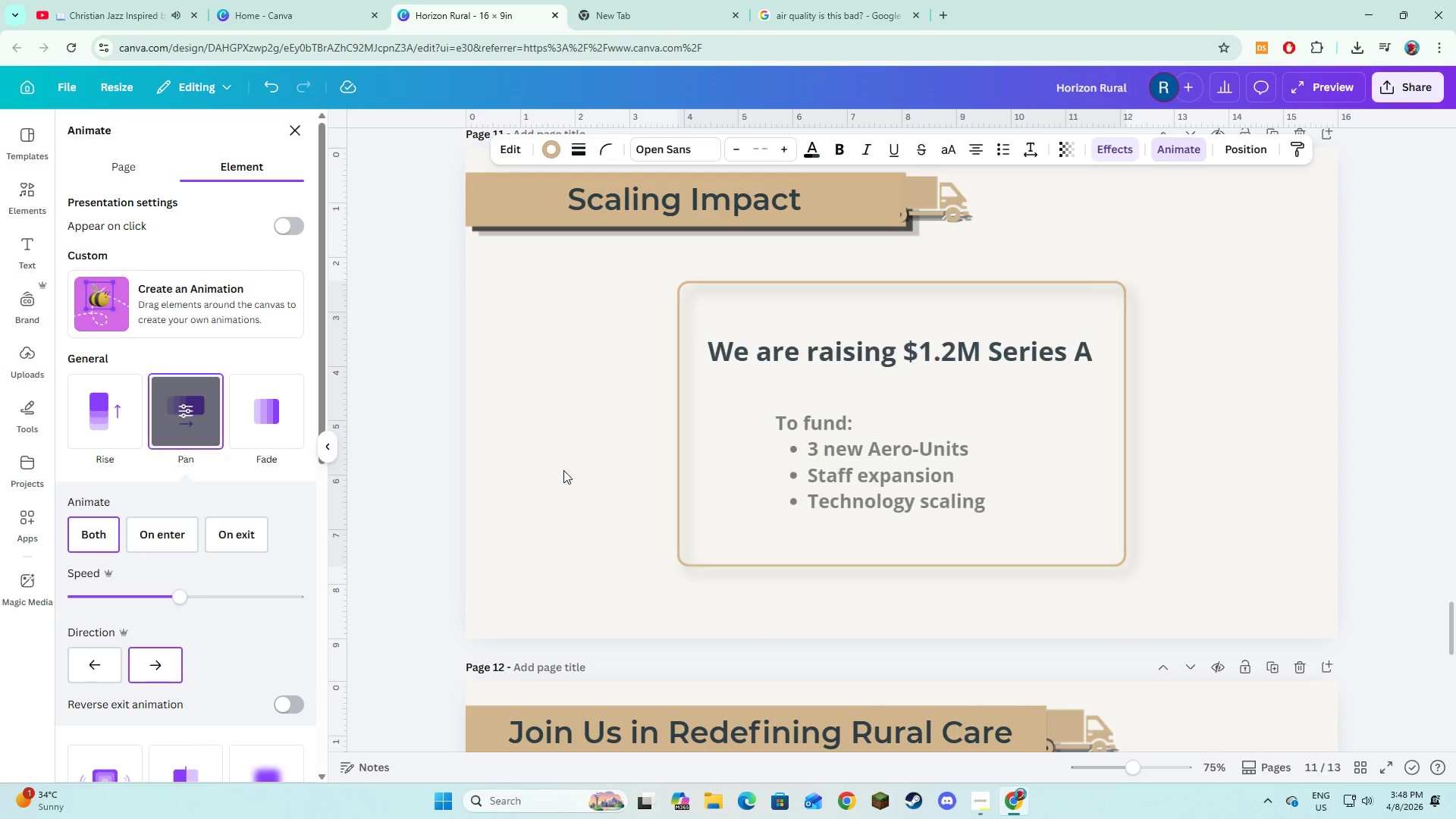 
scroll: coordinate [668, 505], scroll_direction: none, amount: 0.0
 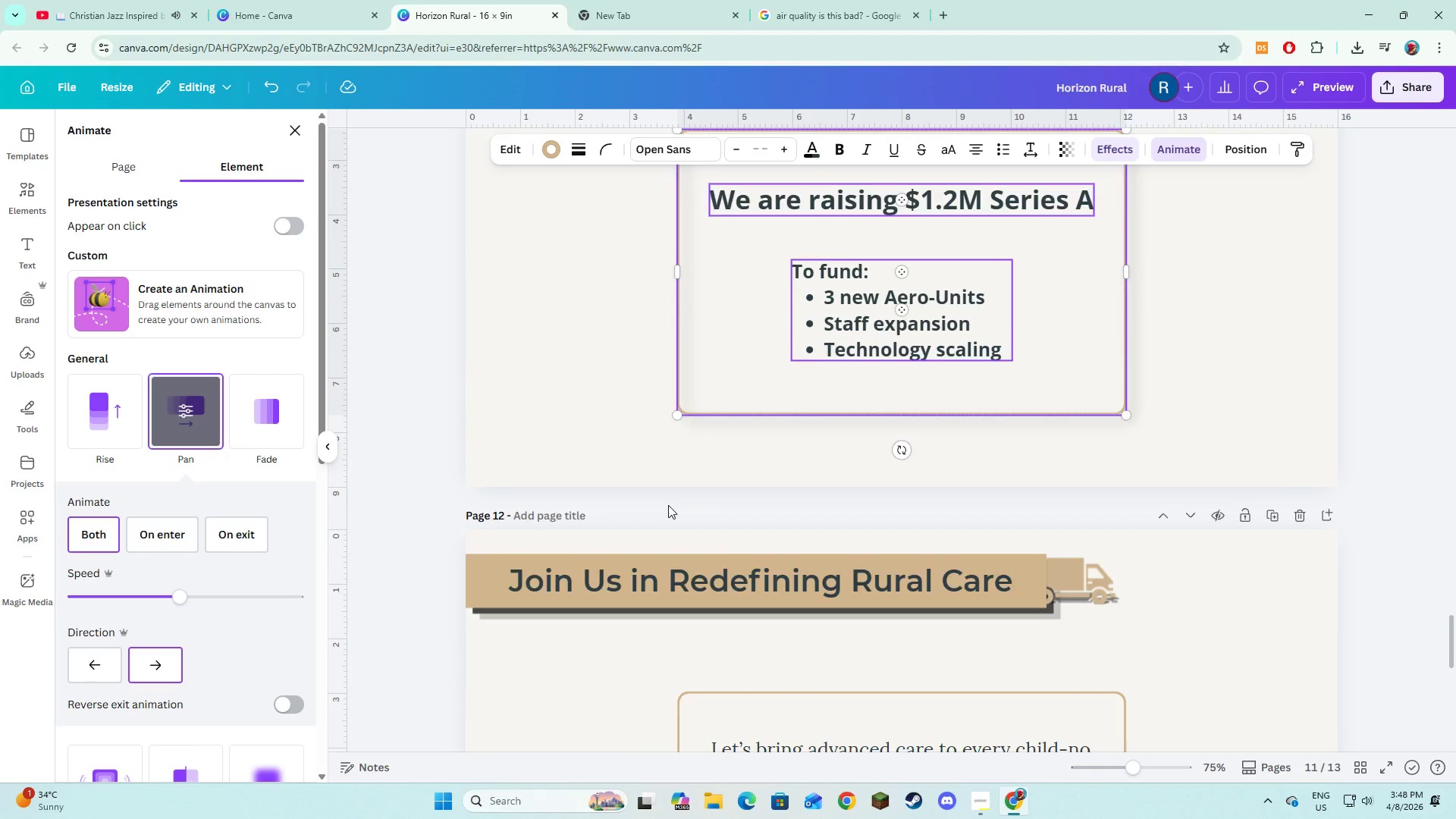 
scroll: coordinate [668, 505], scroll_direction: up, amount: 1.0
 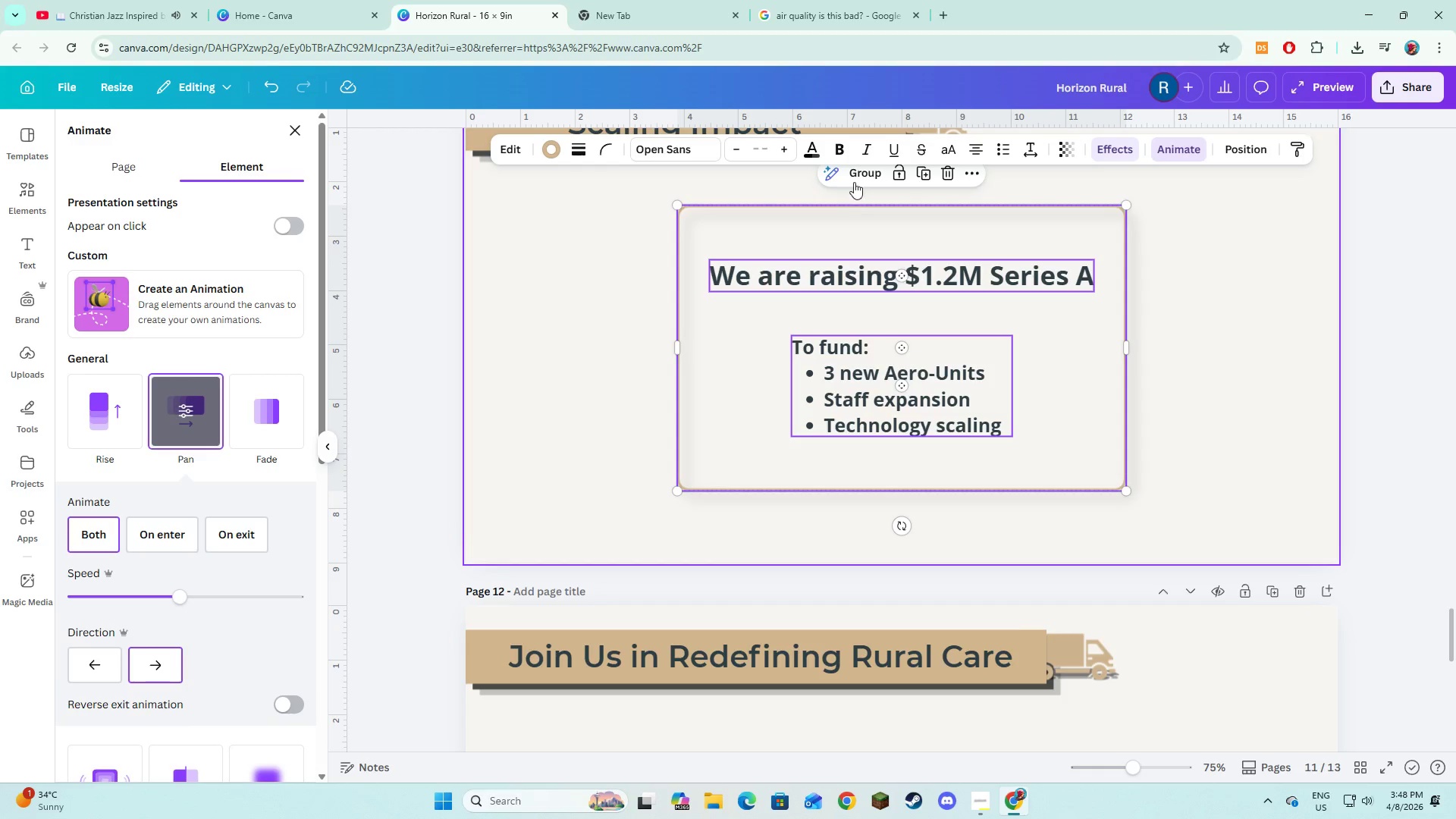 
left_click([859, 174])
 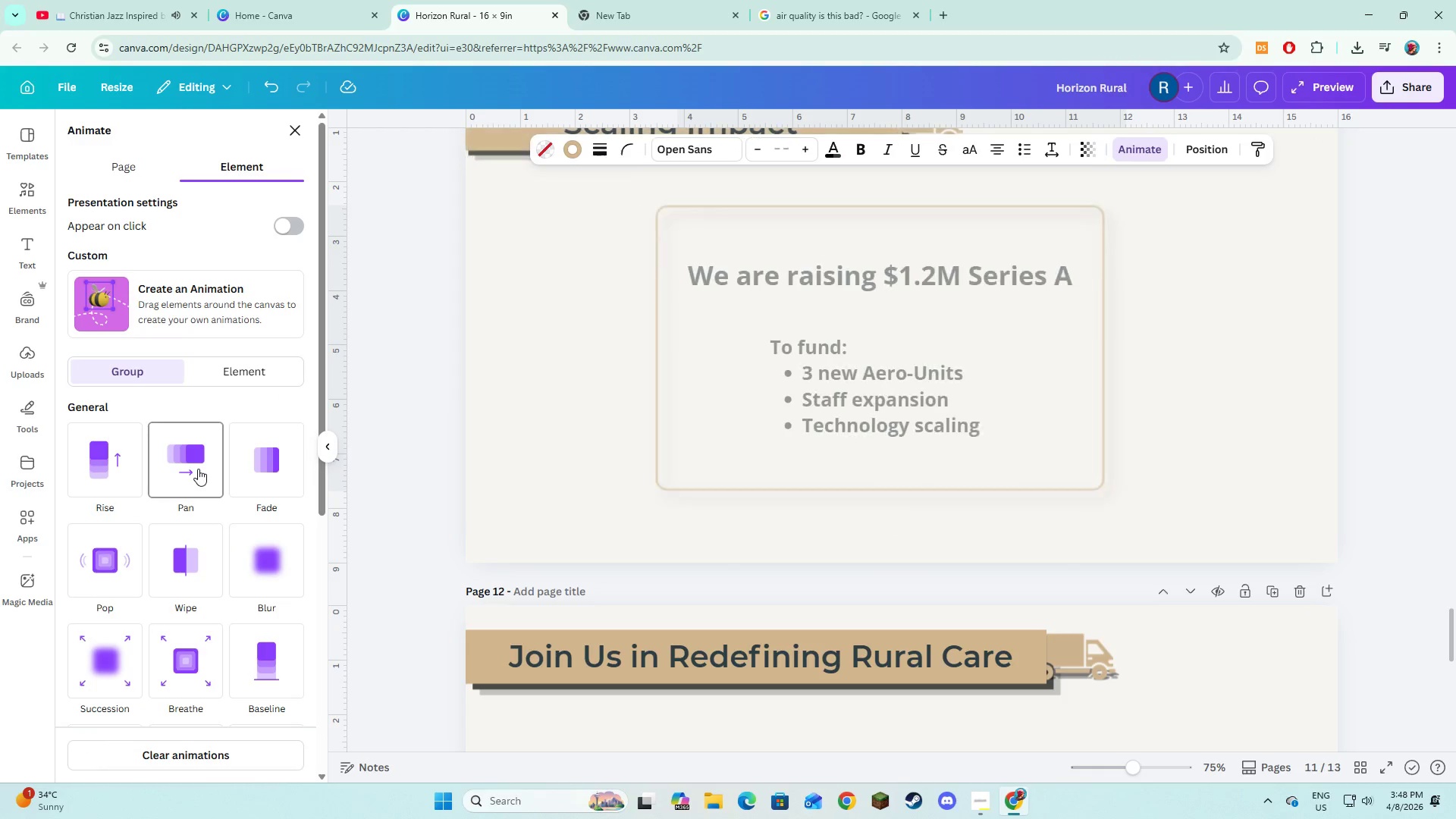 
left_click([198, 469])
 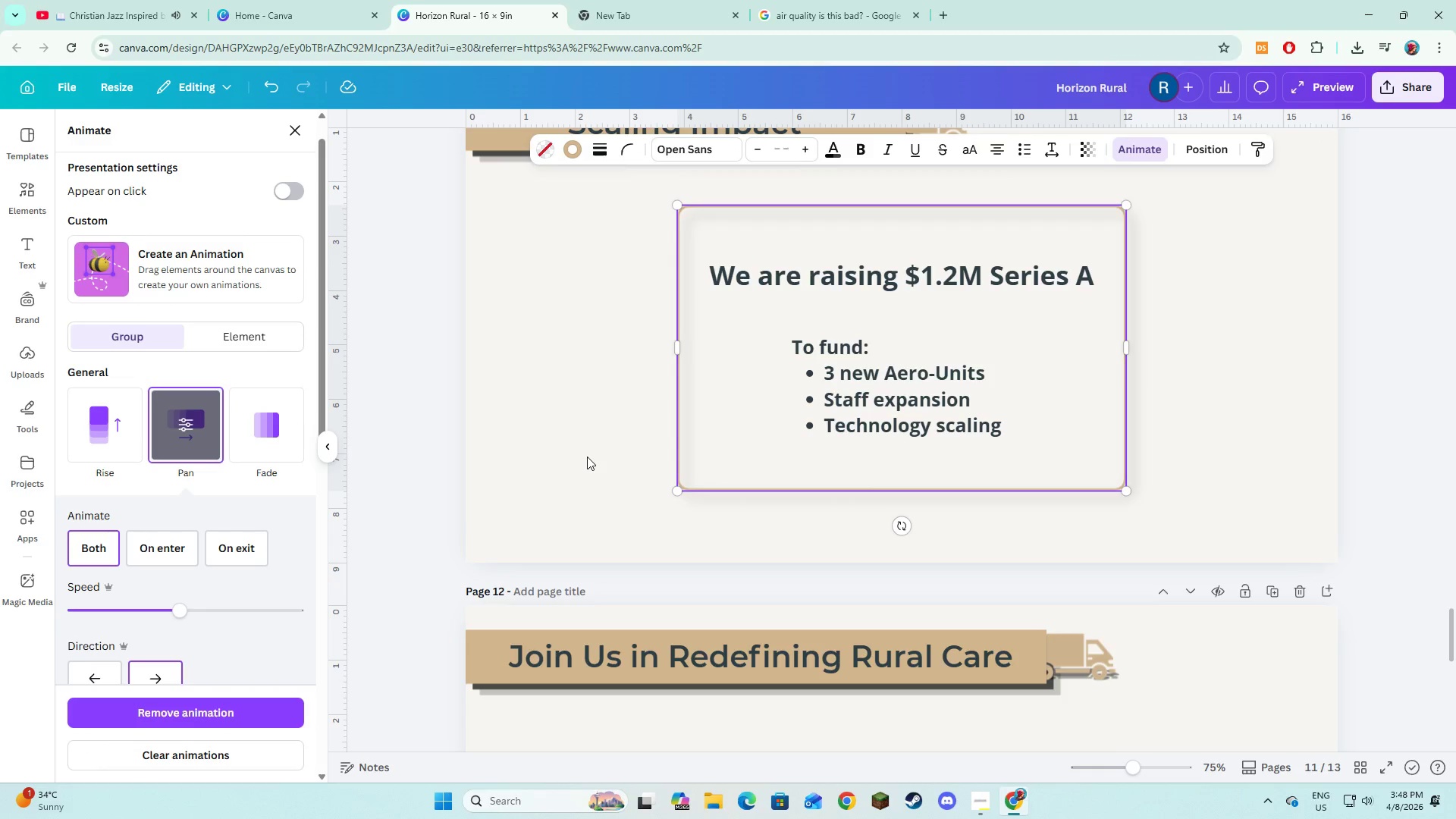 
scroll: coordinate [590, 461], scroll_direction: down, amount: 5.0
 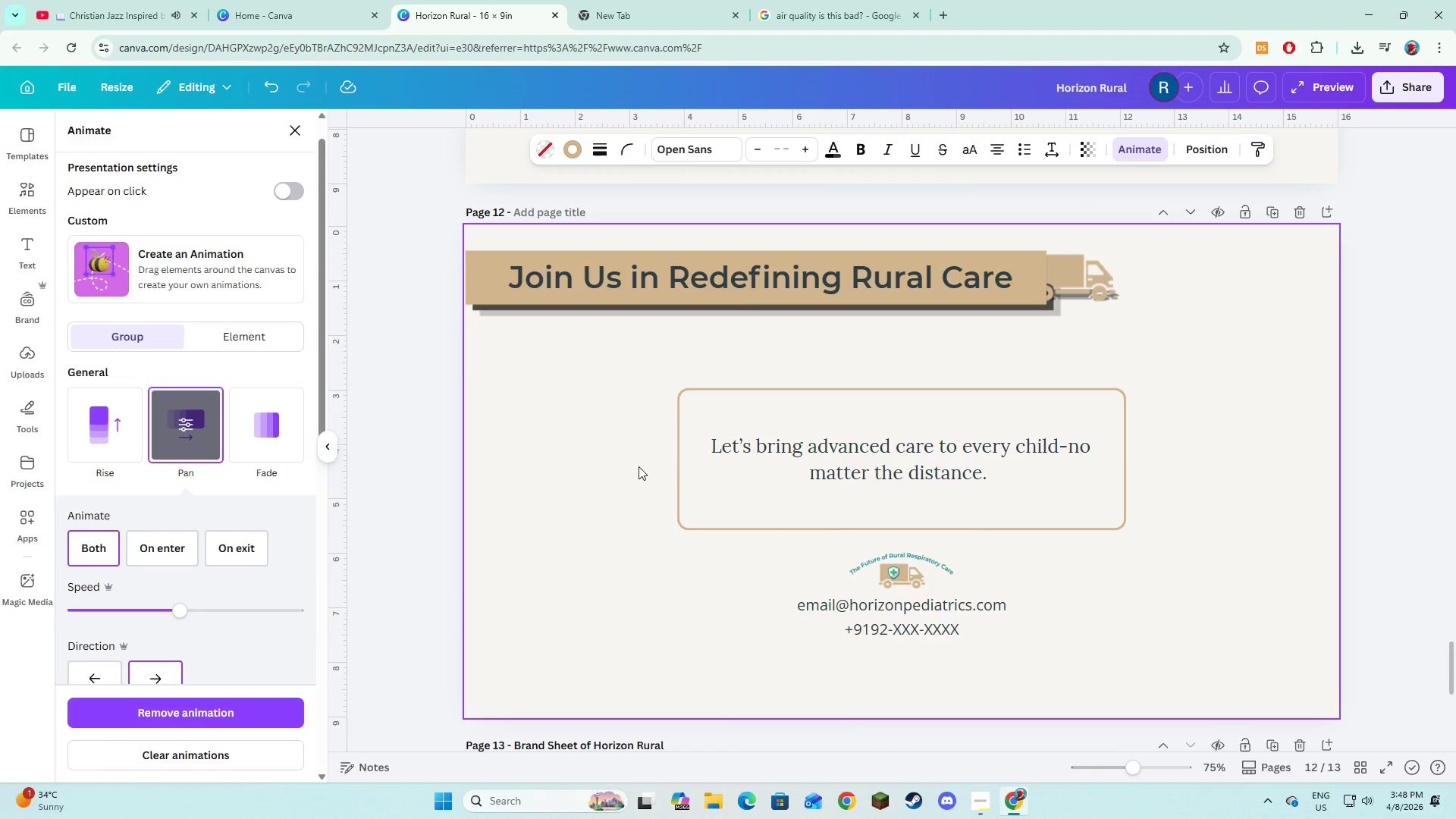 
scroll: coordinate [639, 466], scroll_direction: up, amount: 1.0
 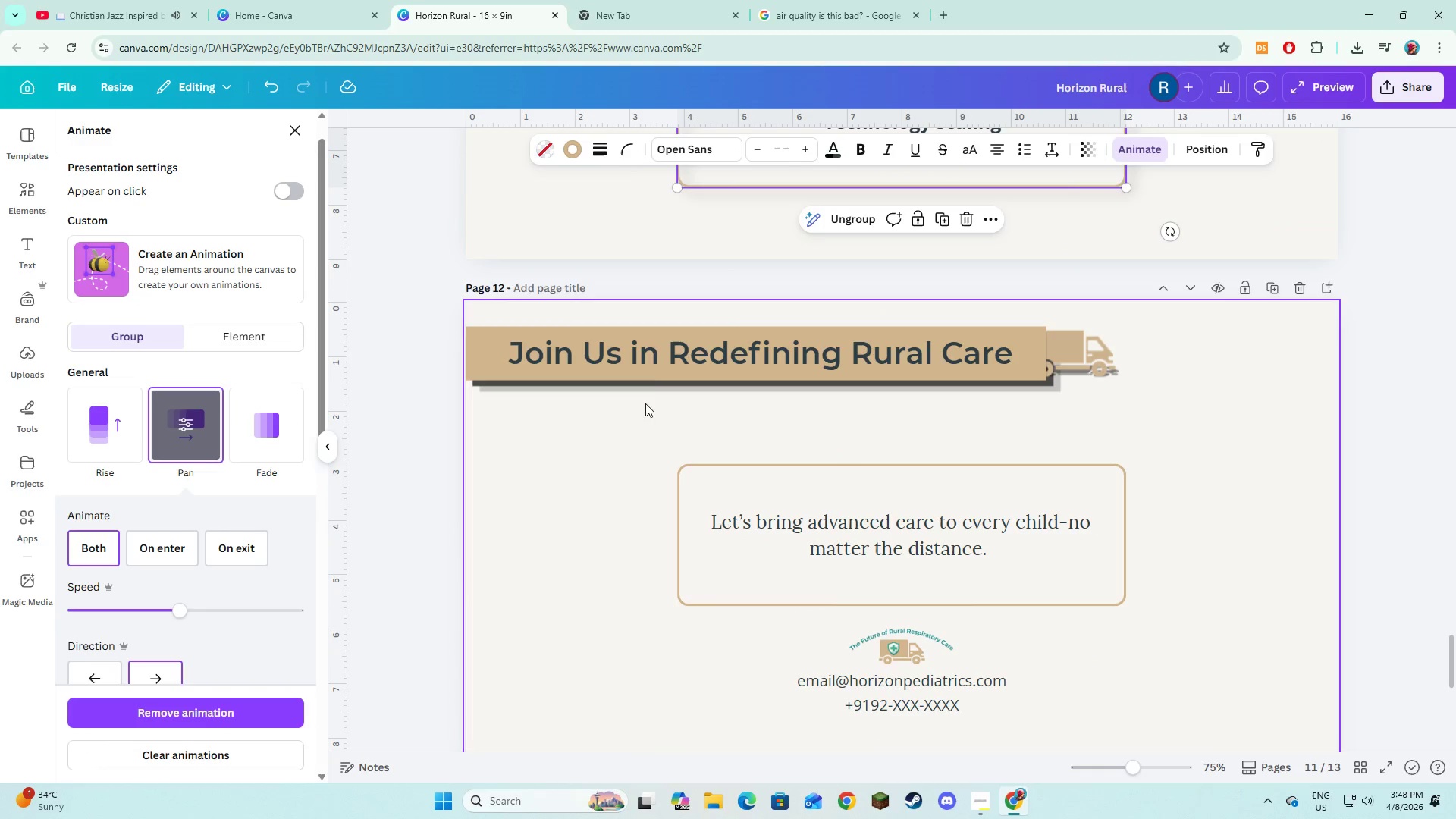 
left_click([648, 373])
 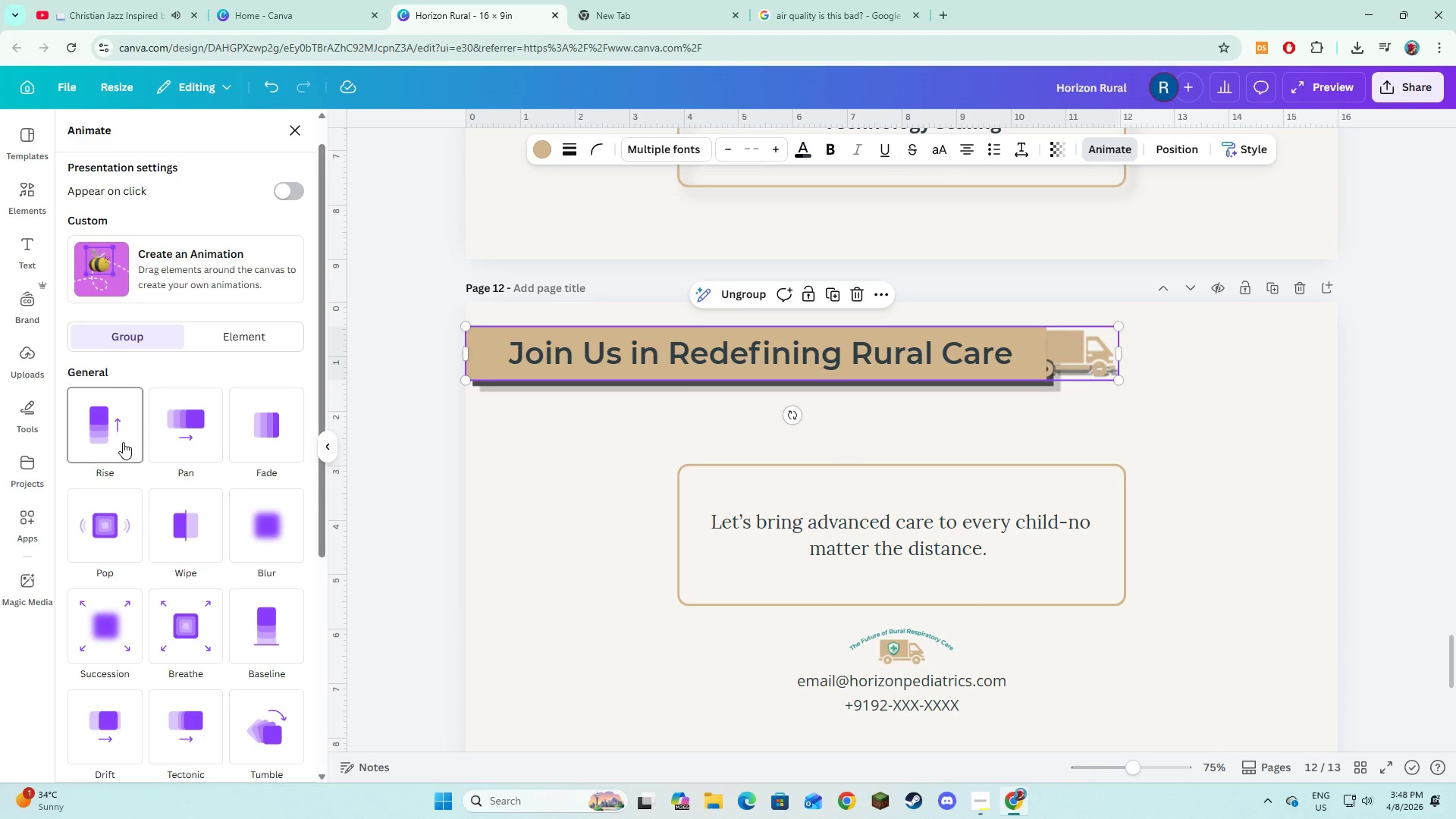 
left_click([167, 441])
 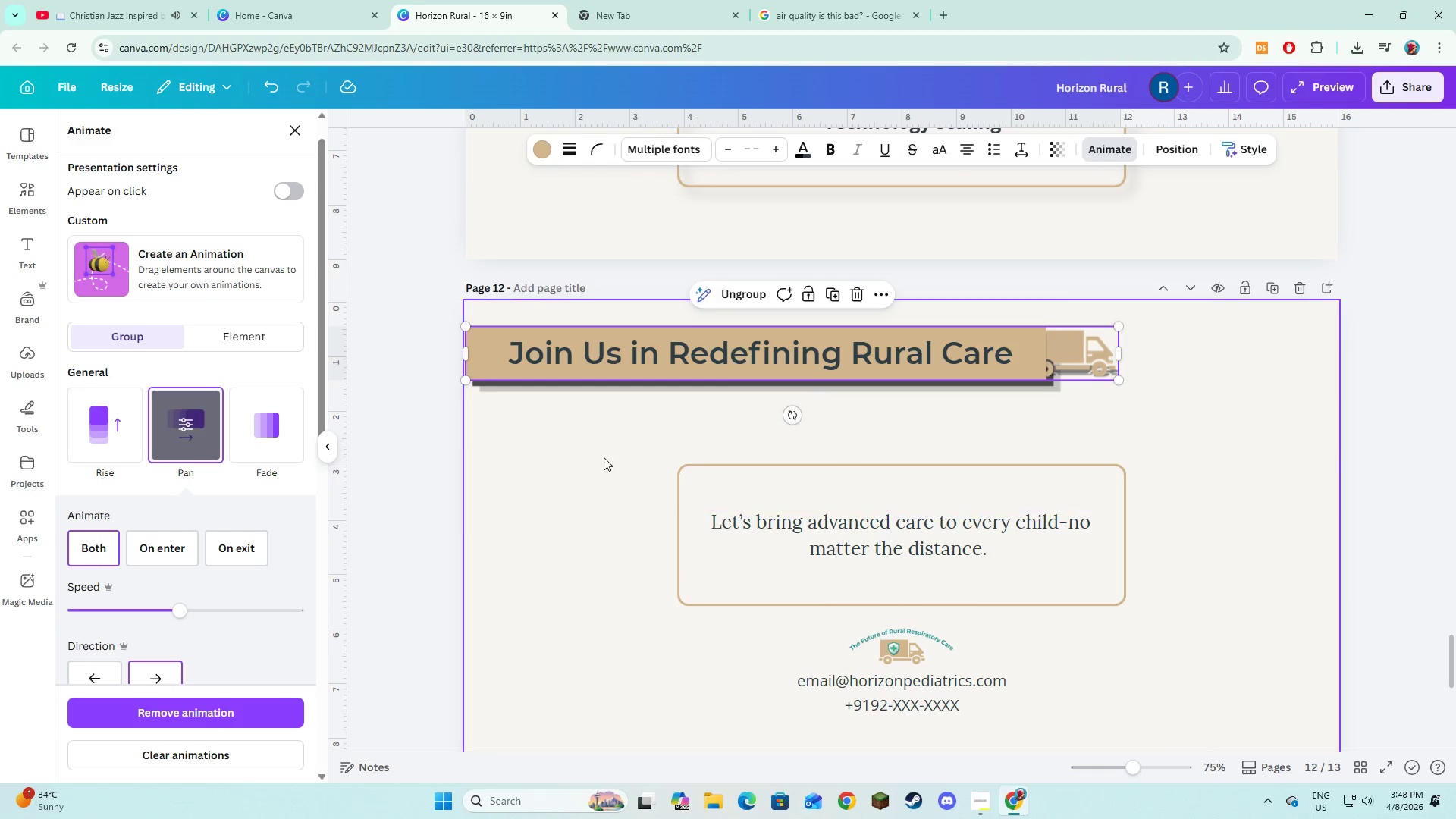 
left_click_drag(start_coordinate=[613, 449], to_coordinate=[1032, 570])
 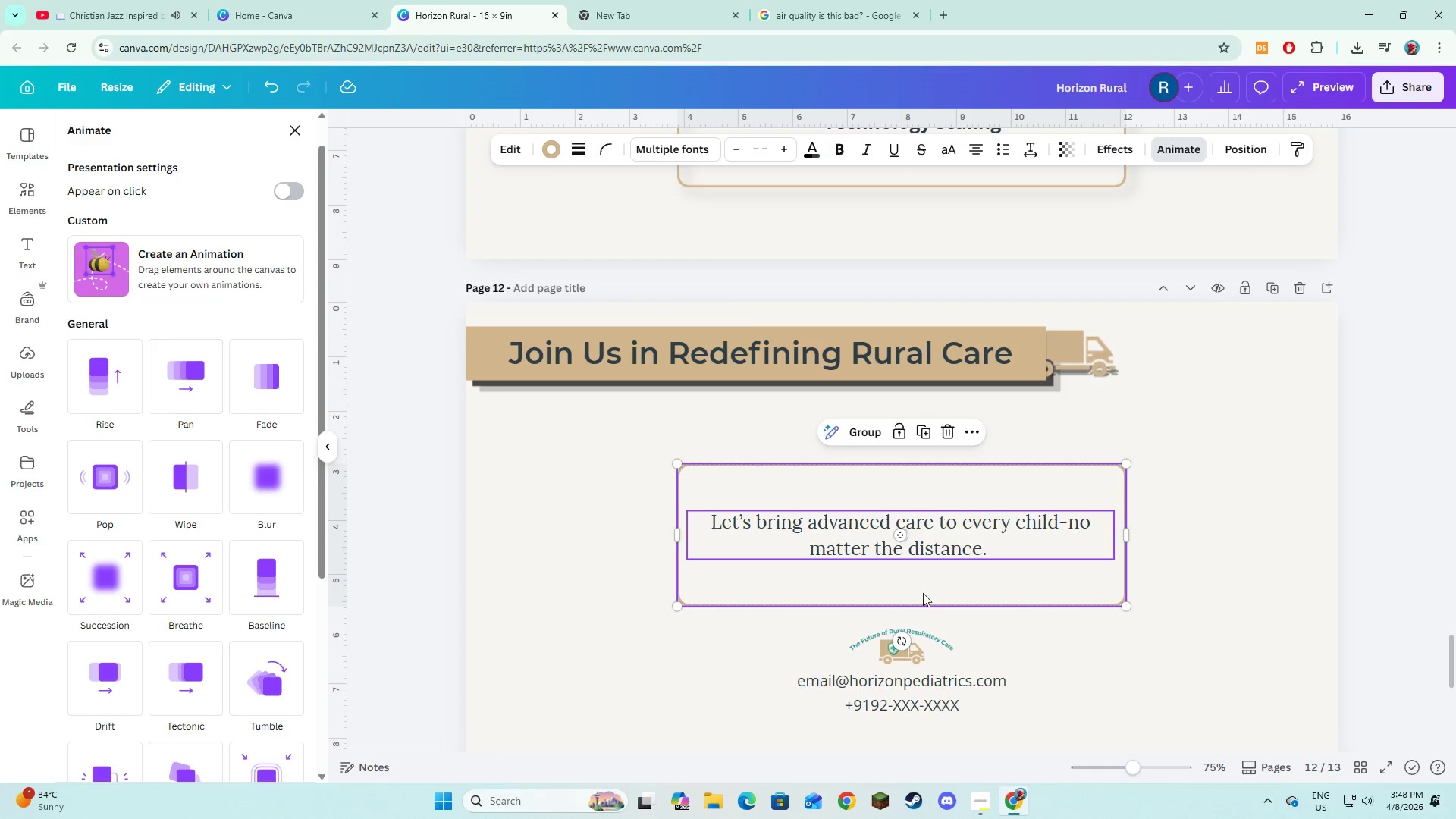 
left_click([923, 593])
 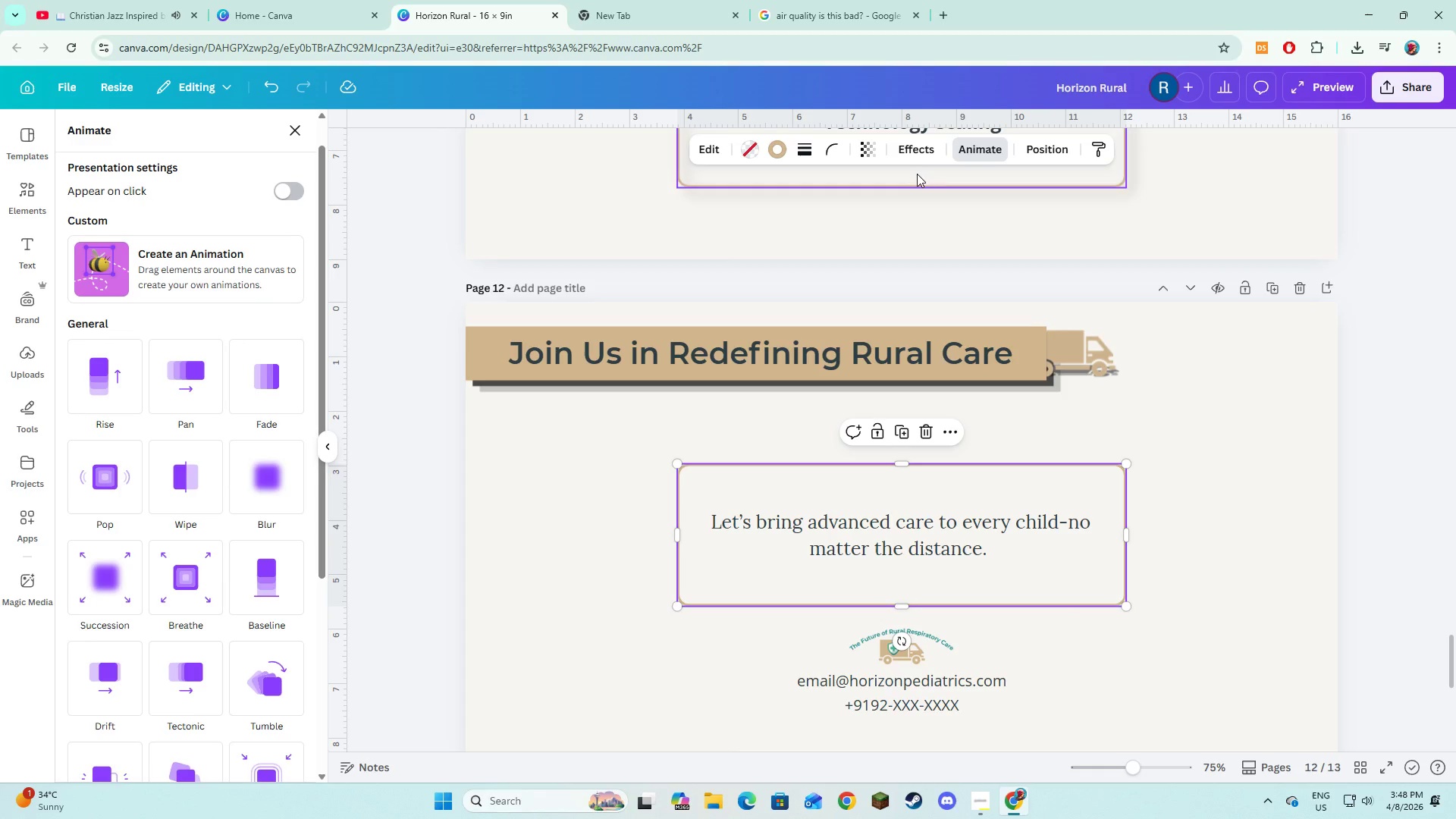 
left_click([918, 160])
 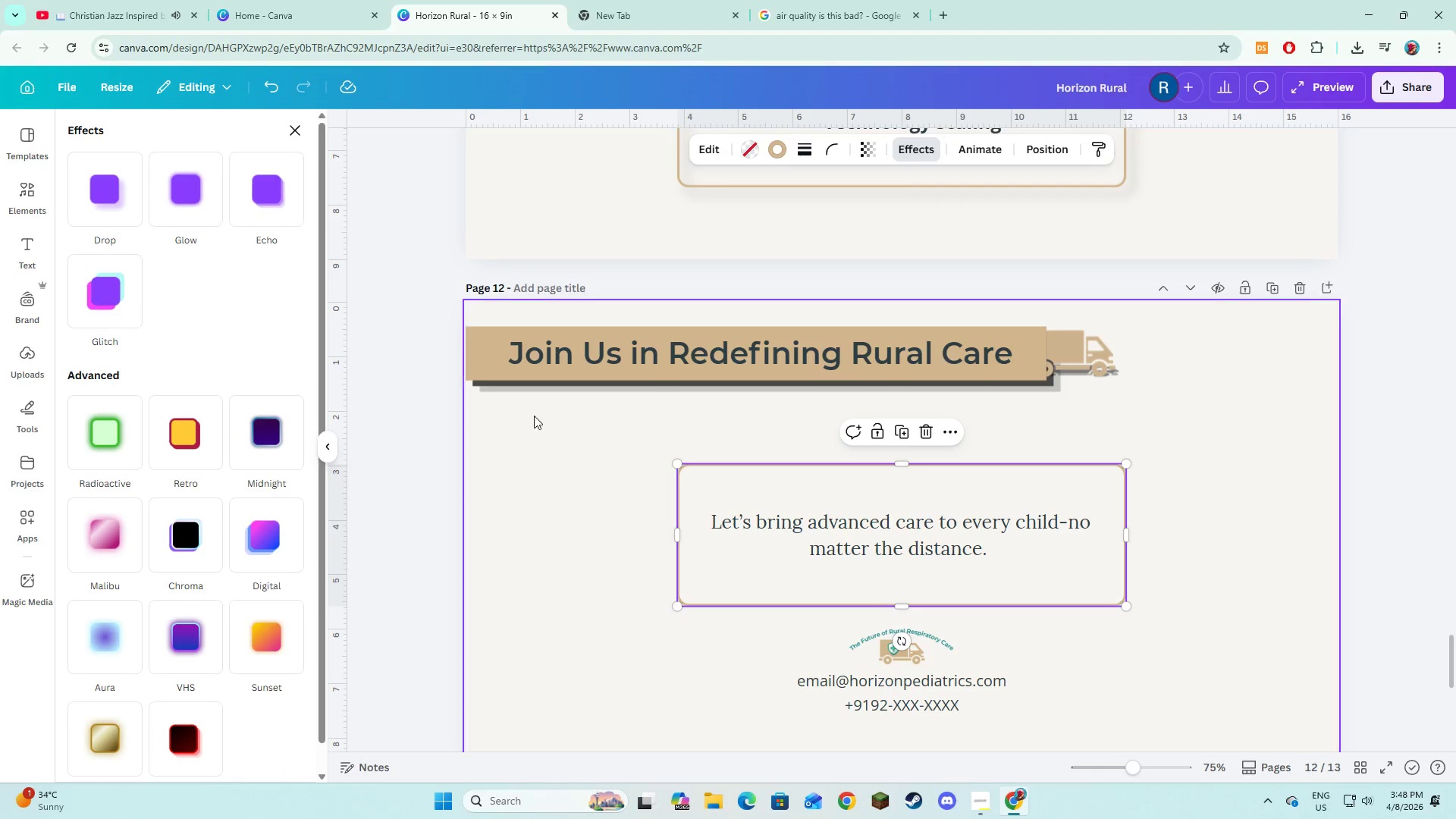 
left_click([96, 185])
 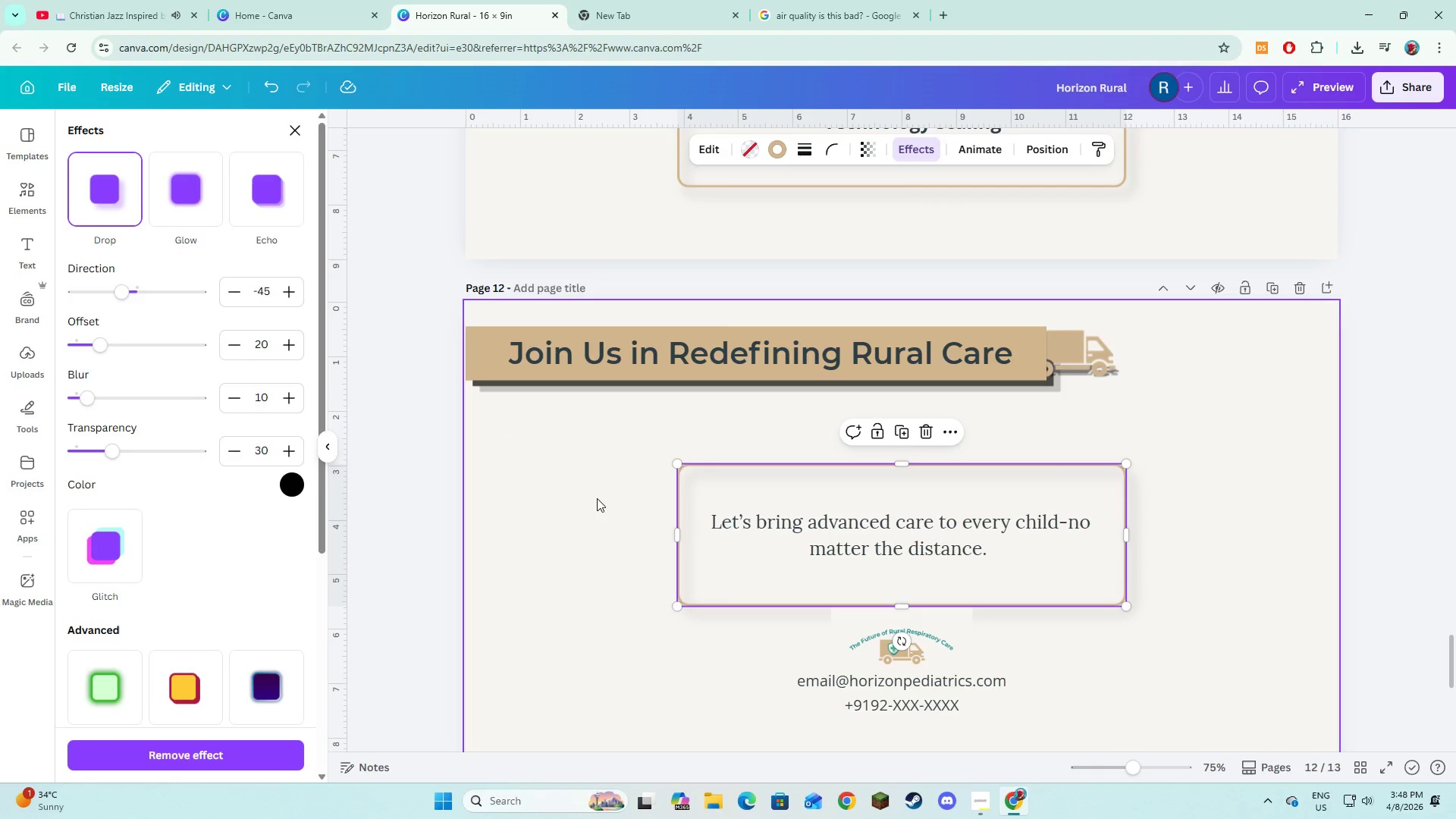 
left_click_drag(start_coordinate=[593, 460], to_coordinate=[968, 593])
 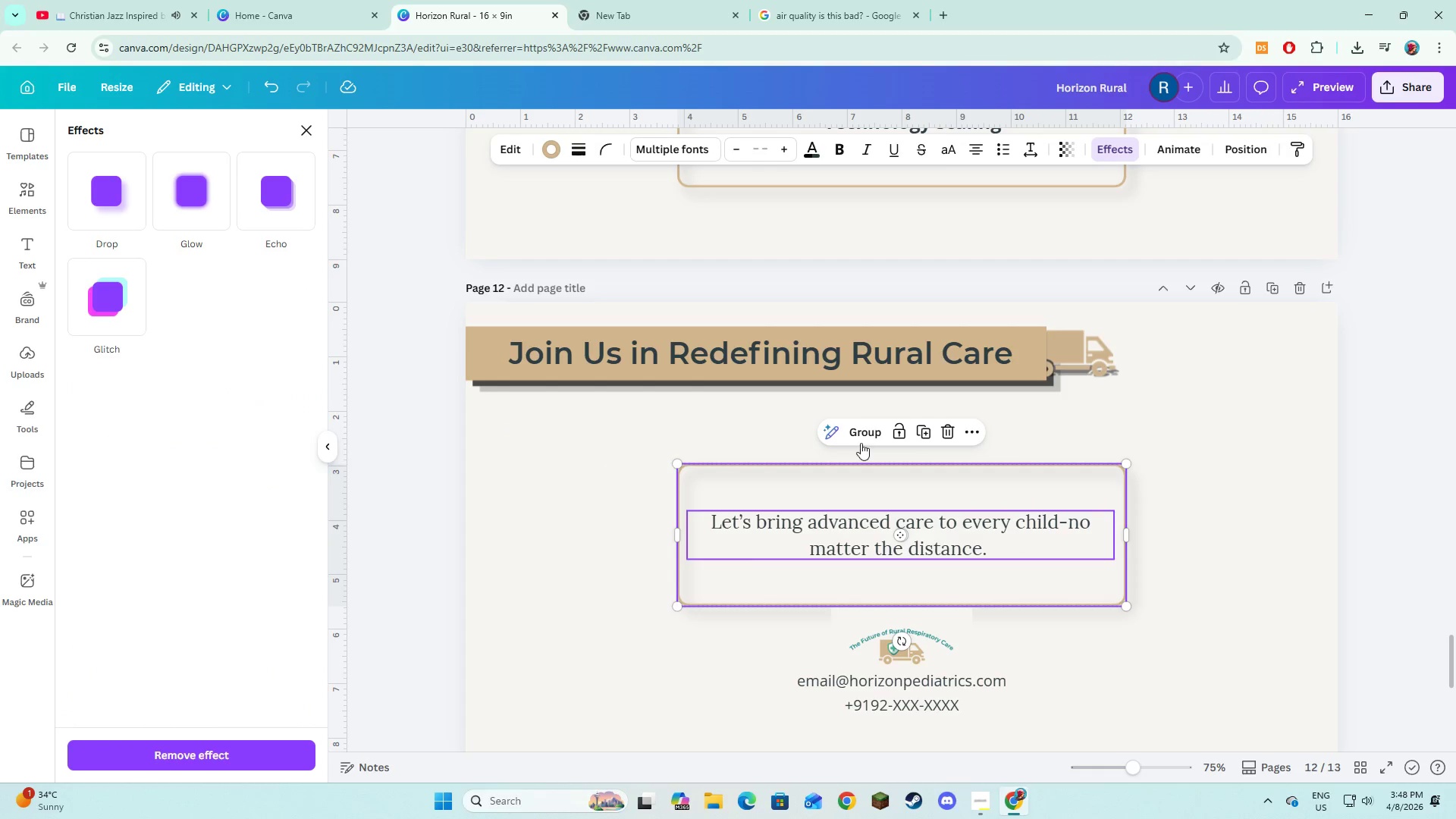 
left_click([858, 436])
 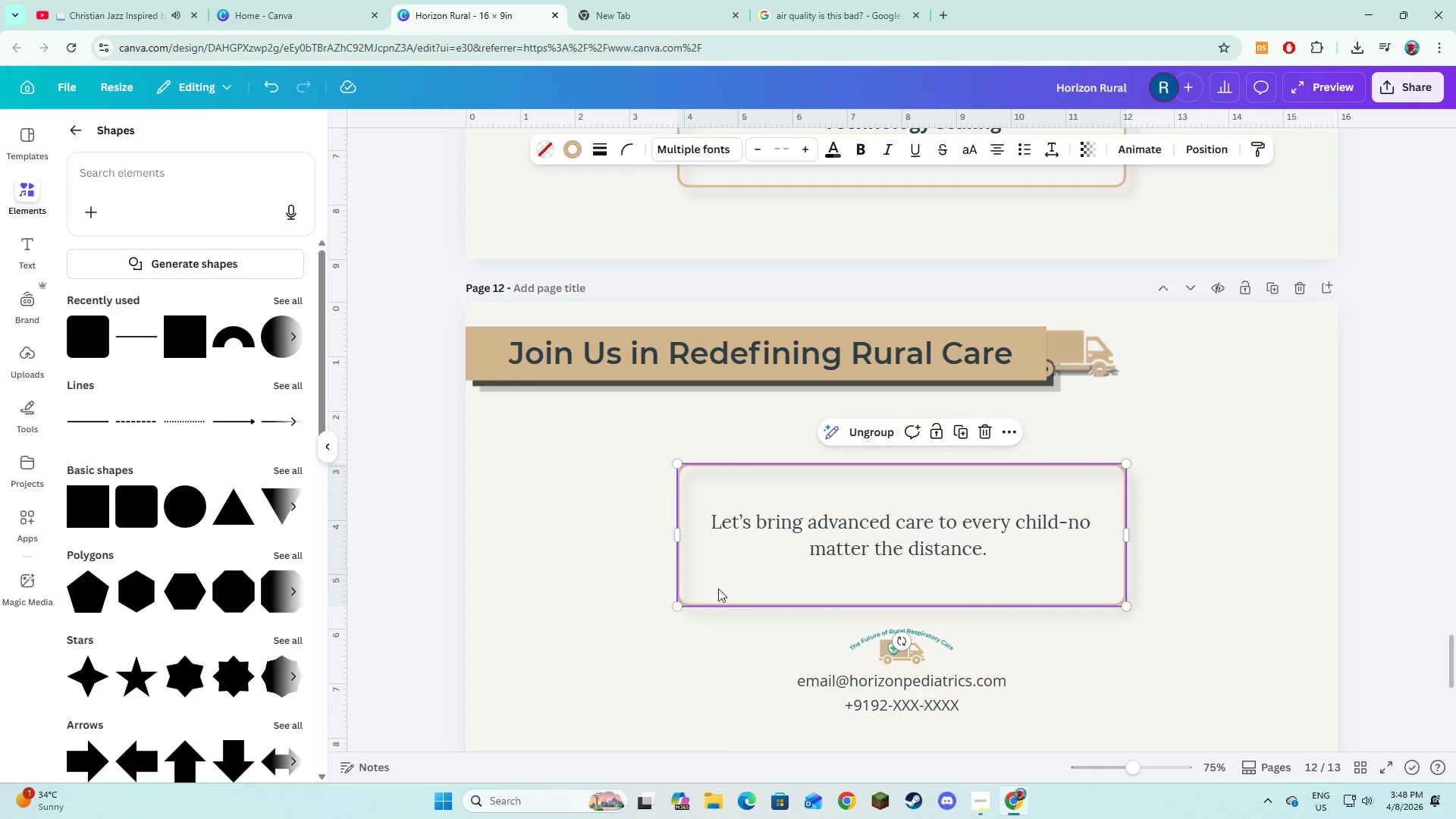 
scroll: coordinate [717, 589], scroll_direction: down, amount: 2.0
 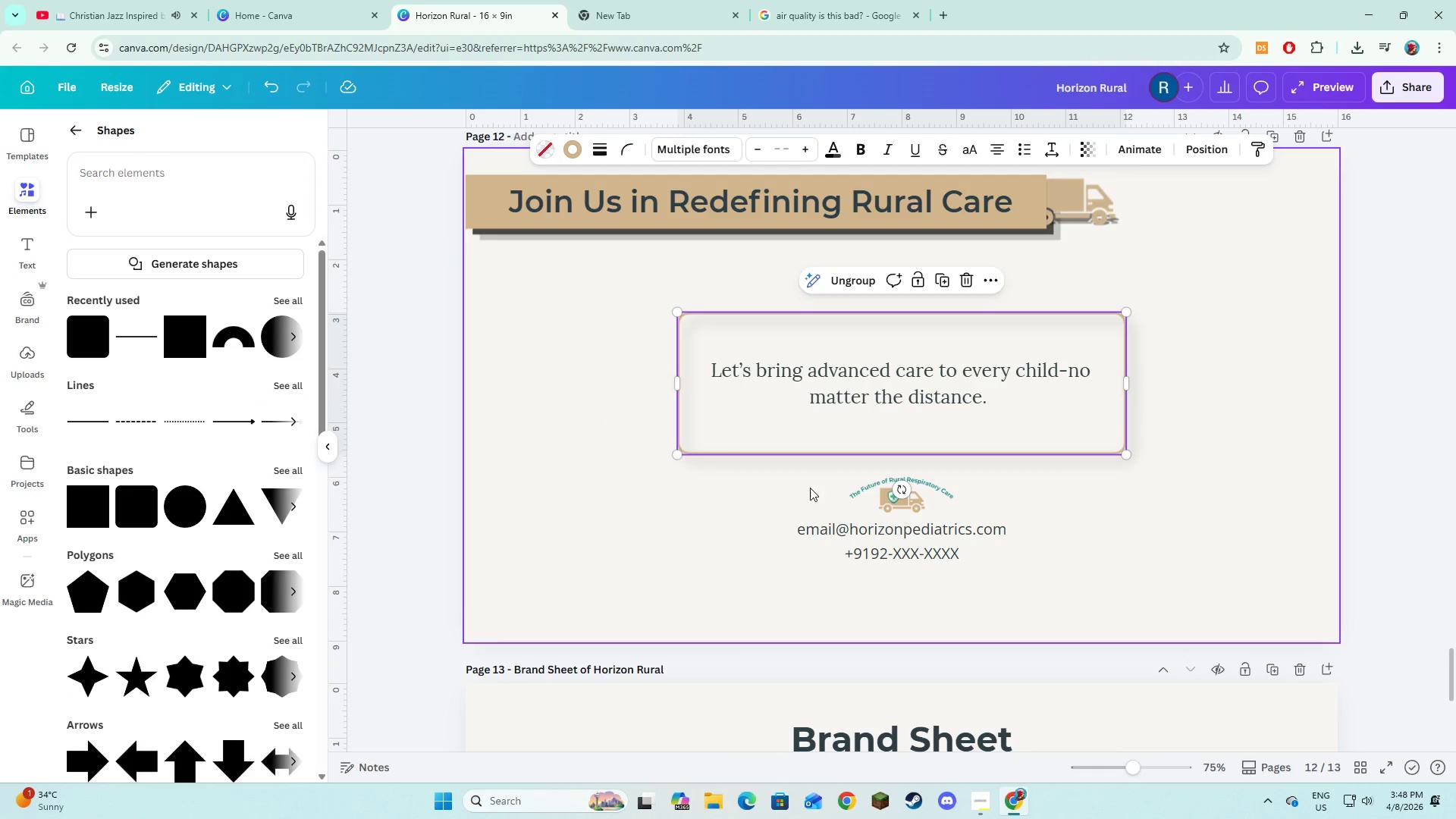 
left_click_drag(start_coordinate=[809, 486], to_coordinate=[928, 561])
 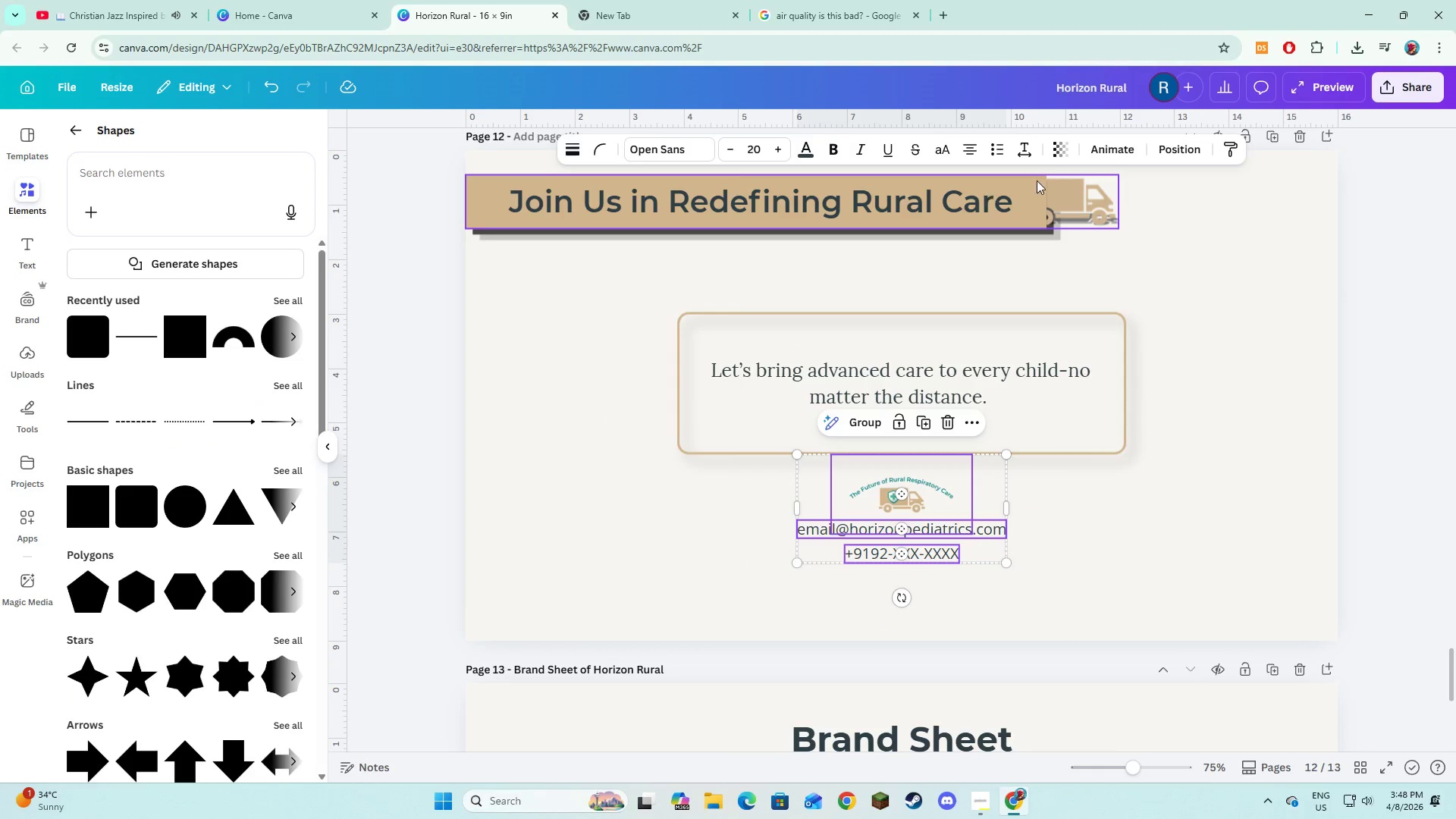 
left_click_drag(start_coordinate=[574, 465], to_coordinate=[576, 459])
 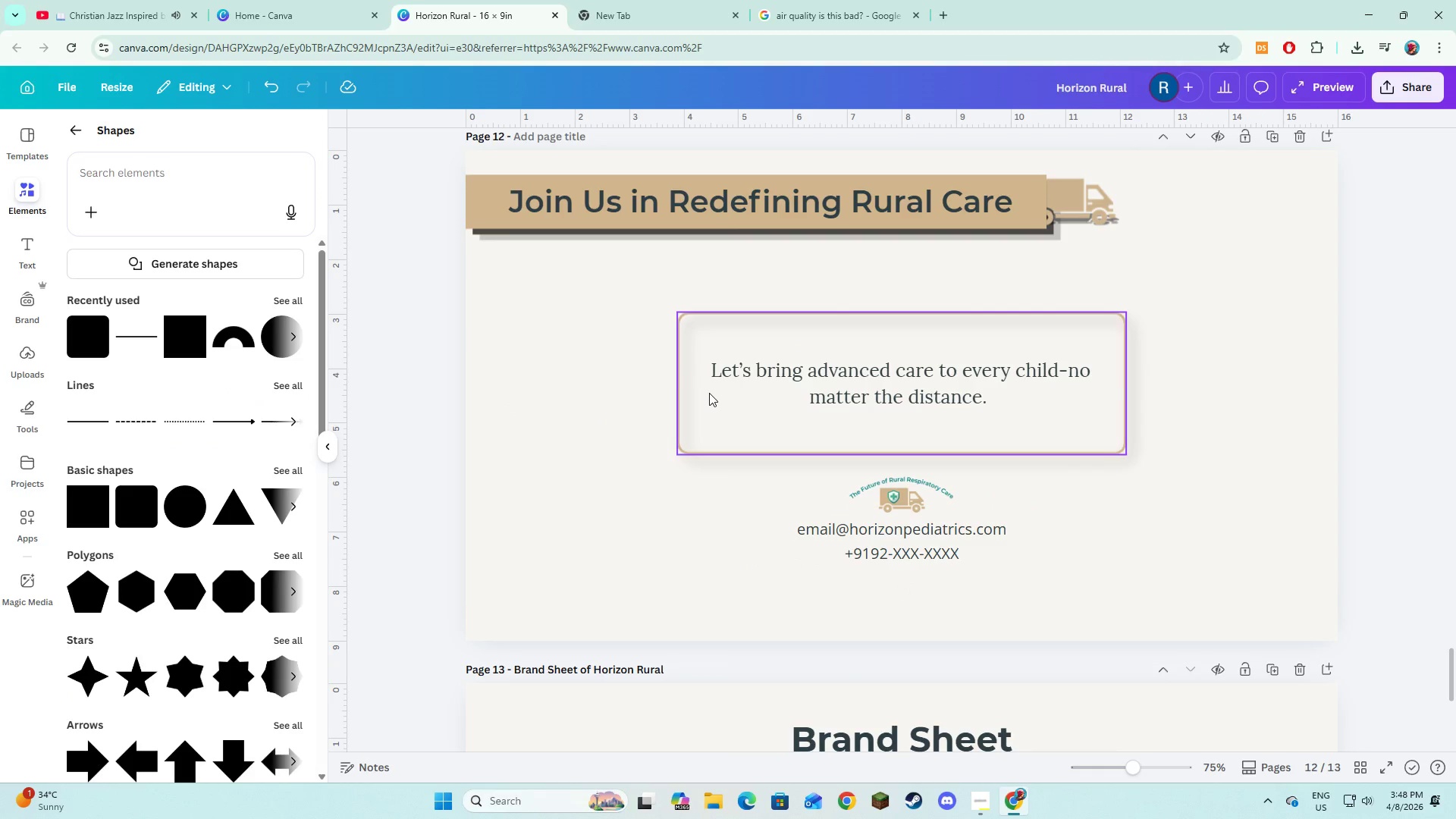 
double_click([709, 393])
 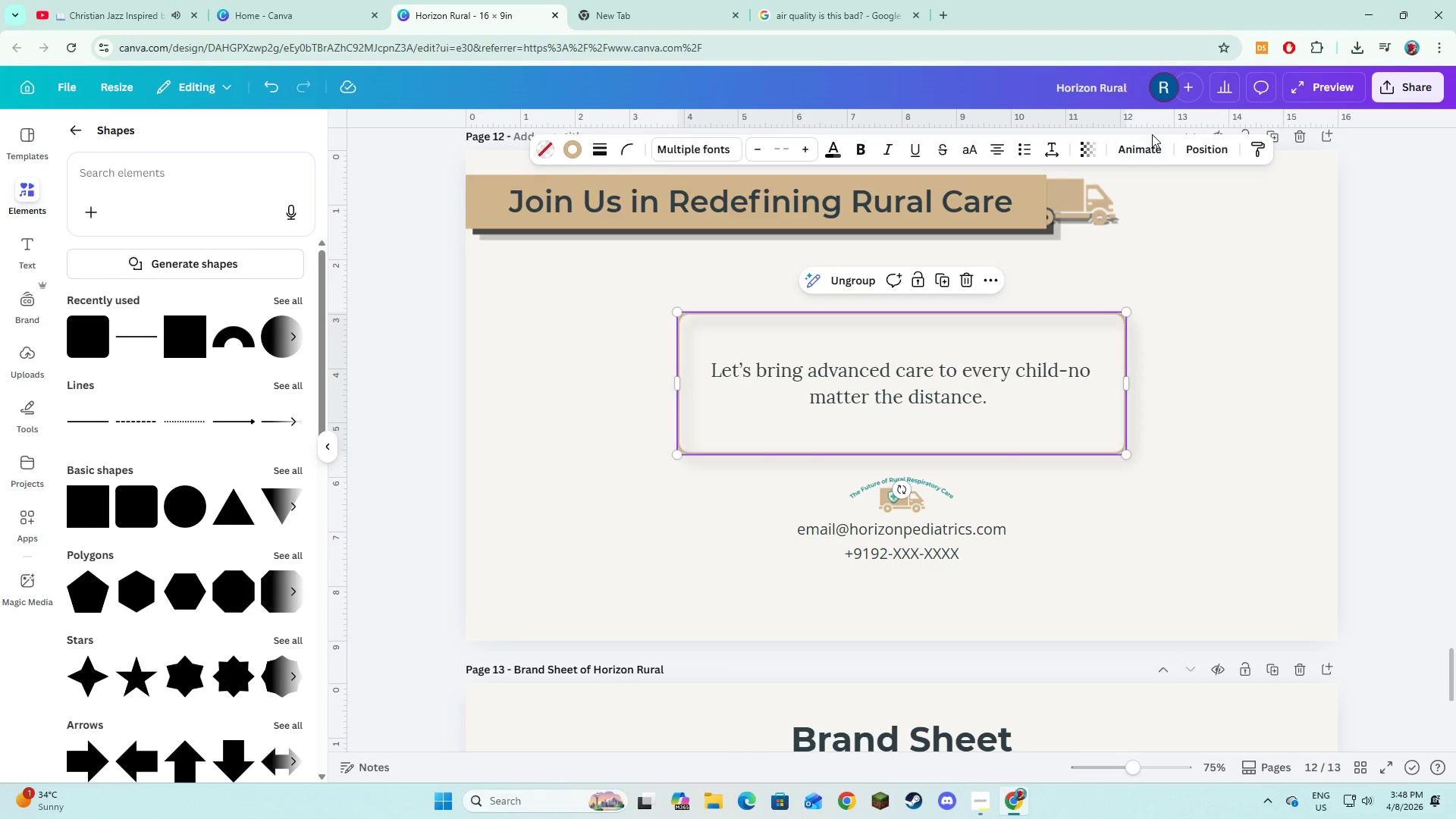 
left_click([1148, 151])
 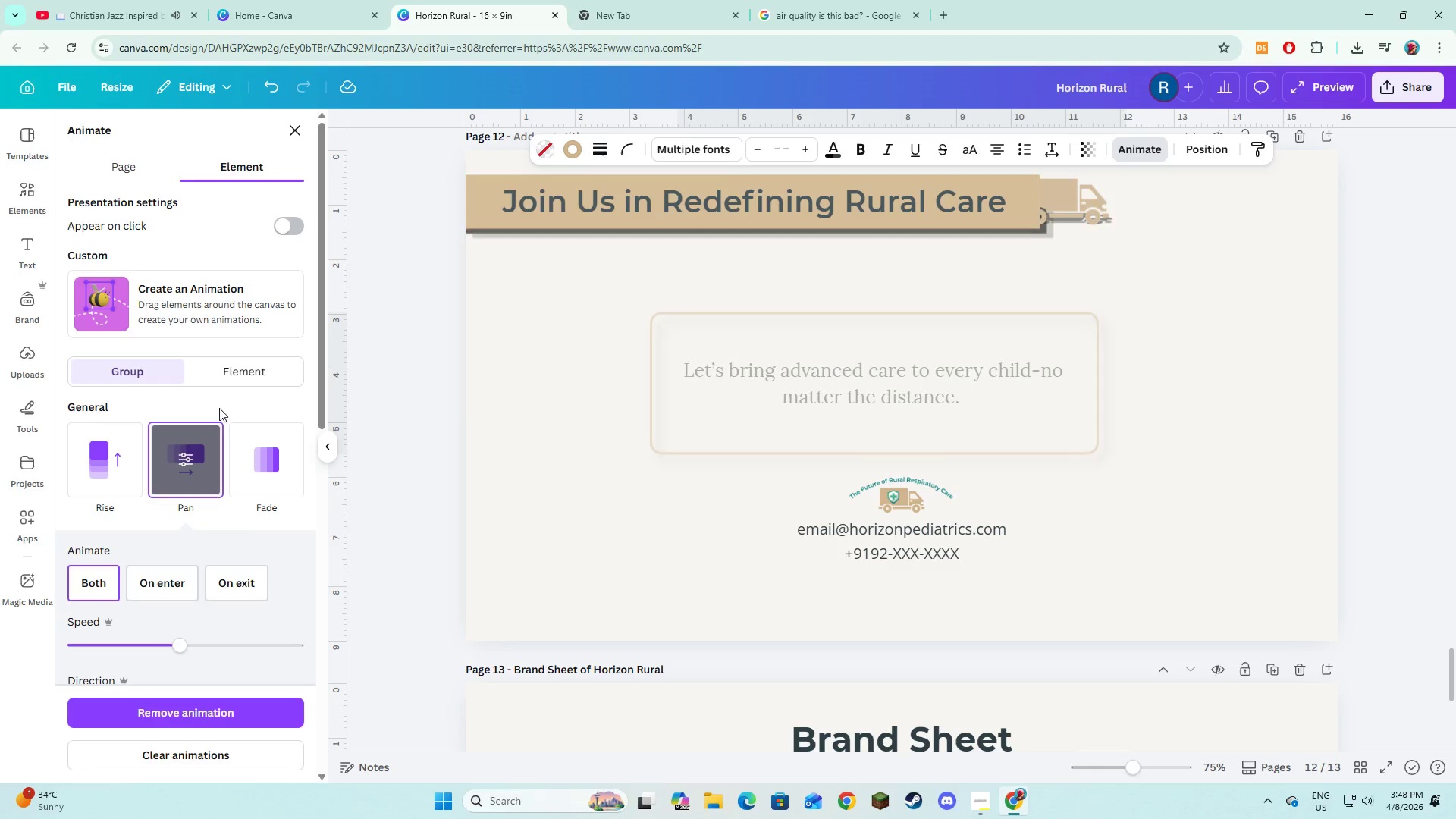 
left_click_drag(start_coordinate=[802, 496], to_coordinate=[930, 598])
 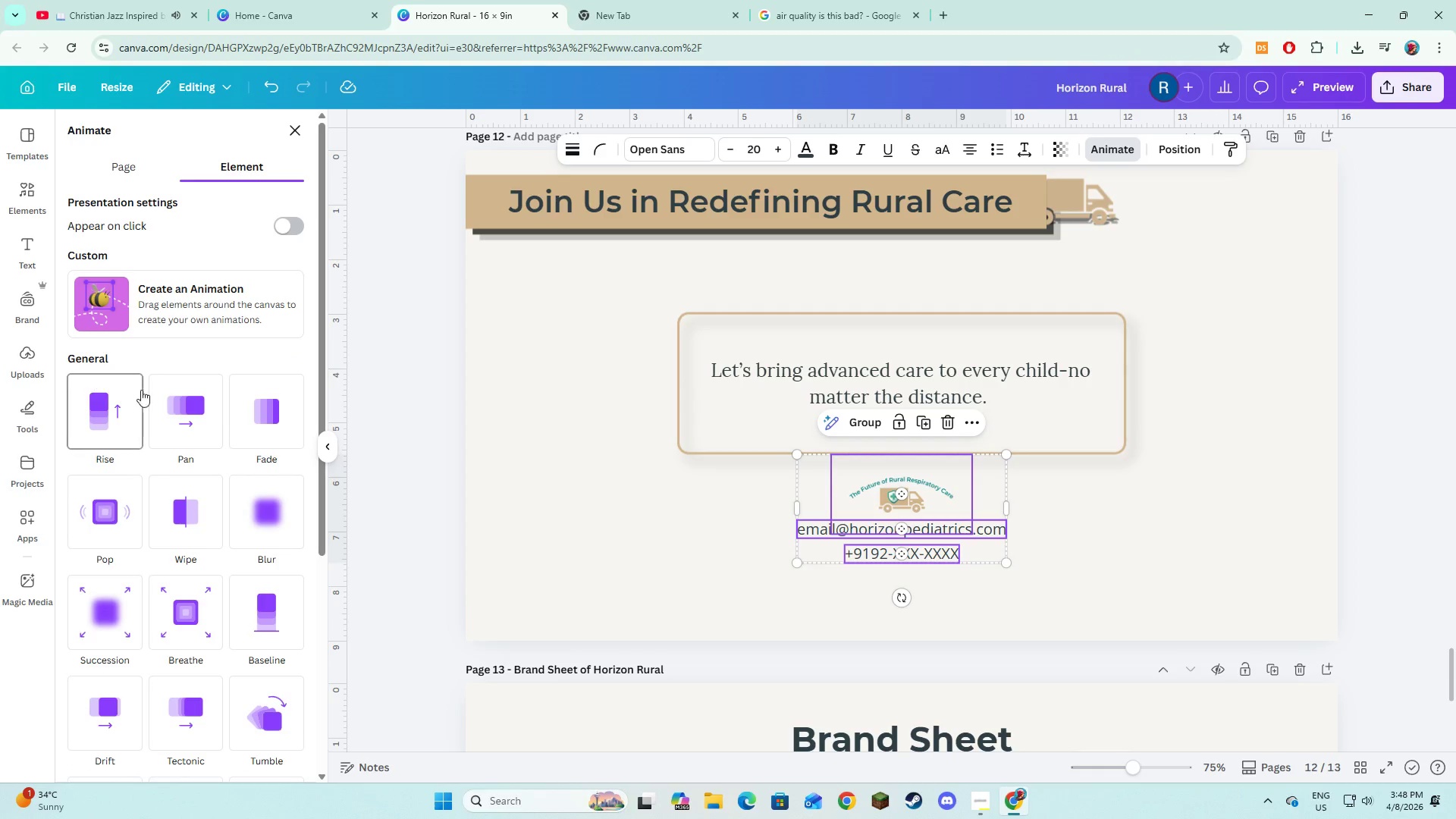 
left_click([174, 420])
 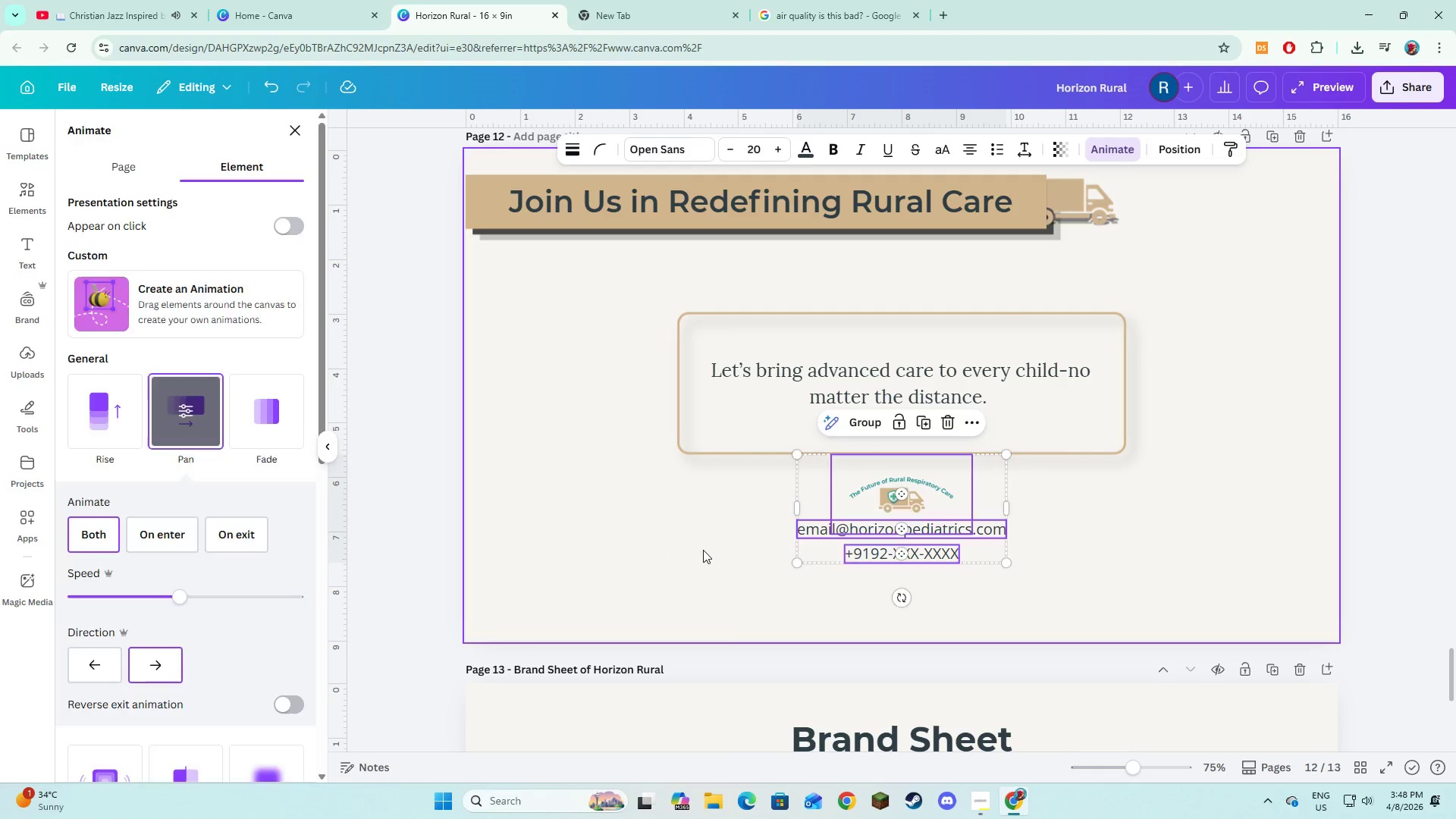 
key(Alt+AltLeft)
 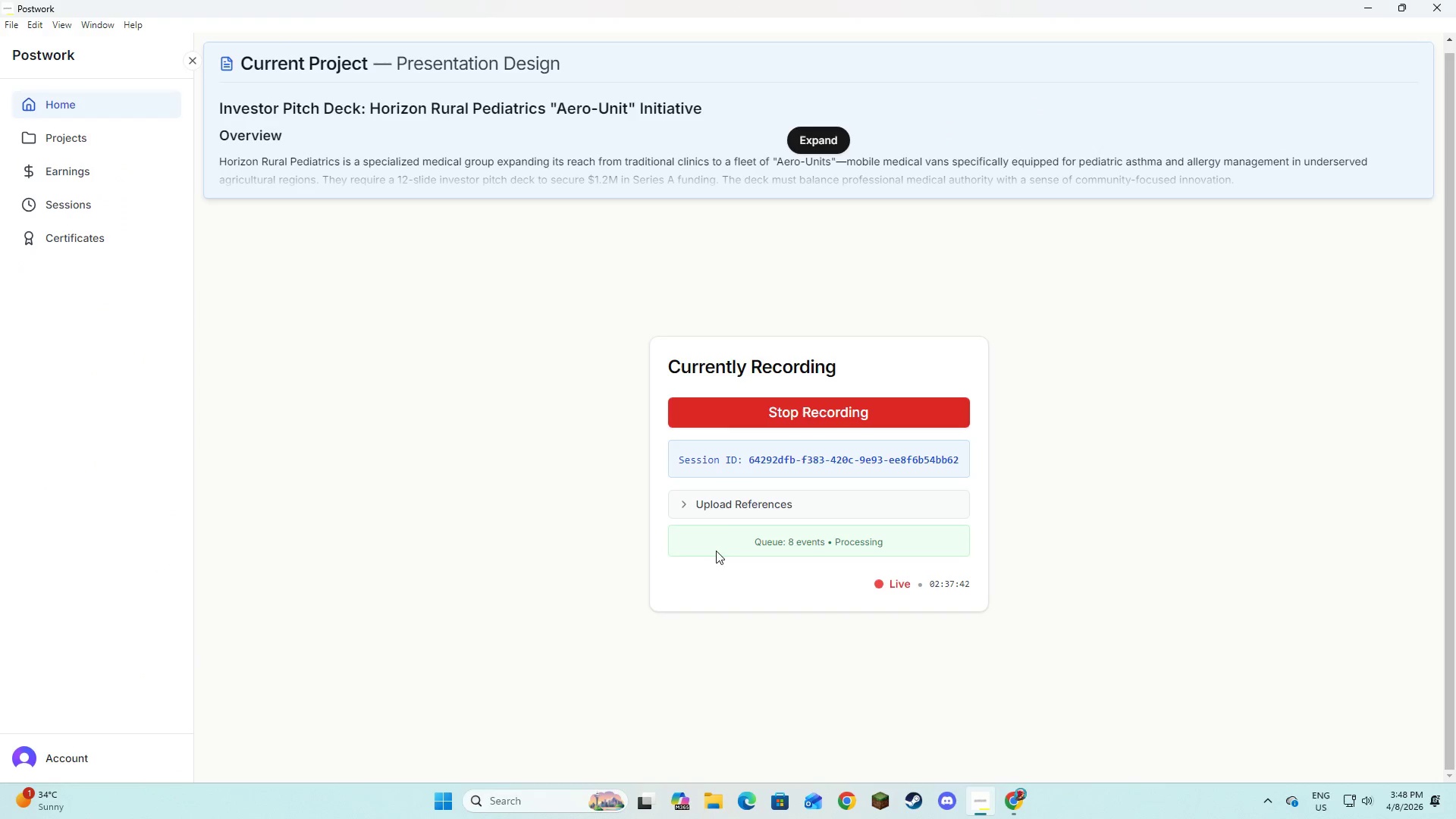 
key(Alt+Tab)
 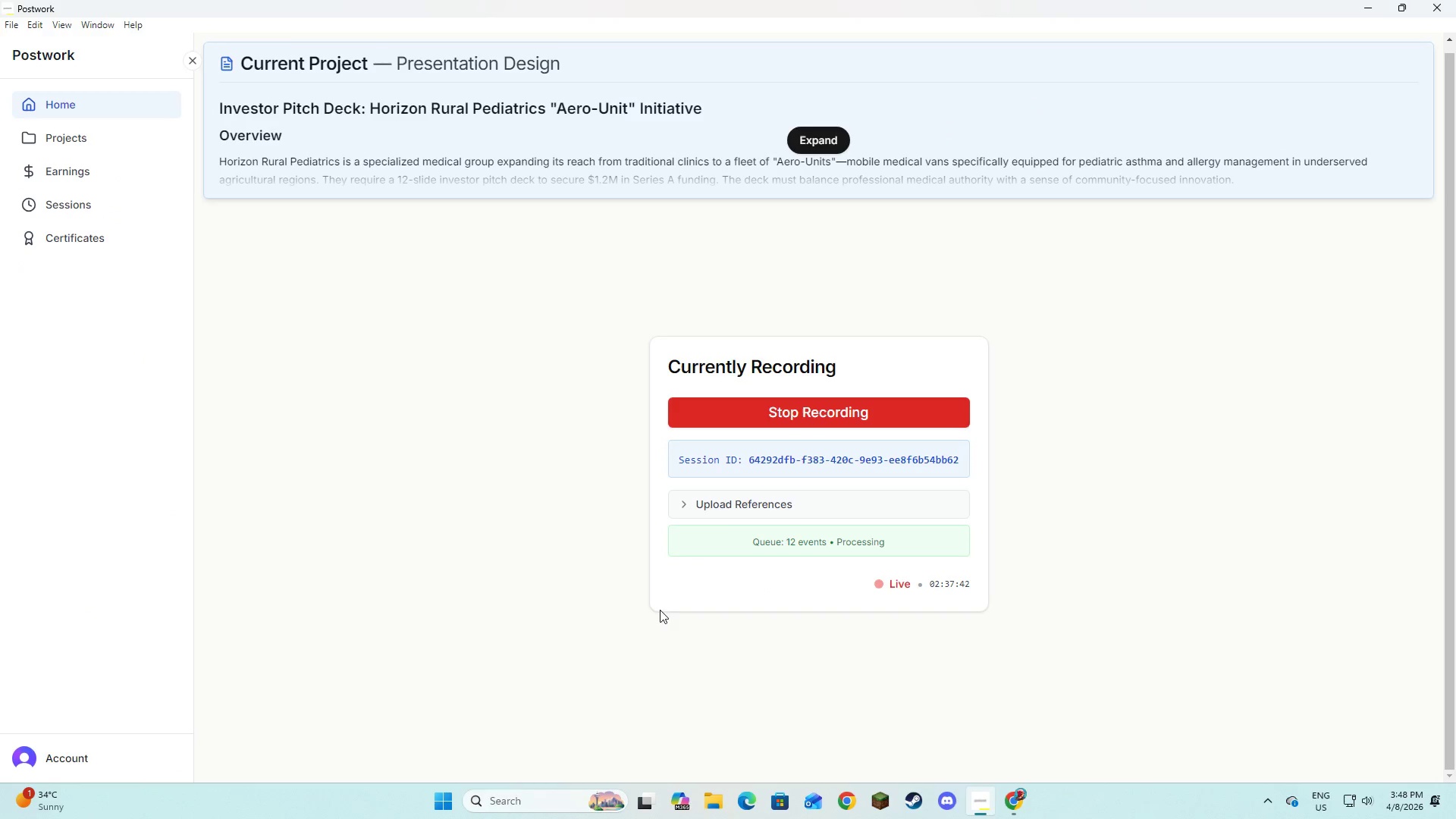 
scroll: coordinate [716, 551], scroll_direction: down, amount: 3.0